 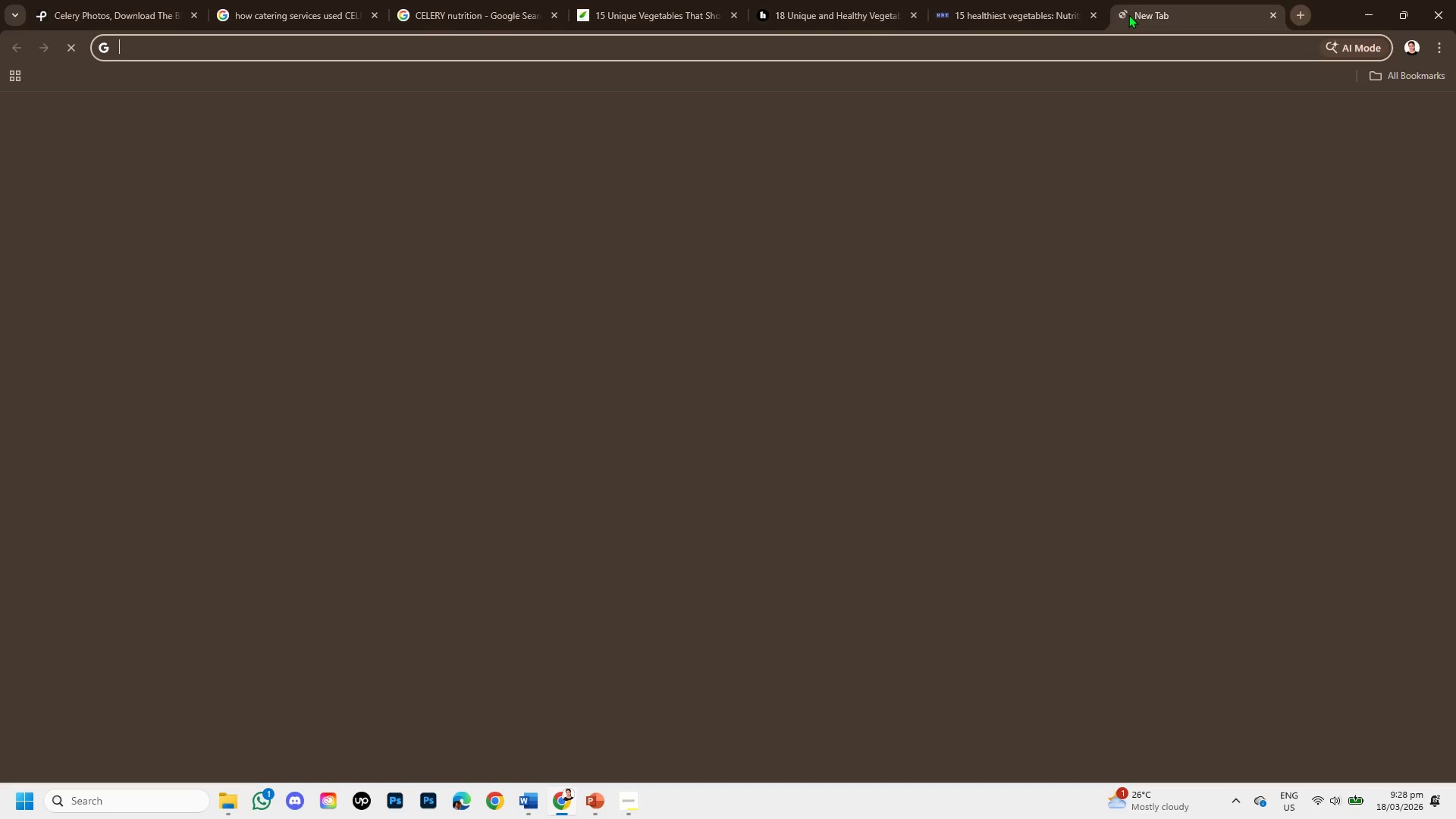 
type(pickit)
key(Backspace)
key(Backspace)
type( it)
 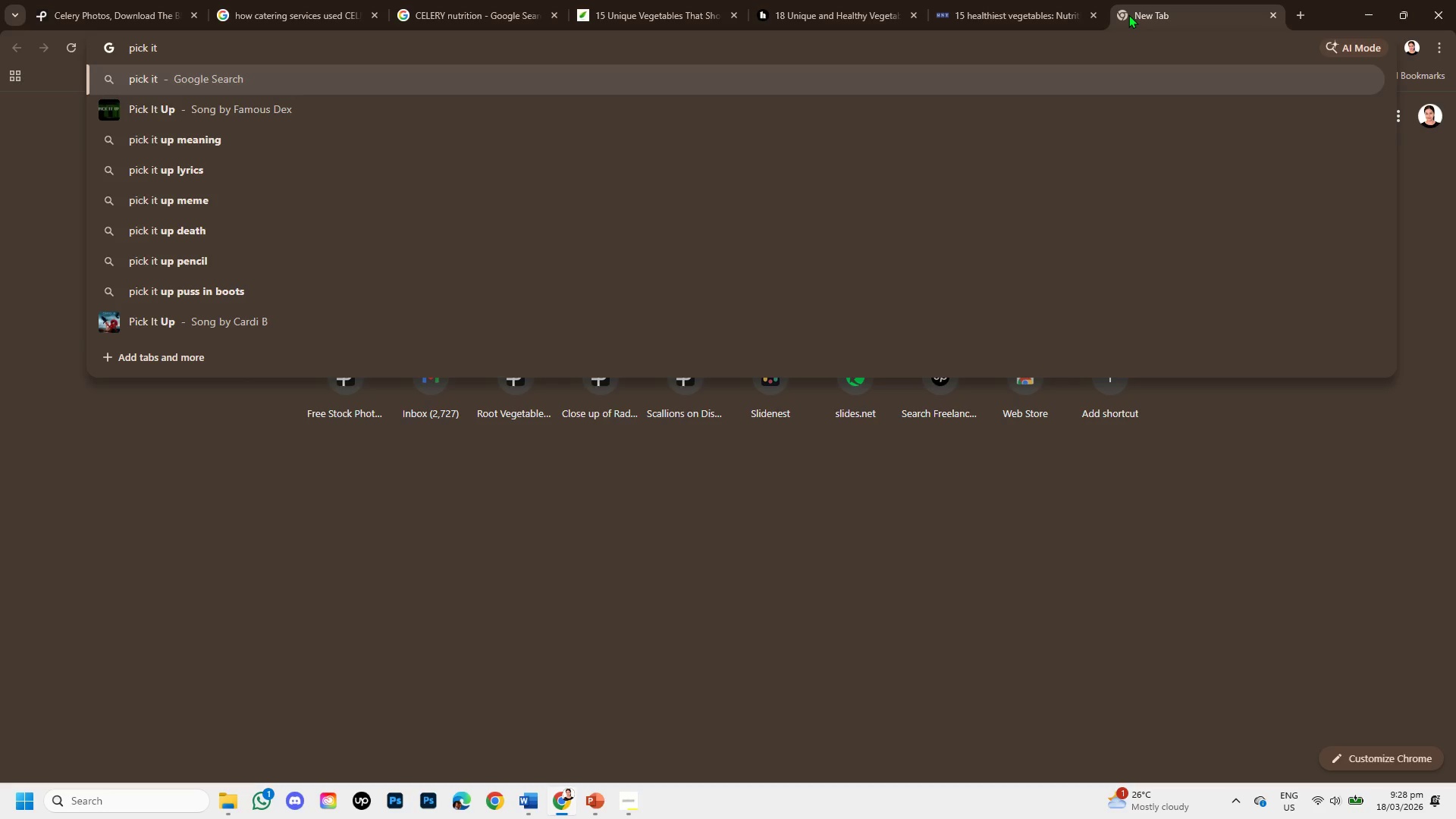 
key(Enter)
 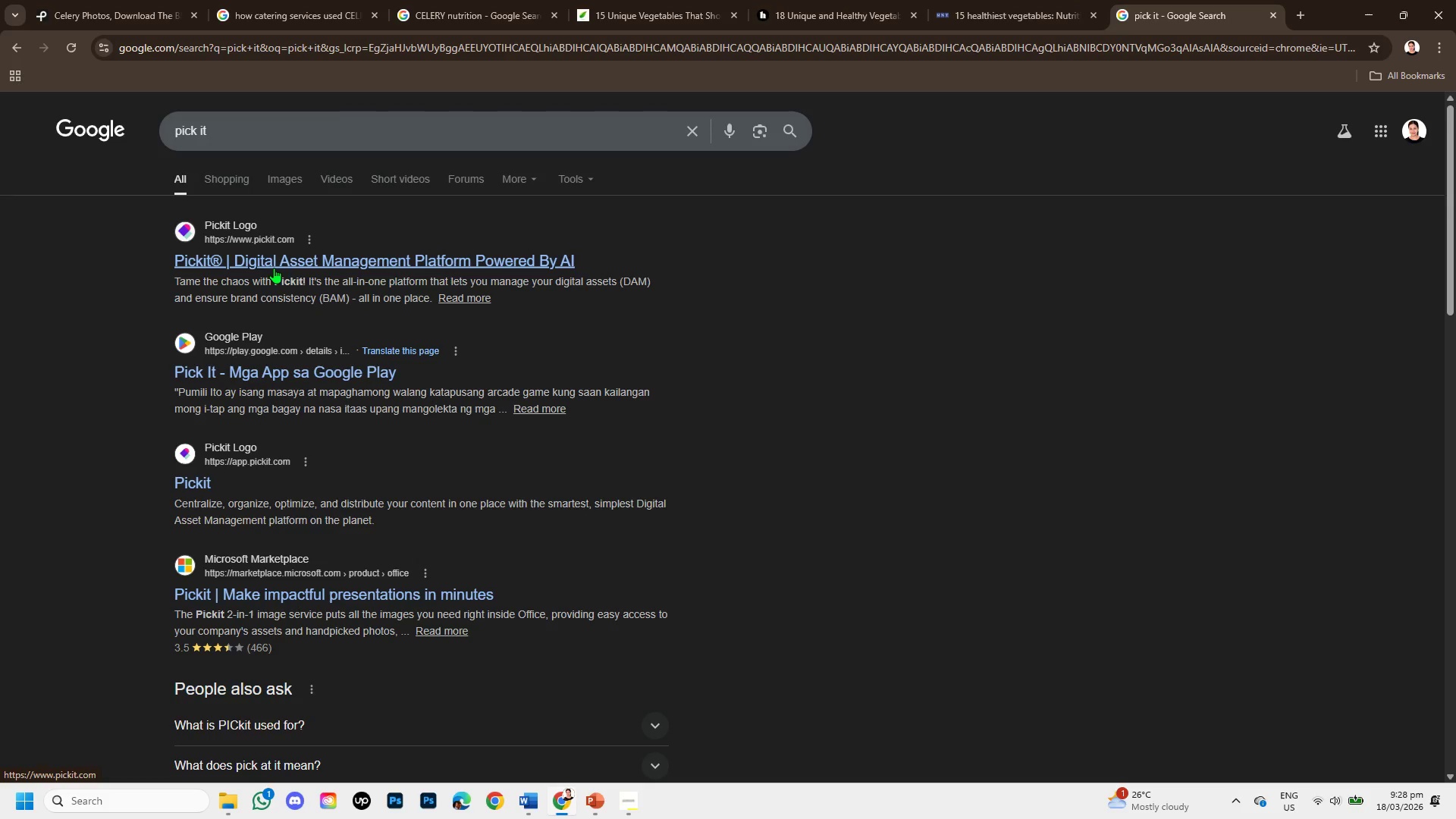 
left_click([275, 258])
 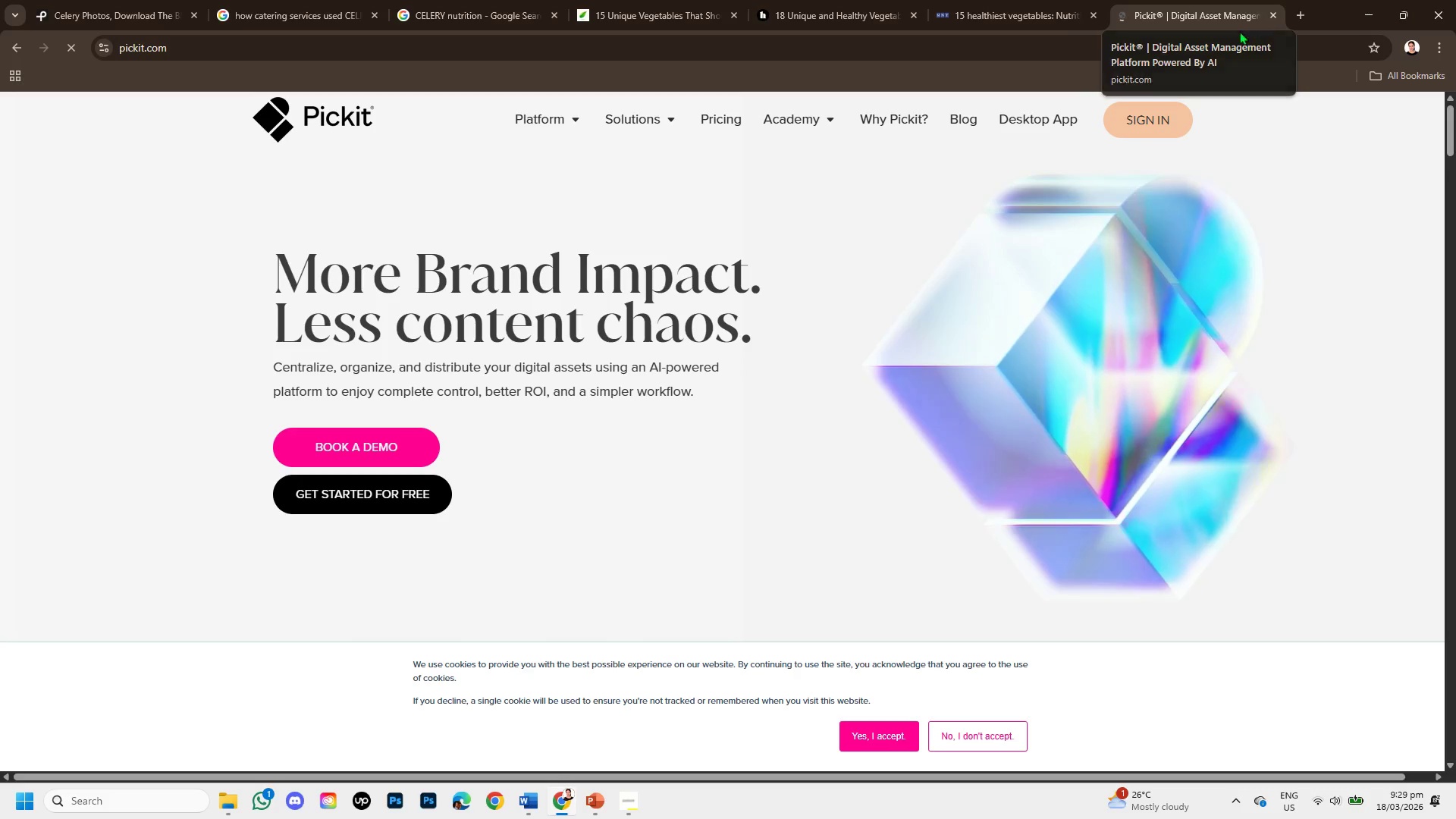 
wait(7.59)
 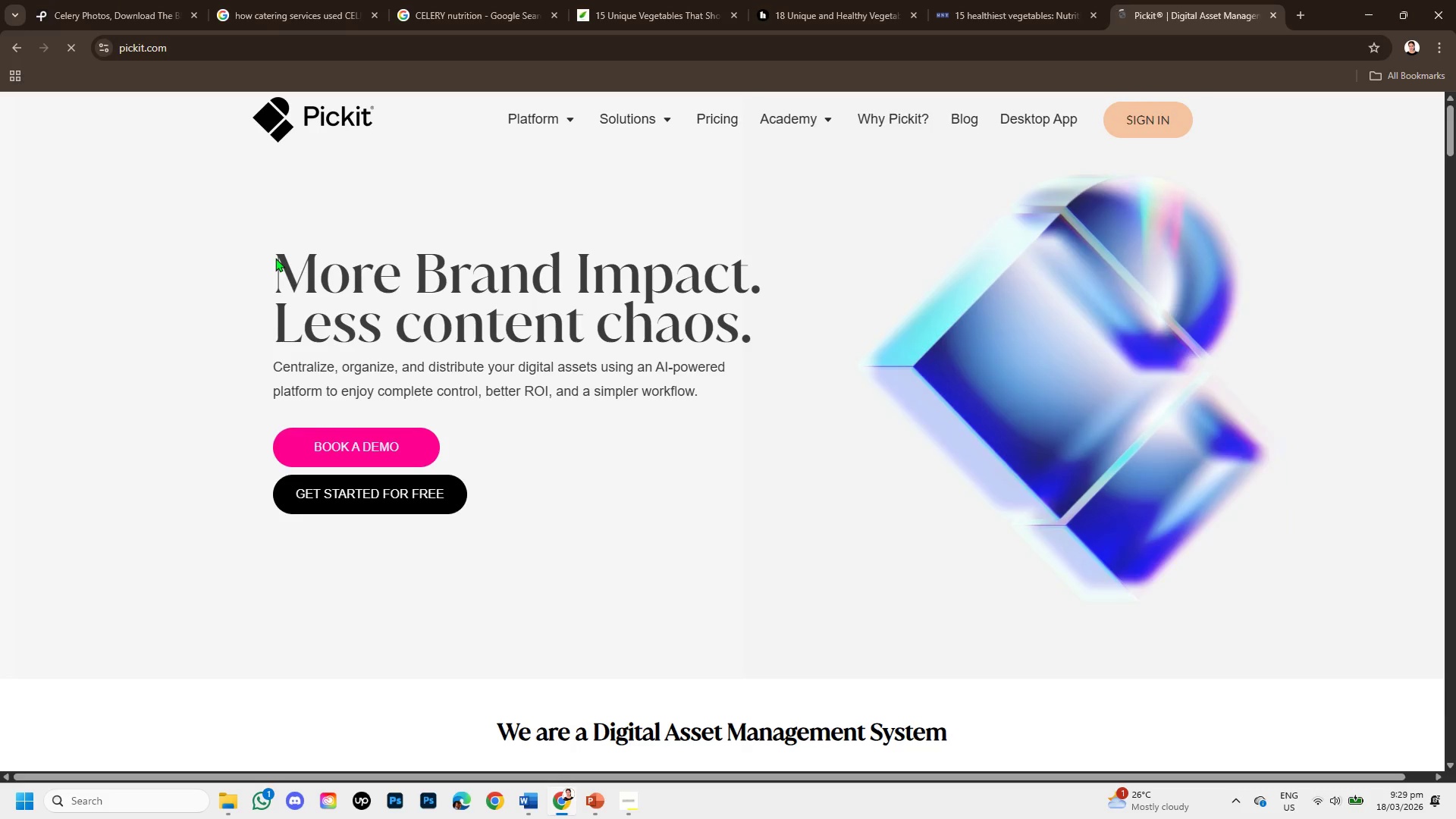 
left_click([592, 799])
 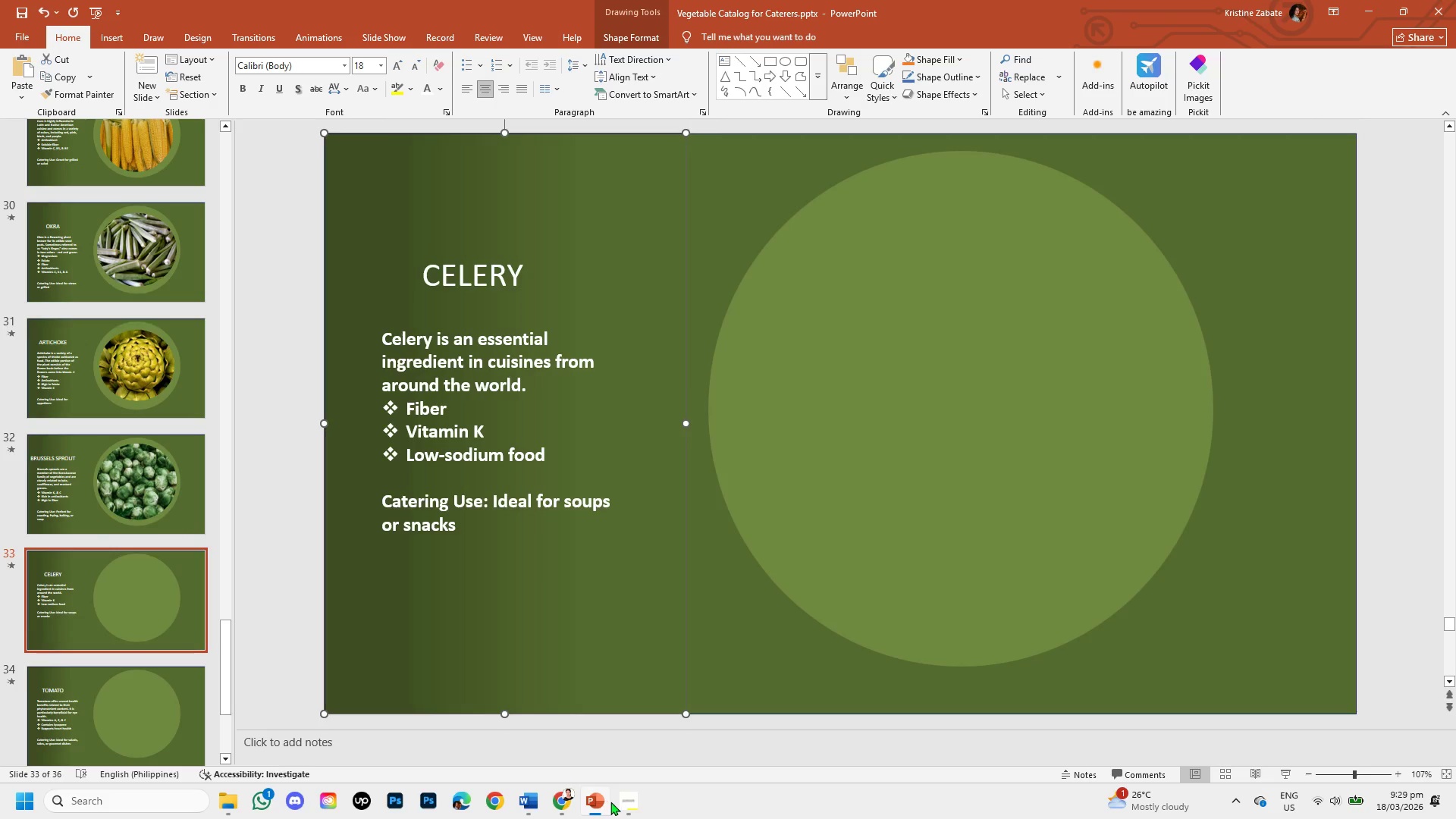 
left_click([625, 804])
 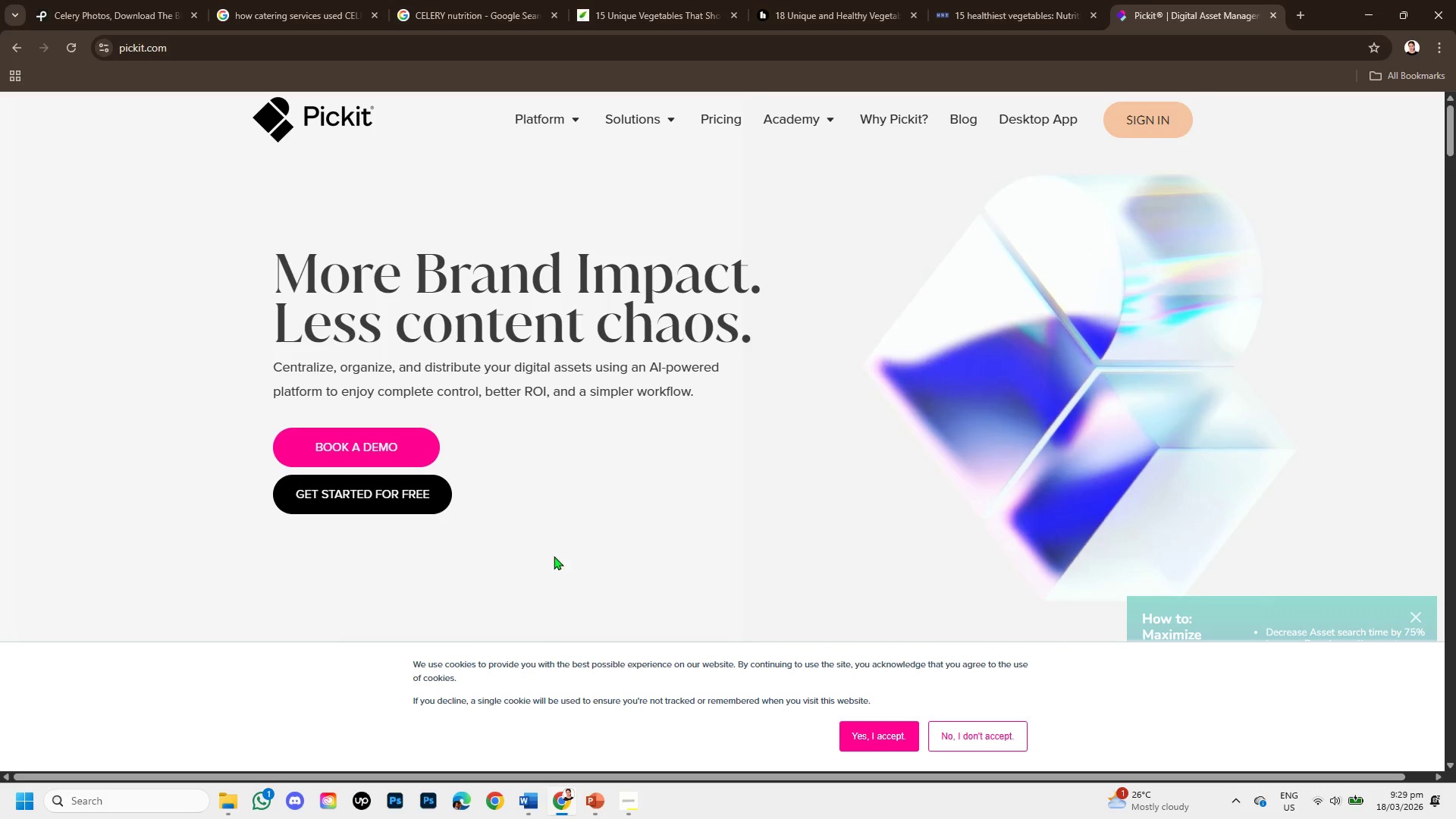 
scroll: coordinate [685, 494], scroll_direction: down, amount: 11.0
 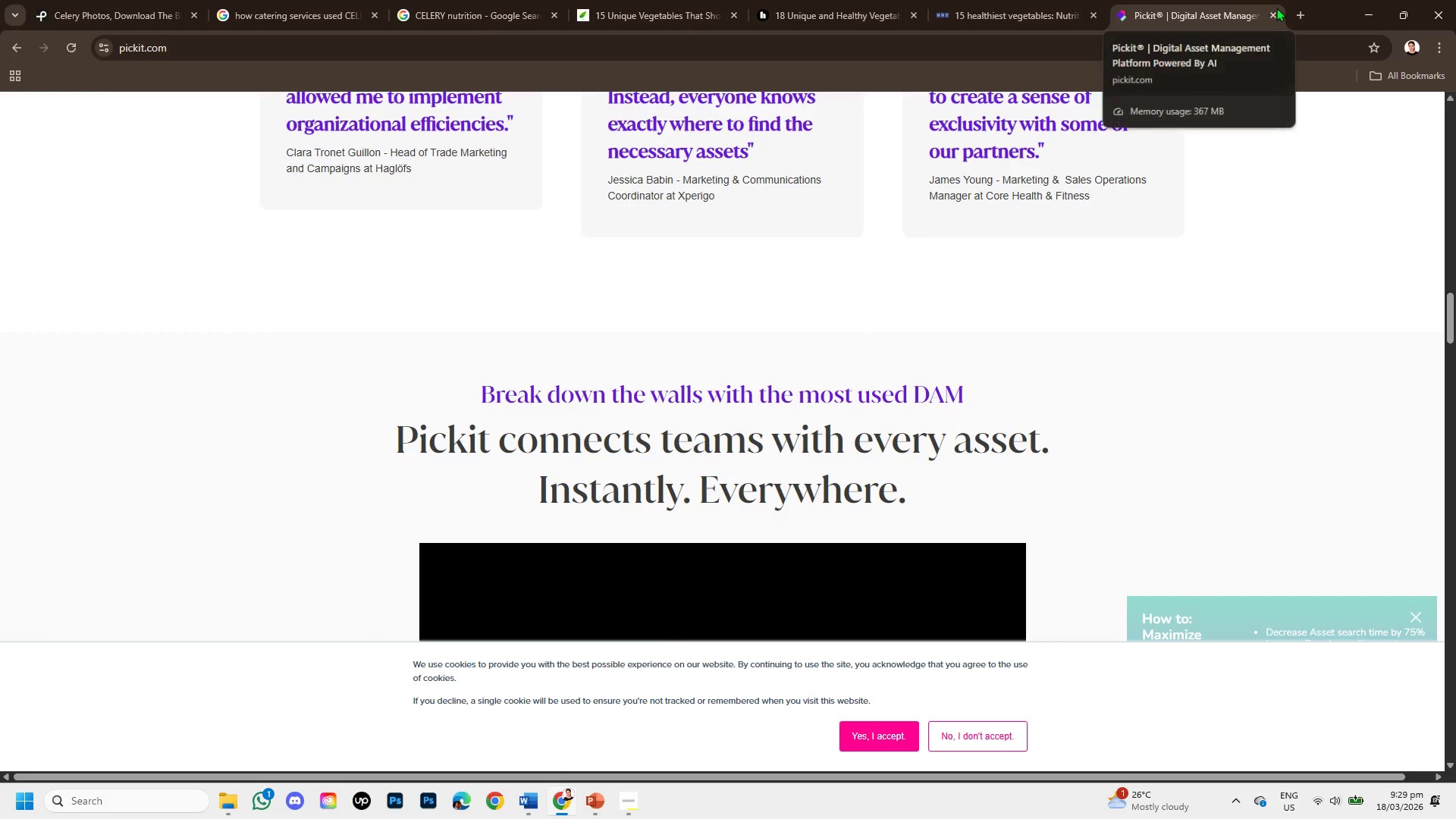 
left_click([1273, 13])
 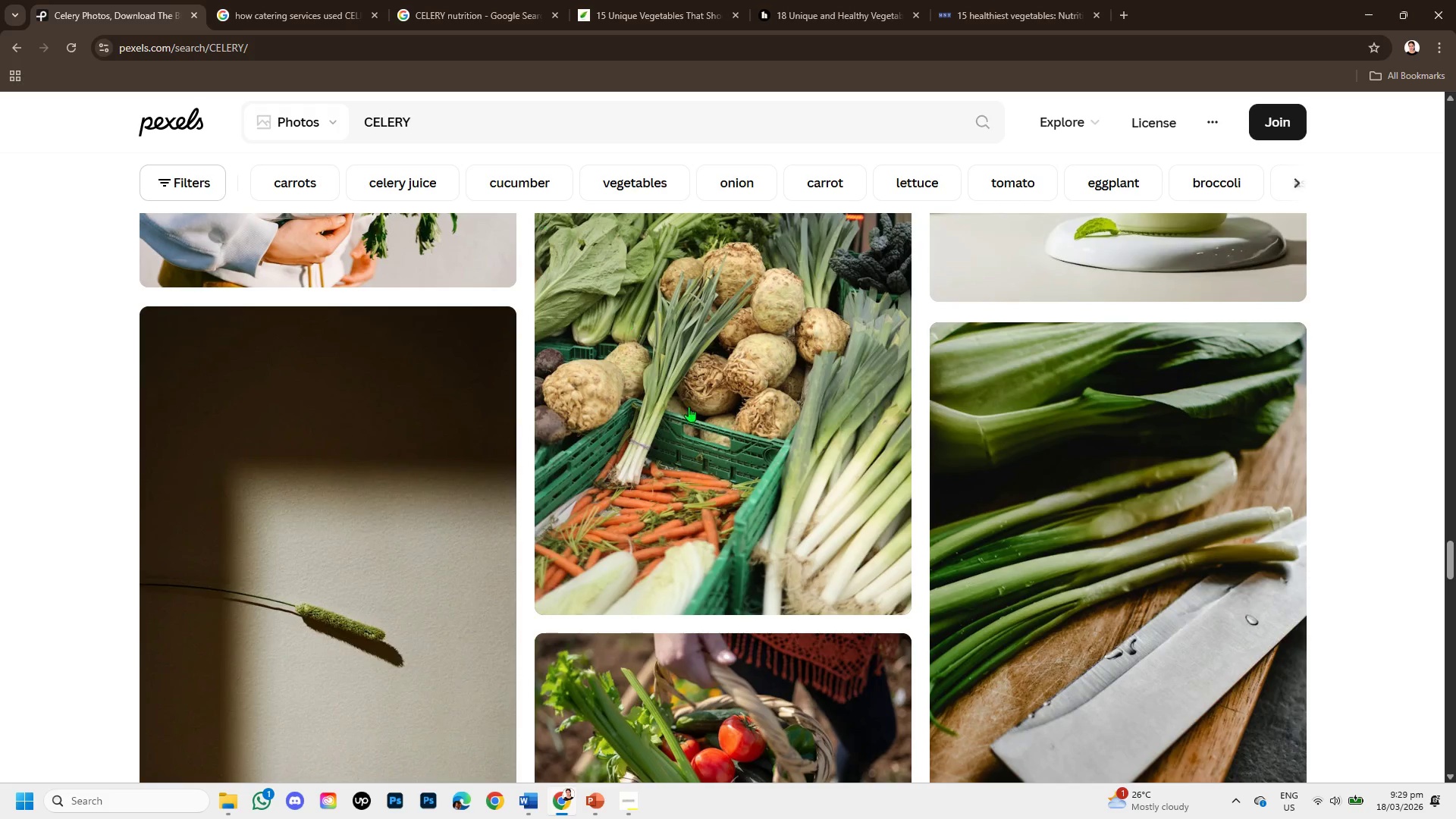 
scroll: coordinate [758, 527], scroll_direction: down, amount: 4.0
 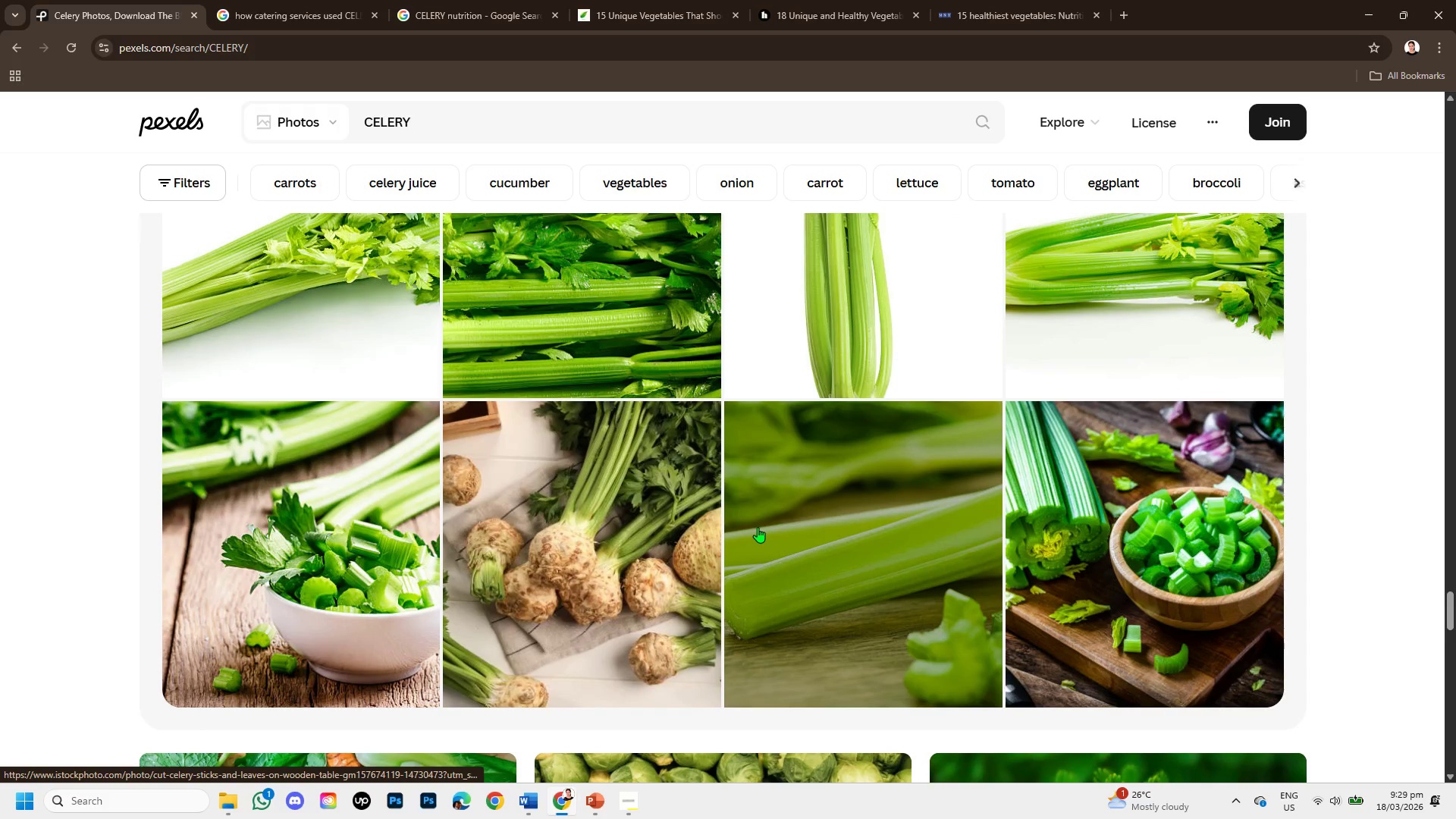 
scroll: coordinate [758, 527], scroll_direction: up, amount: 1.0
 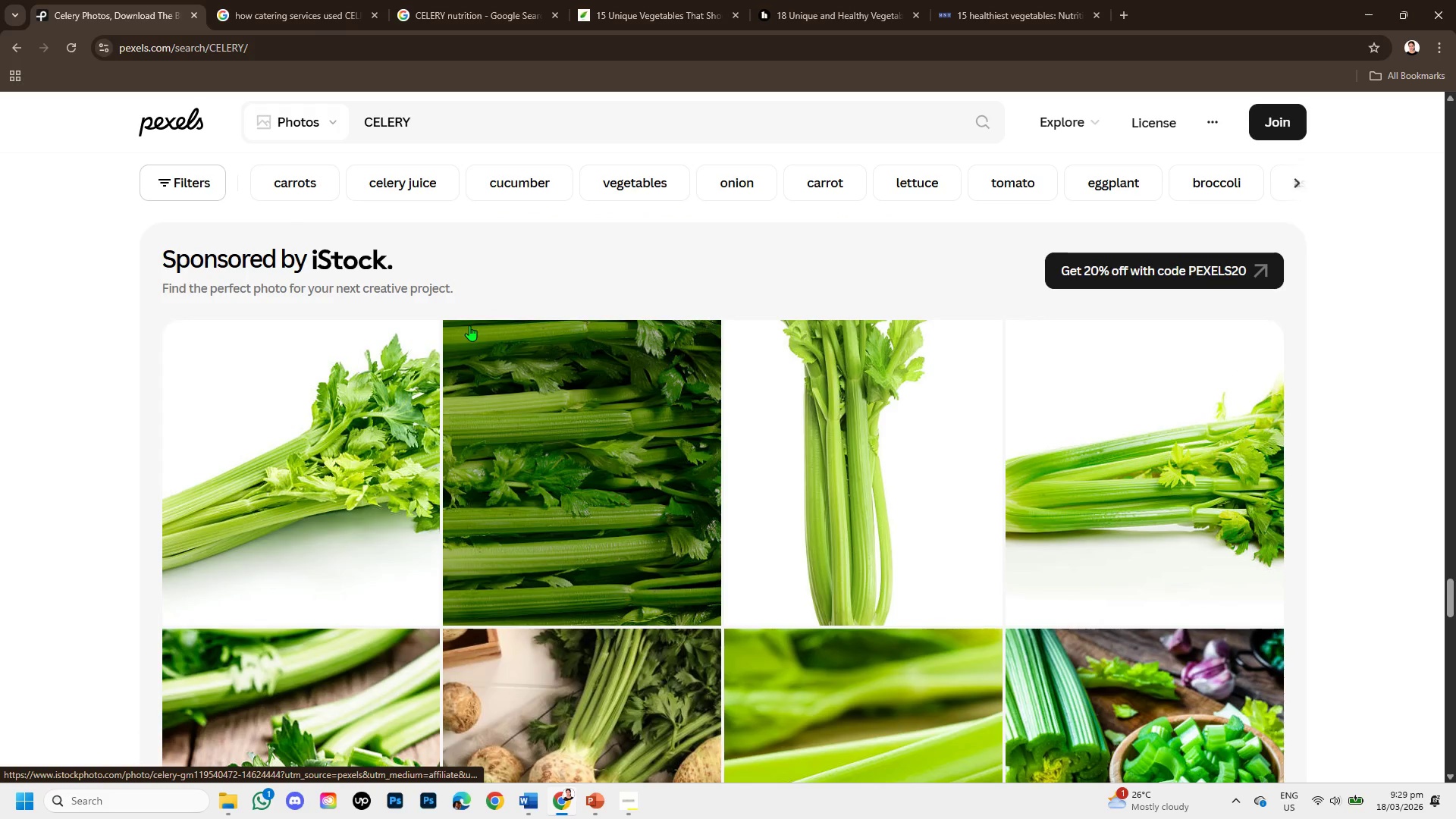 
scroll: coordinate [461, 350], scroll_direction: down, amount: 3.0
 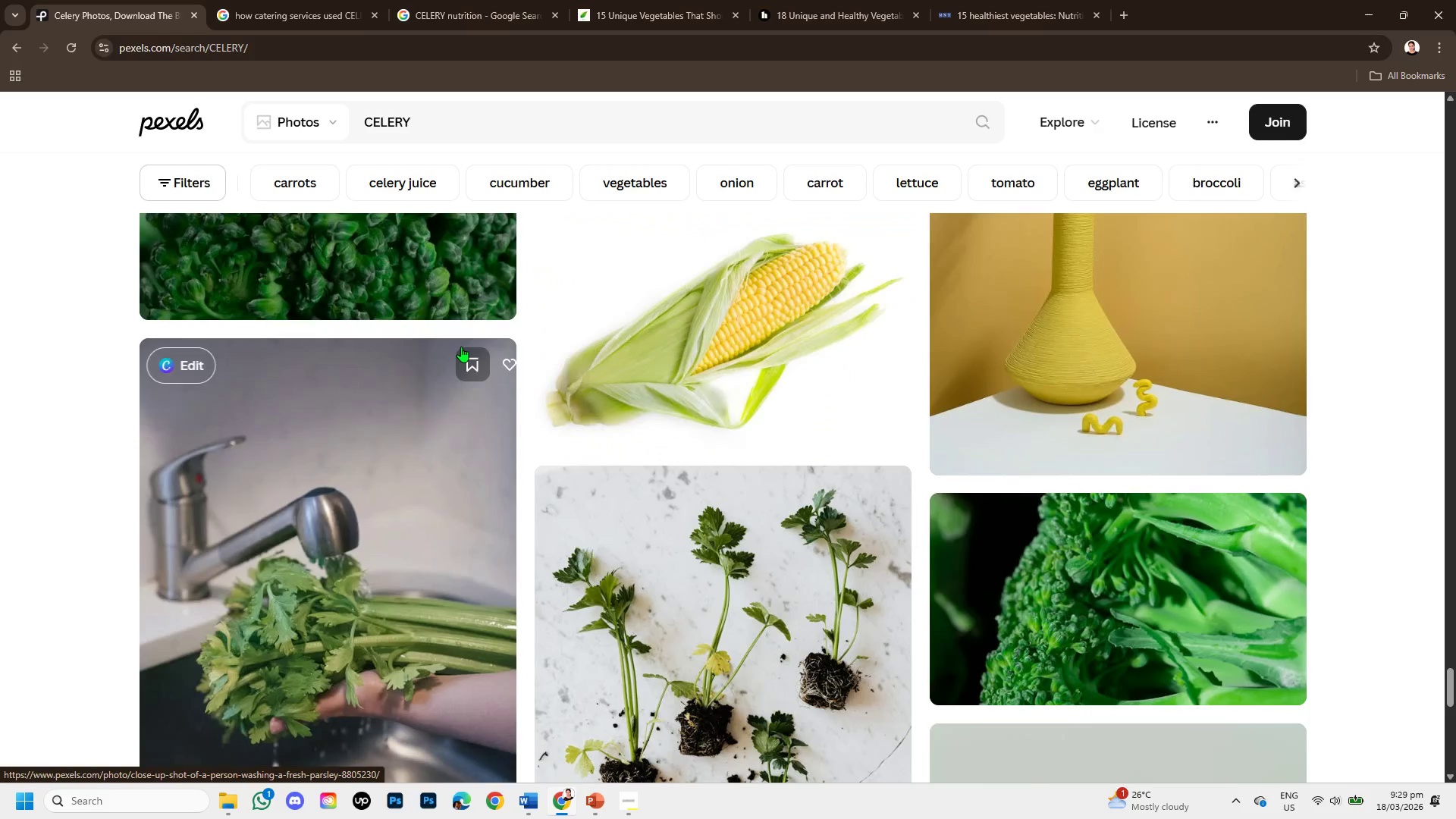 
scroll: coordinate [480, 255], scroll_direction: up, amount: 43.0
 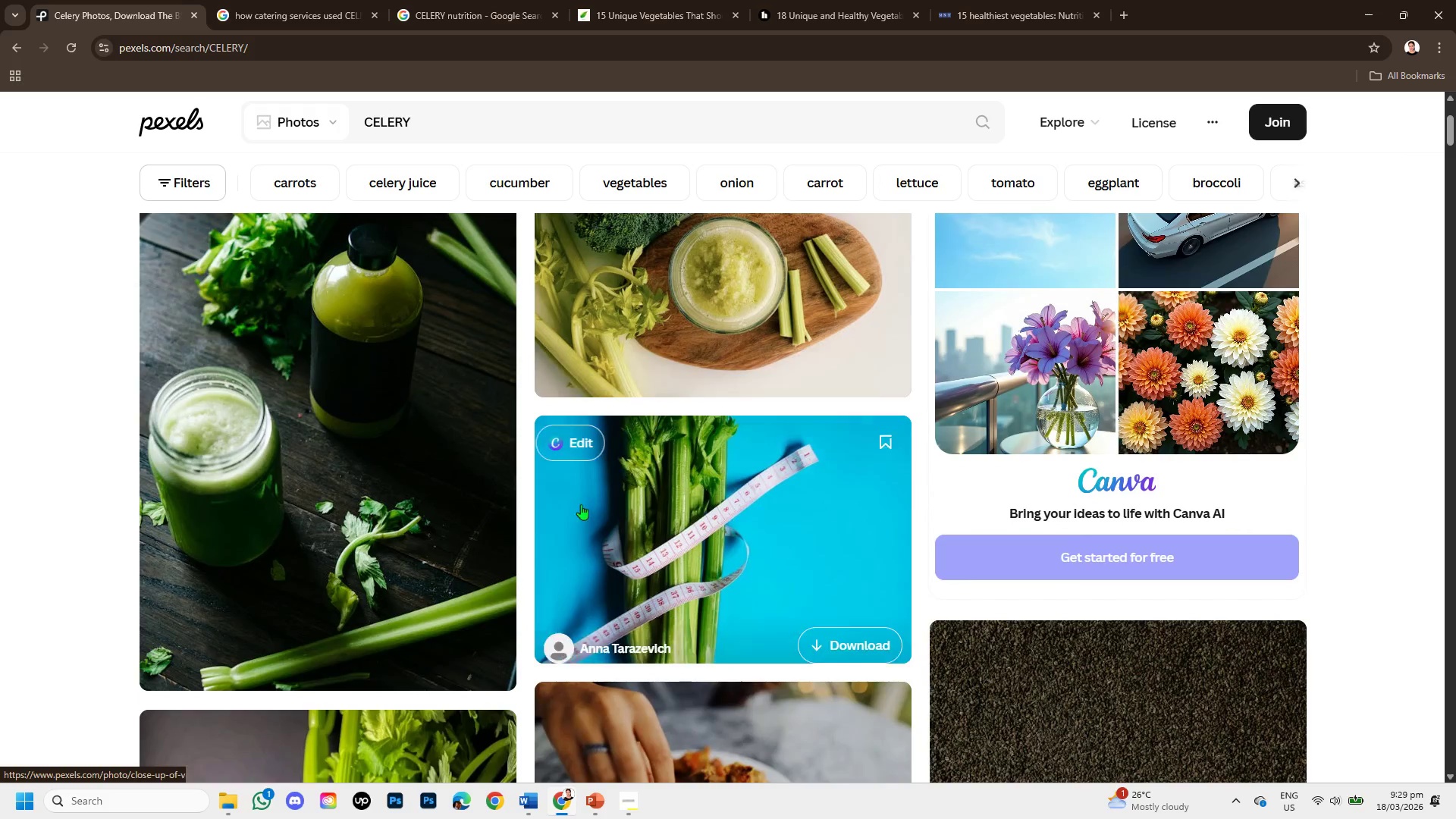 
scroll: coordinate [544, 587], scroll_direction: down, amount: 3.0
 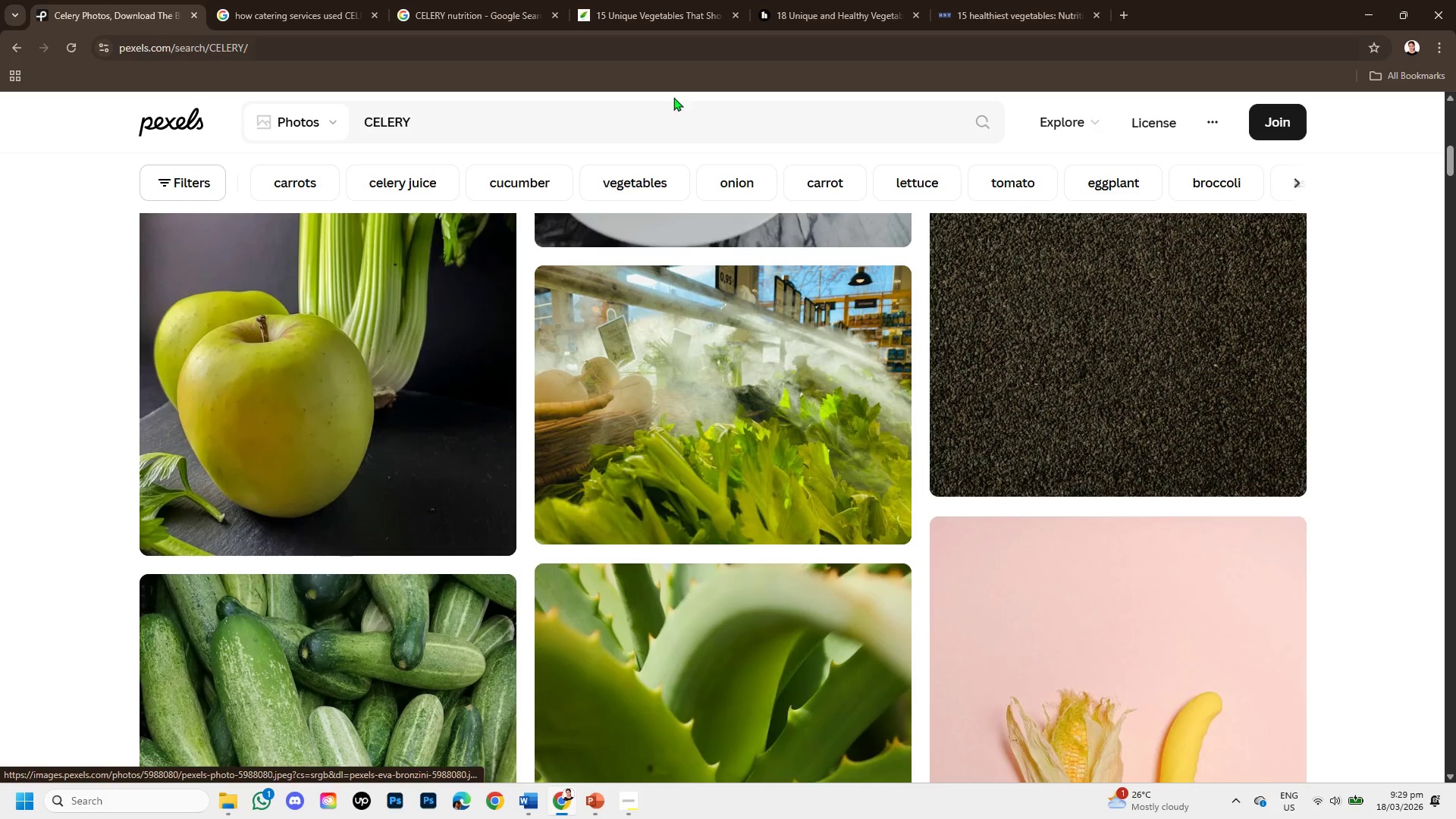 
left_click([692, 453])
 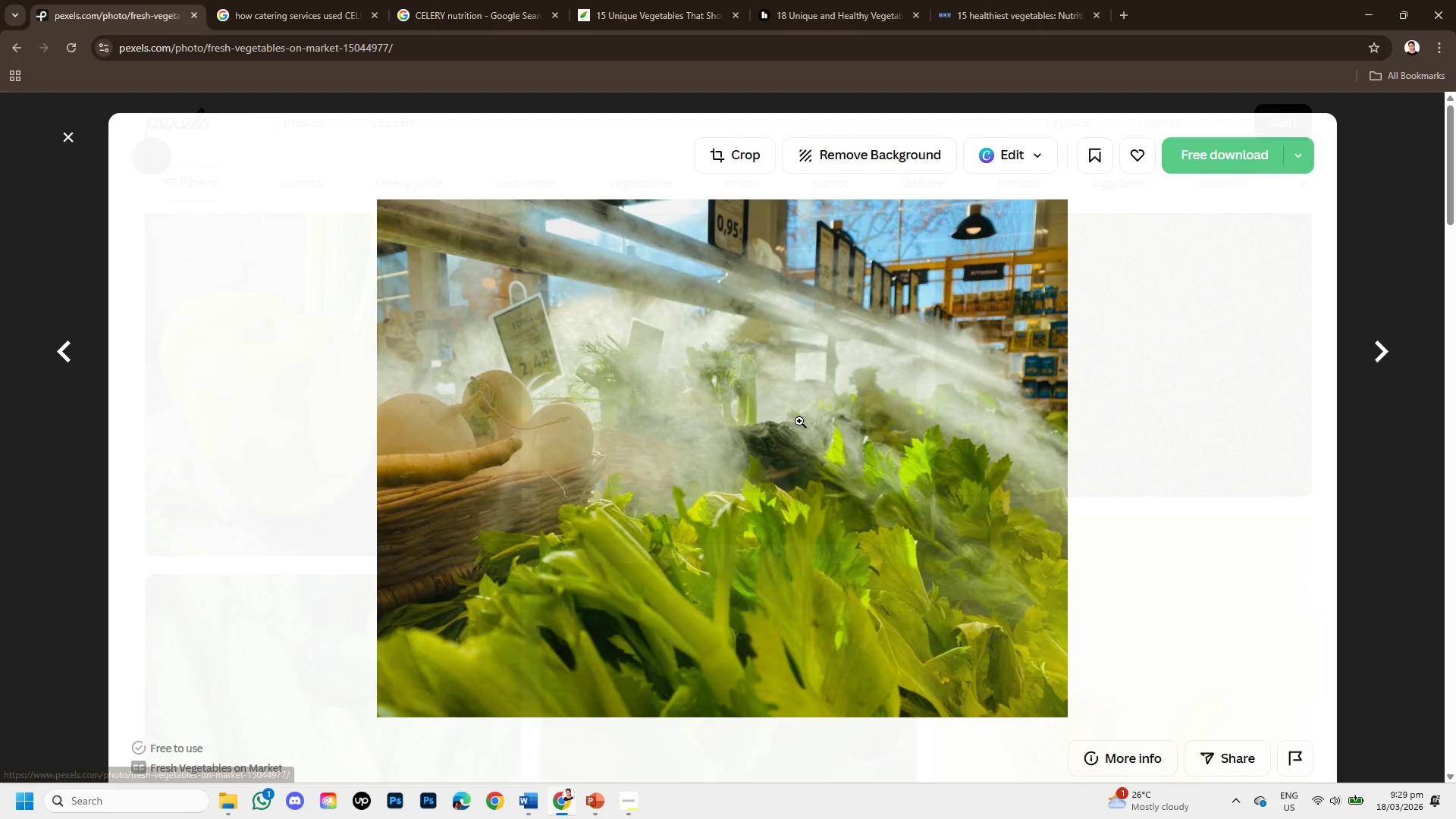 
scroll: coordinate [796, 413], scroll_direction: down, amount: 4.0
 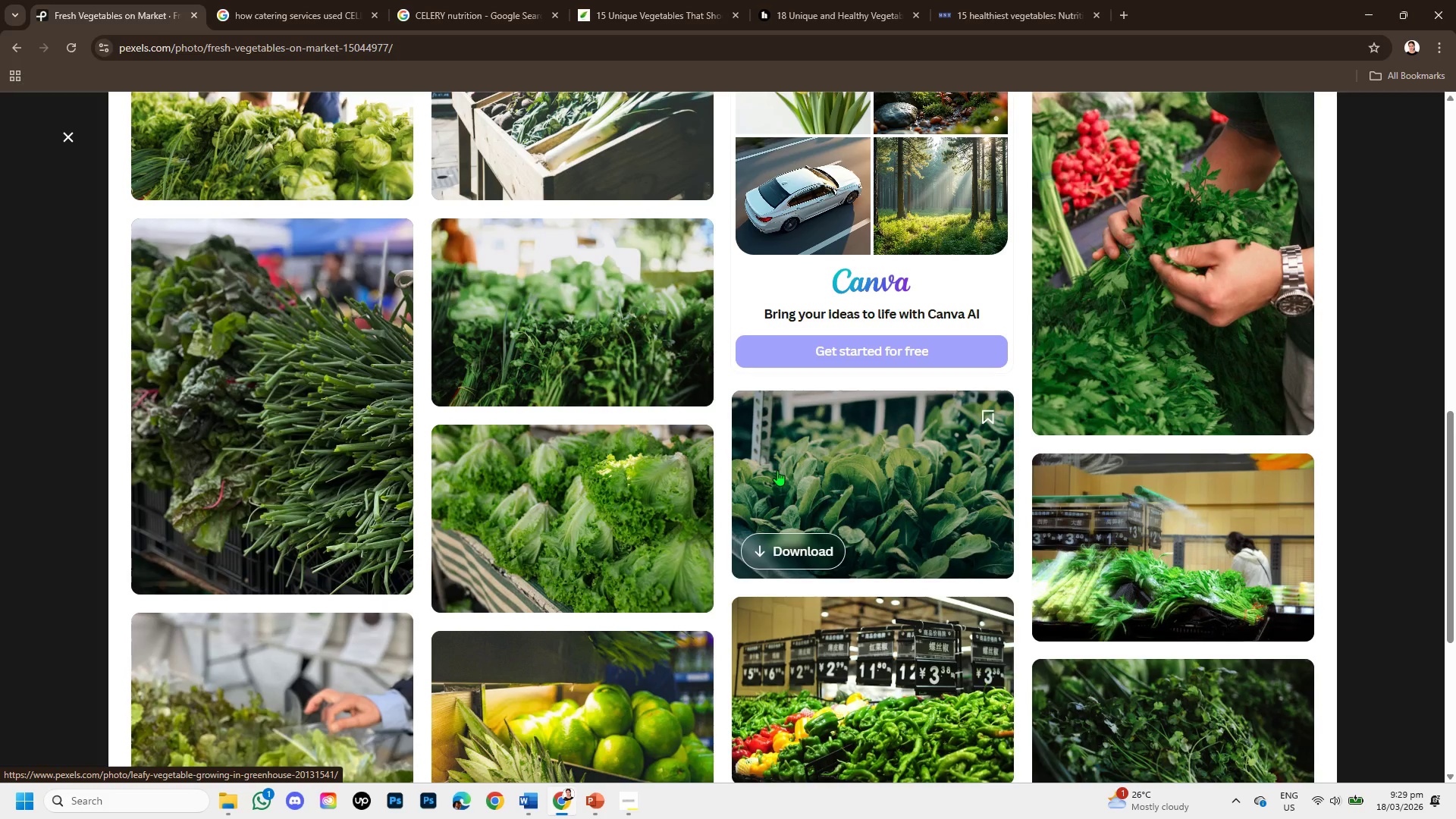 
scroll: coordinate [777, 470], scroll_direction: up, amount: 1.0
 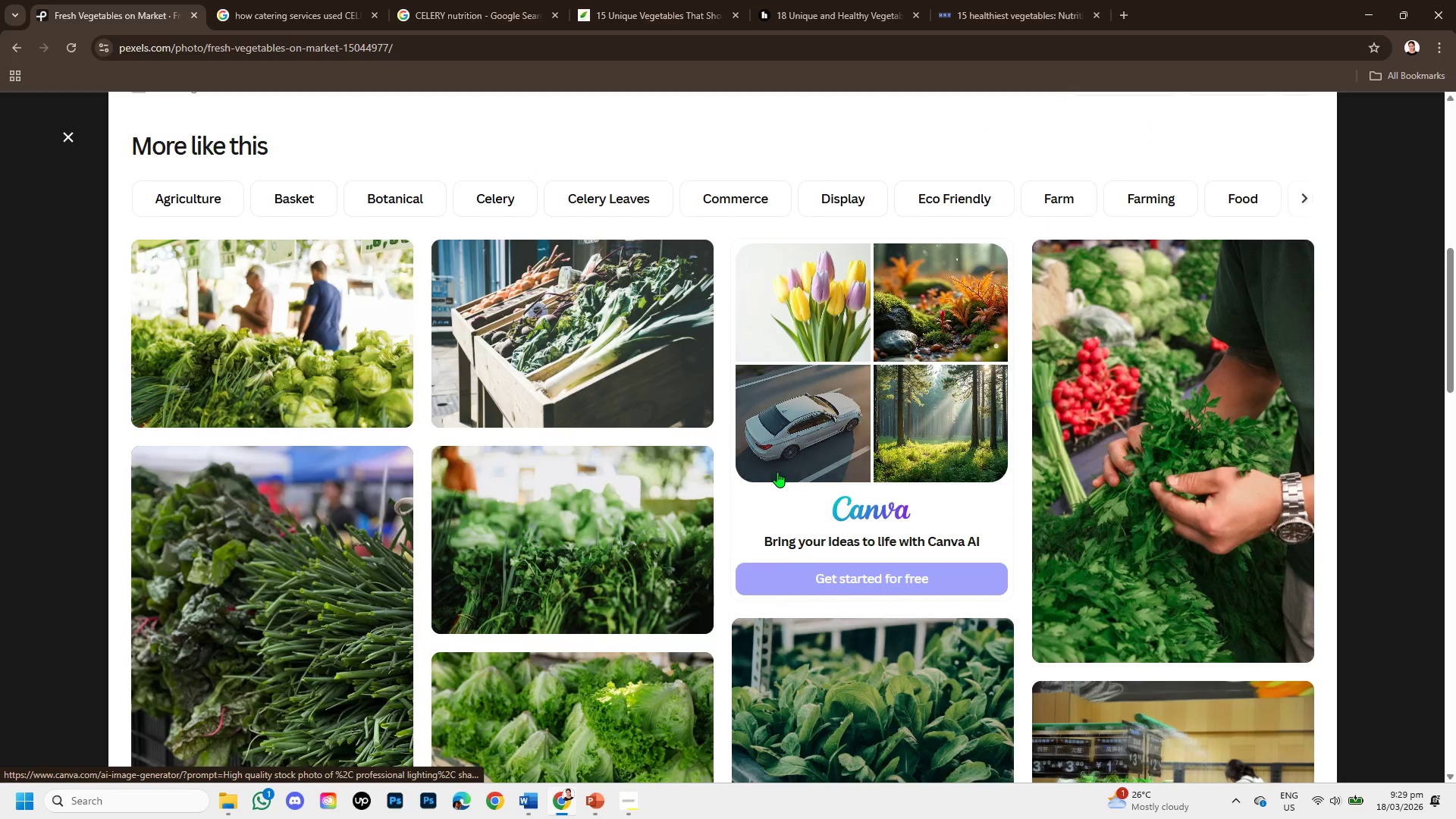 
scroll: coordinate [1031, 386], scroll_direction: down, amount: 4.0
 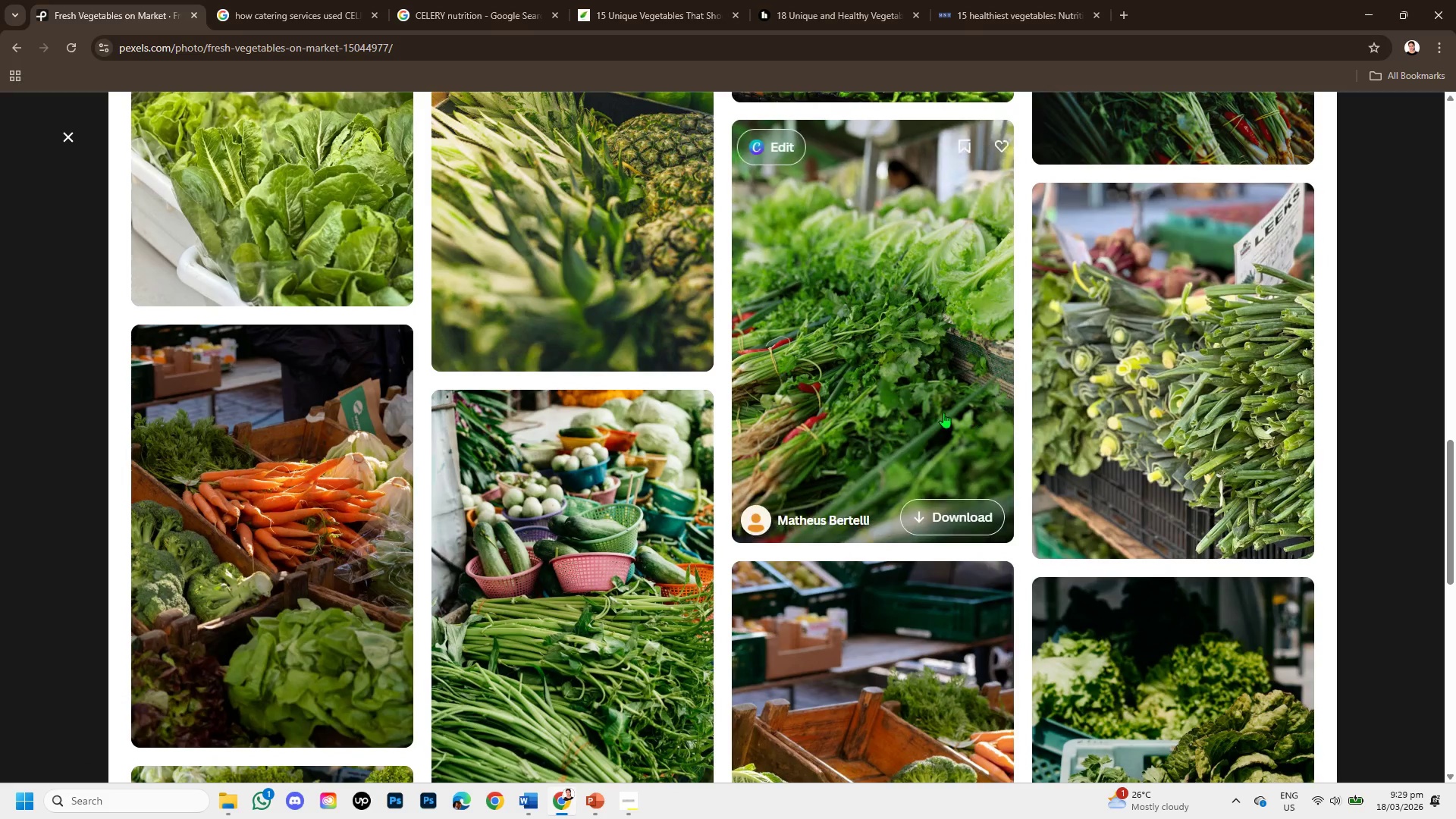 
left_click([0, 370])
 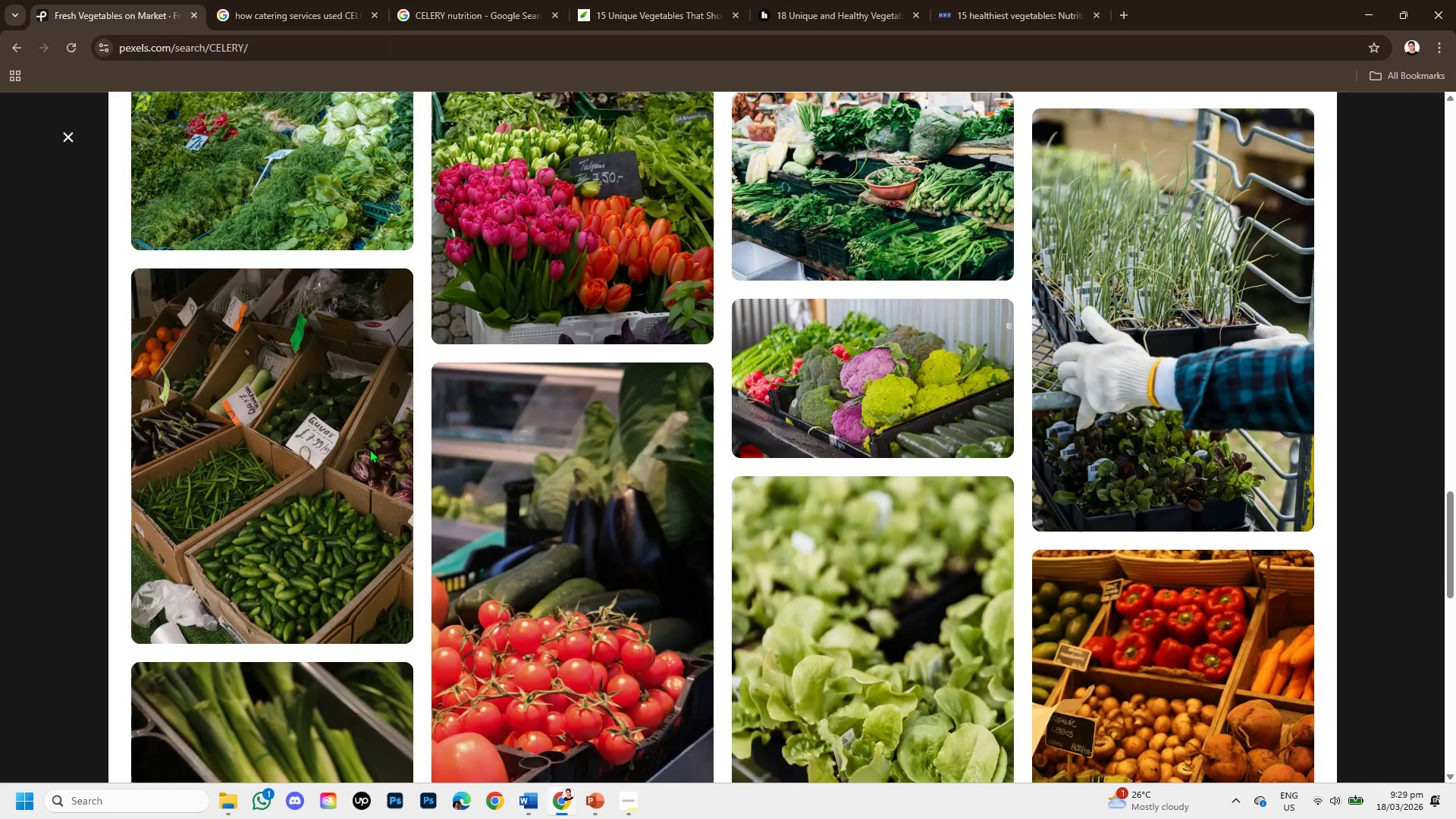 
scroll: coordinate [942, 413], scroll_direction: down, amount: 4.0
 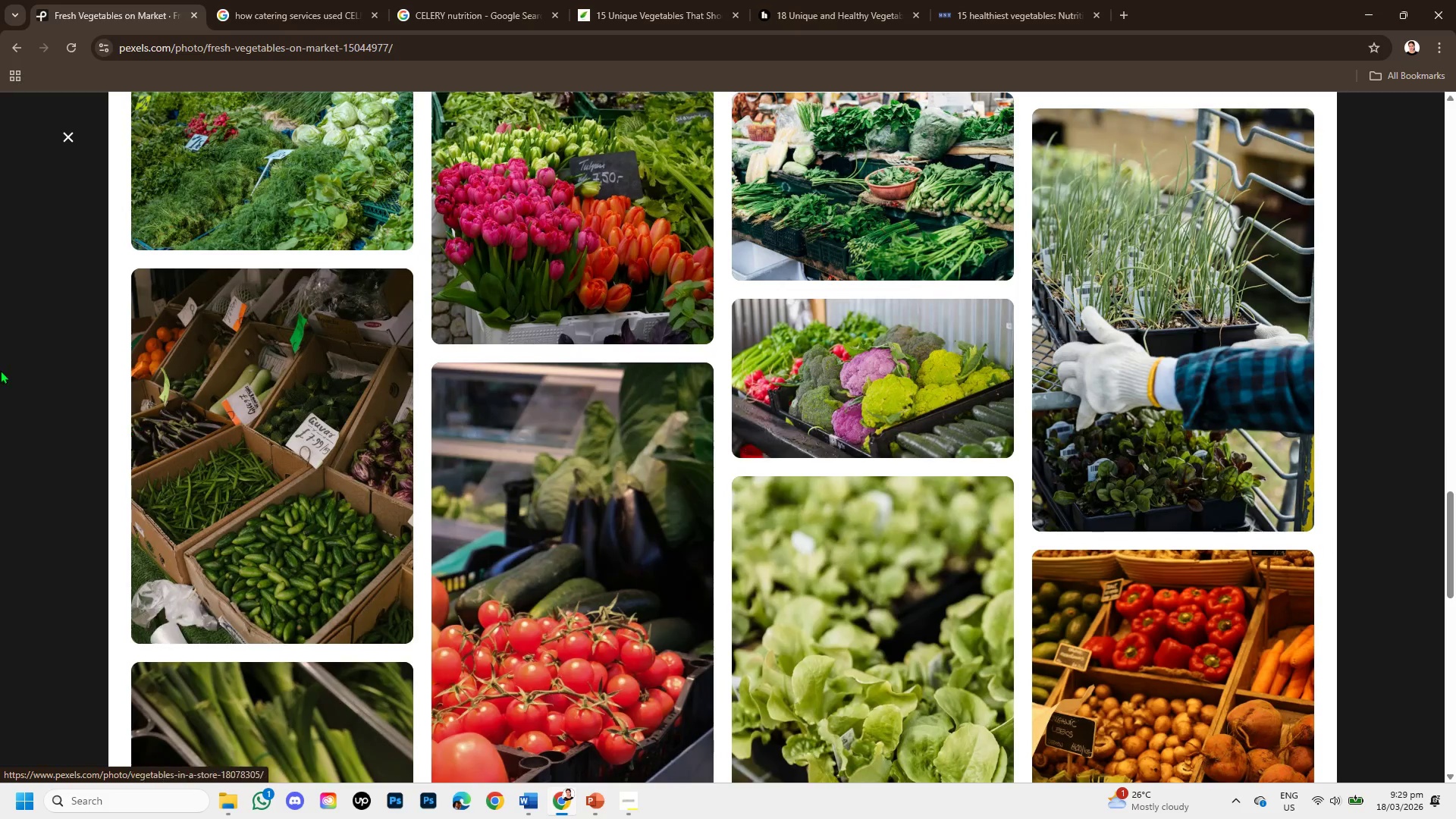 
scroll: coordinate [356, 438], scroll_direction: up, amount: 14.0
 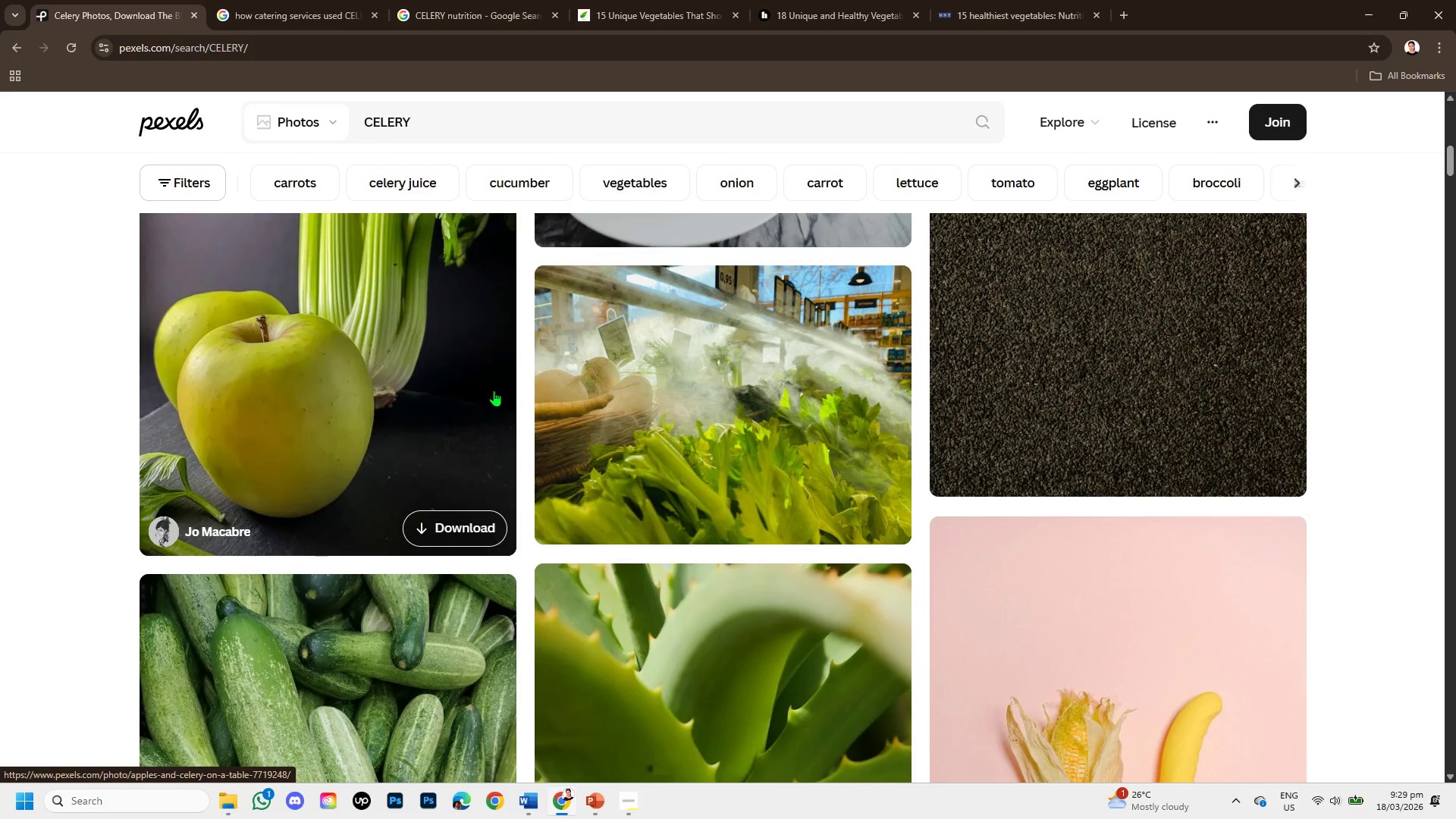 
left_click([504, 108])
 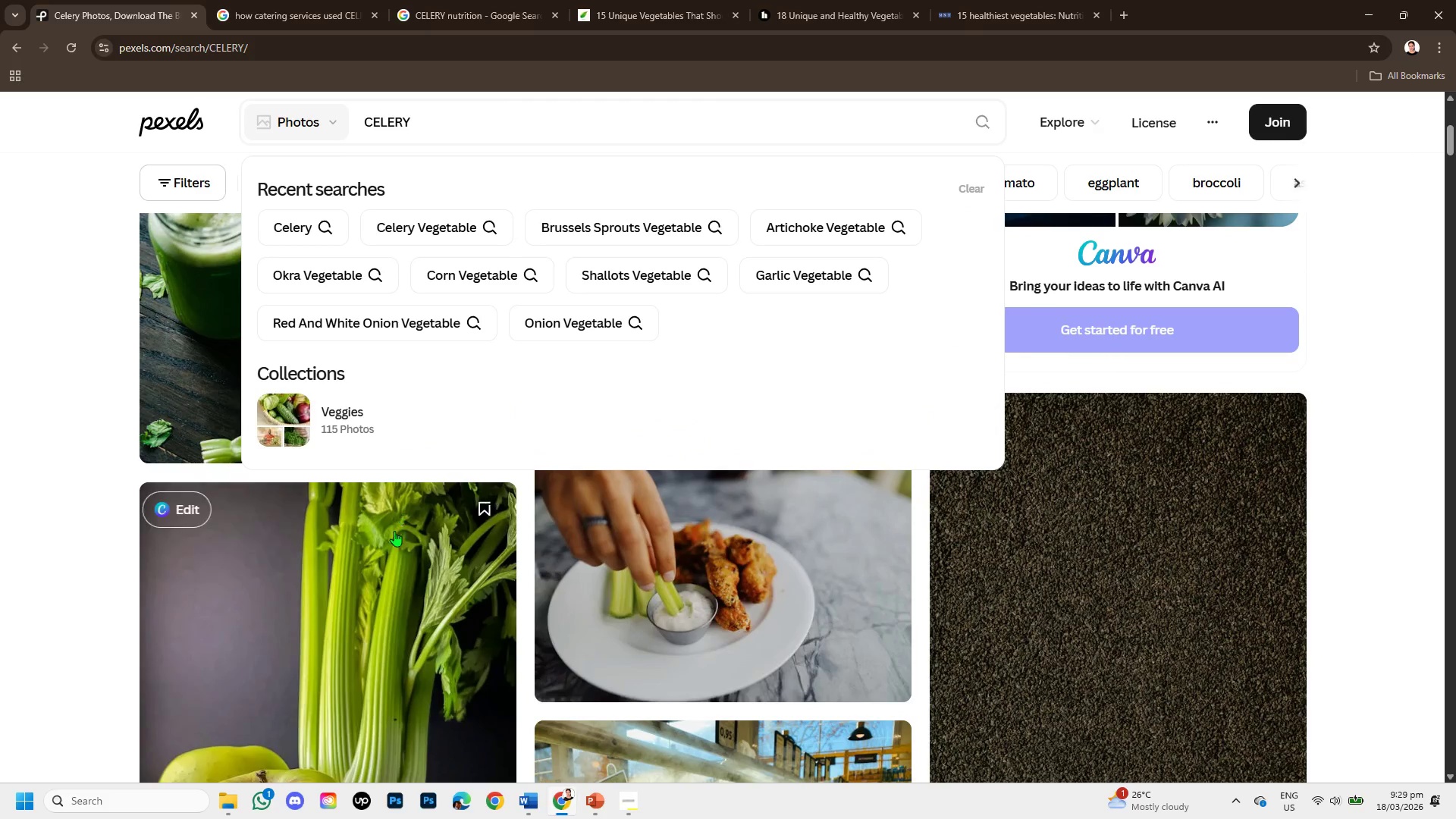 
scroll: coordinate [529, 494], scroll_direction: up, amount: 8.0
 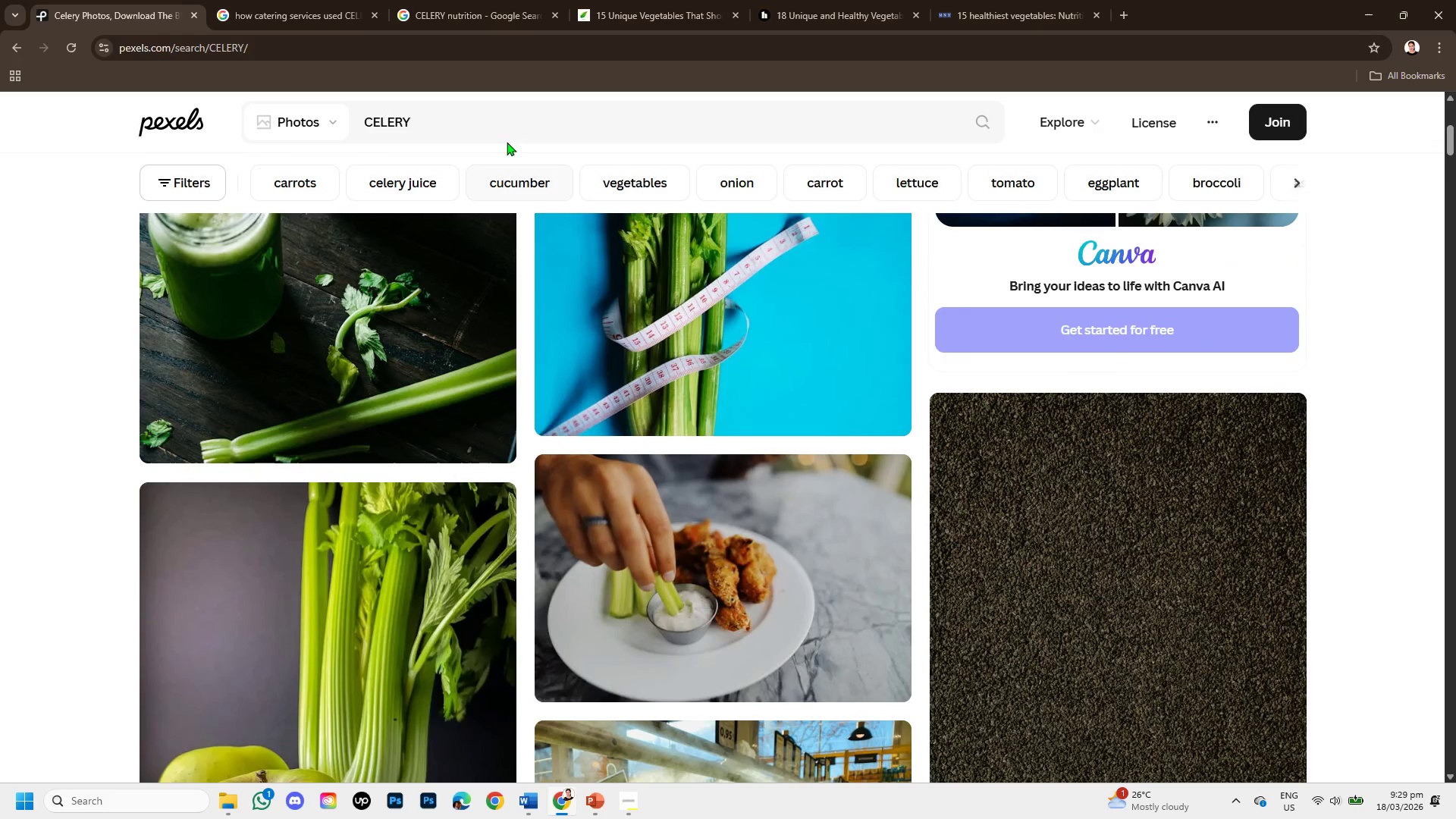 
left_click([388, 563])
 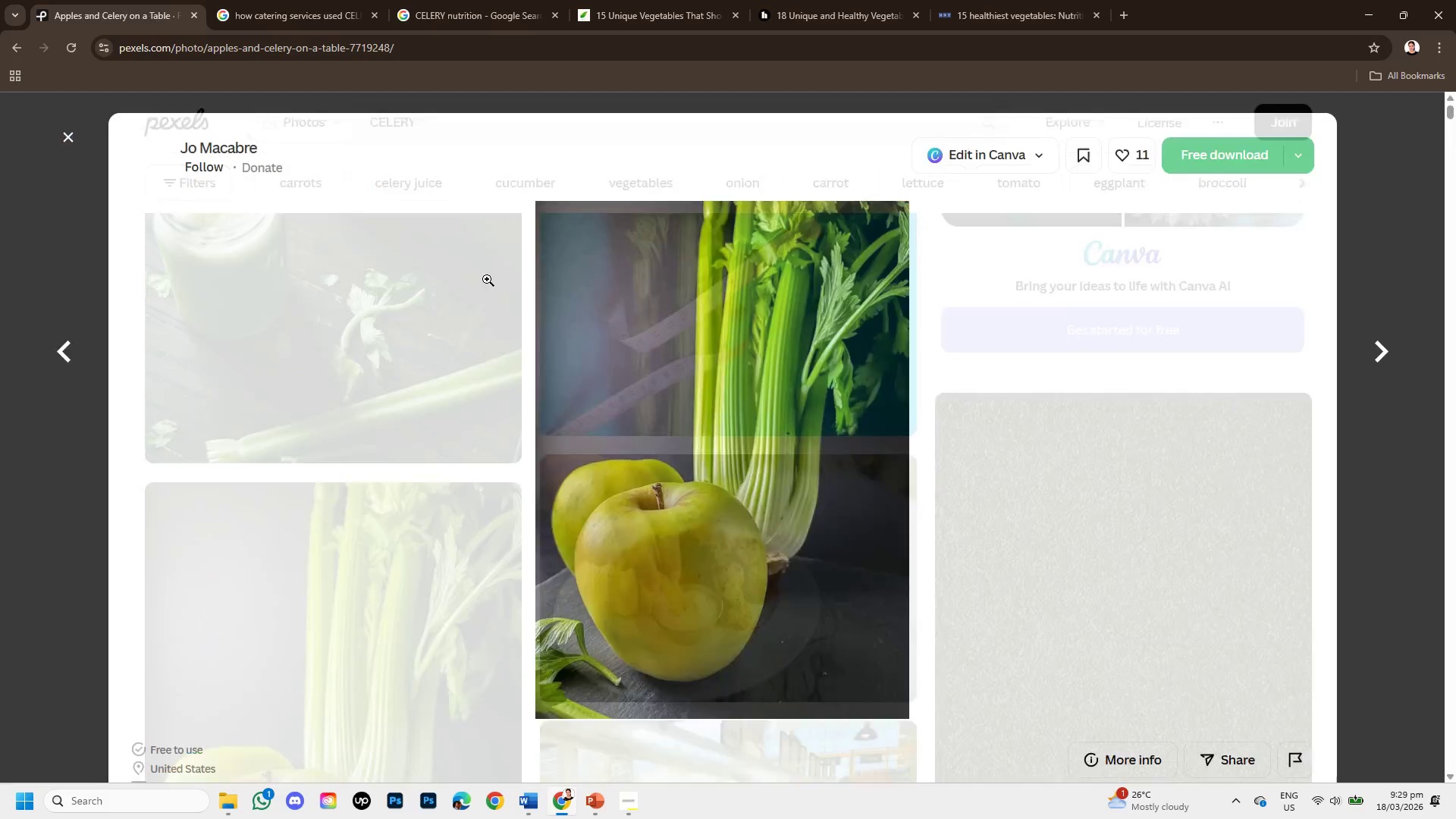 
scroll: coordinate [695, 579], scroll_direction: down, amount: 4.0
 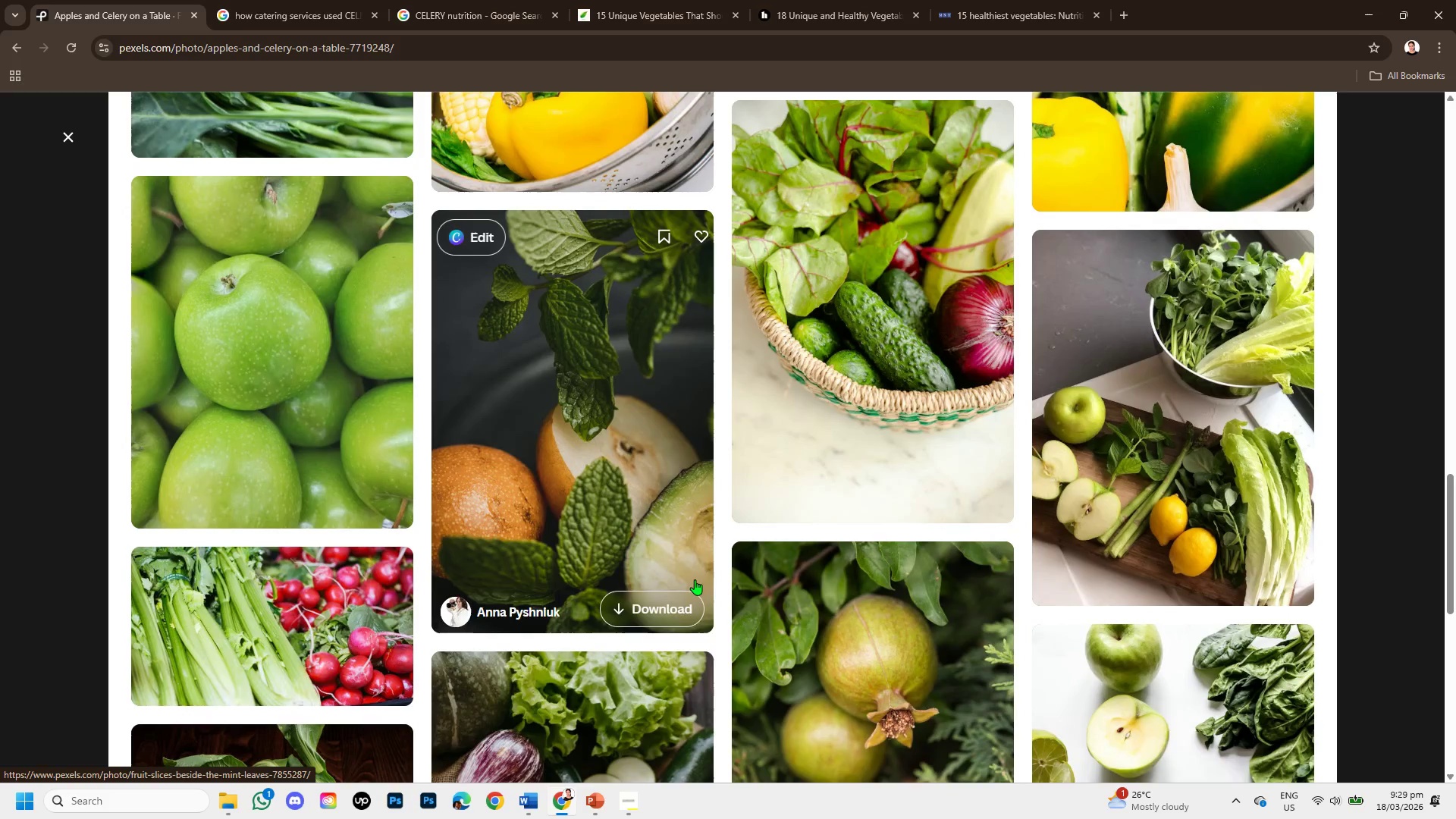 
left_click([0, 431])
 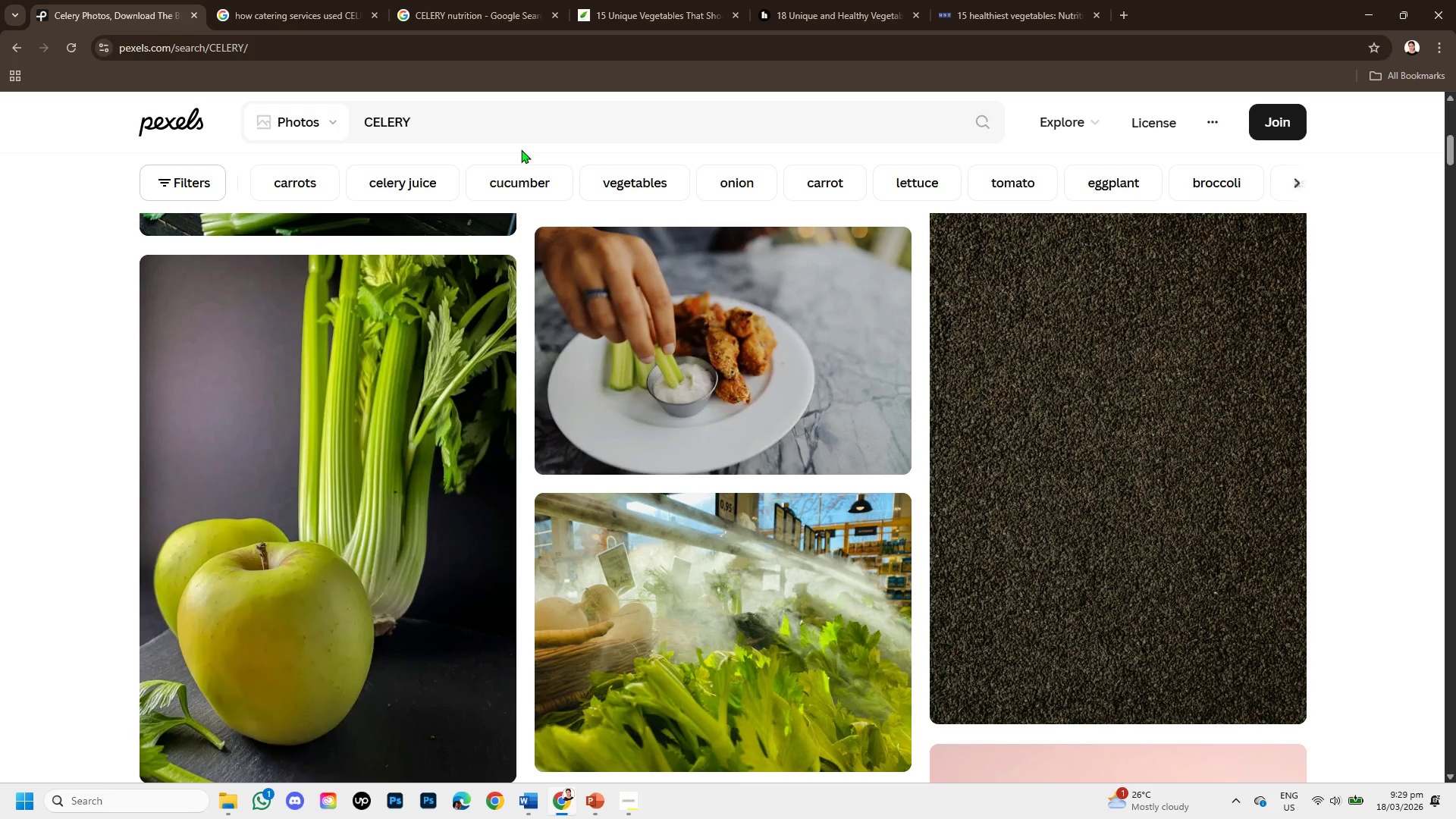 
scroll: coordinate [688, 576], scroll_direction: down, amount: 4.0
 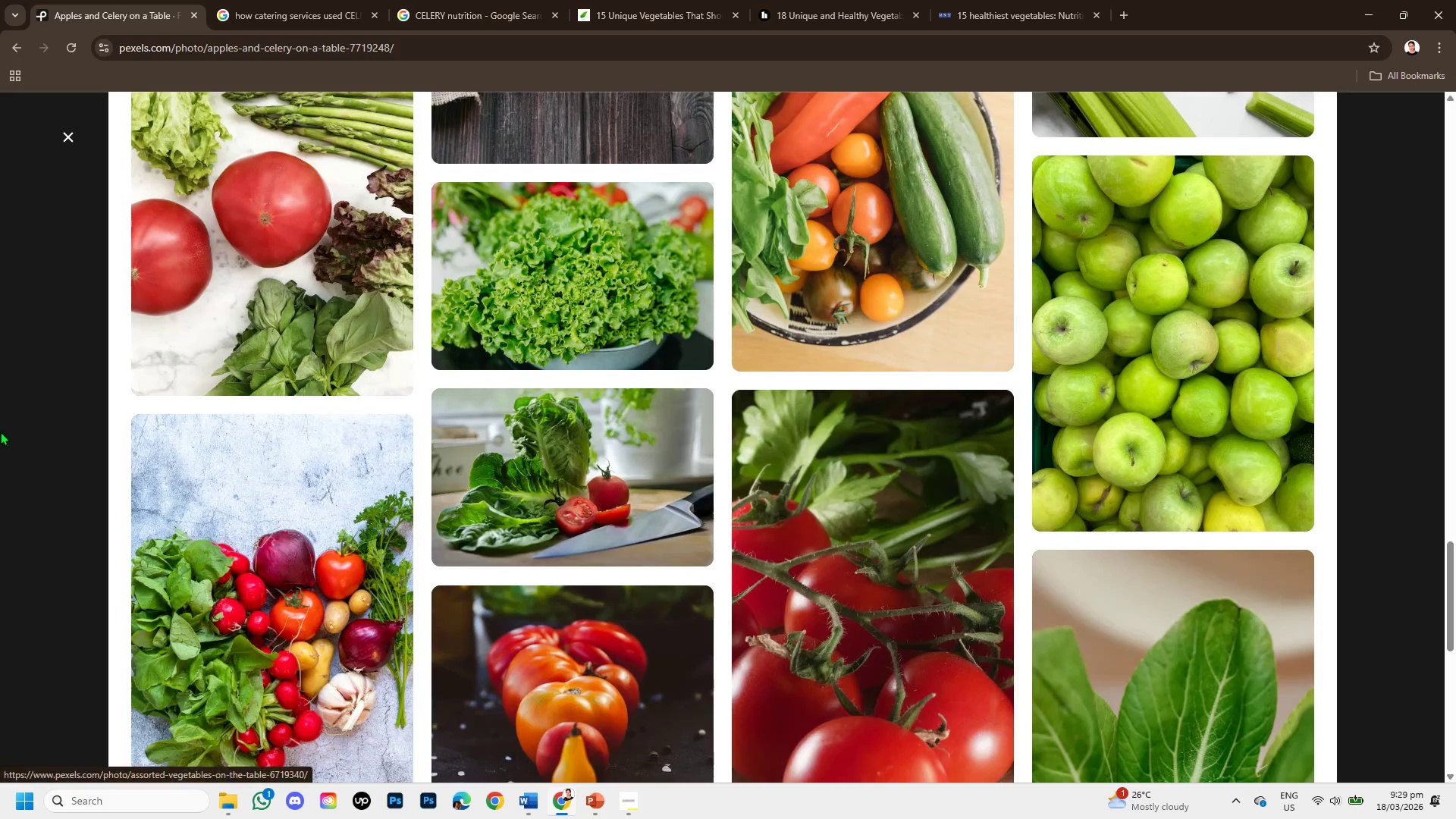 
left_click([494, 130])
 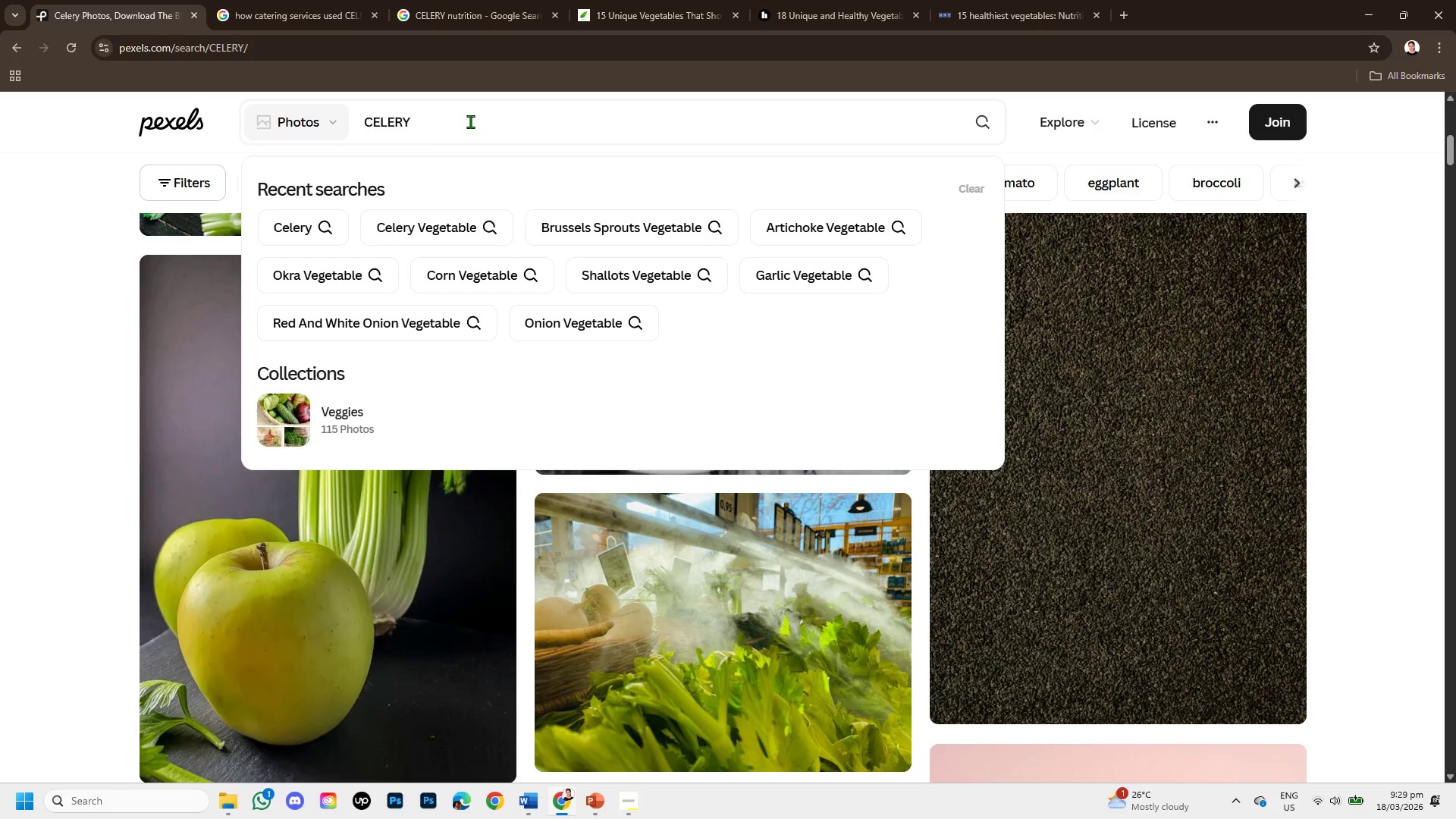 
type( pictuer)
 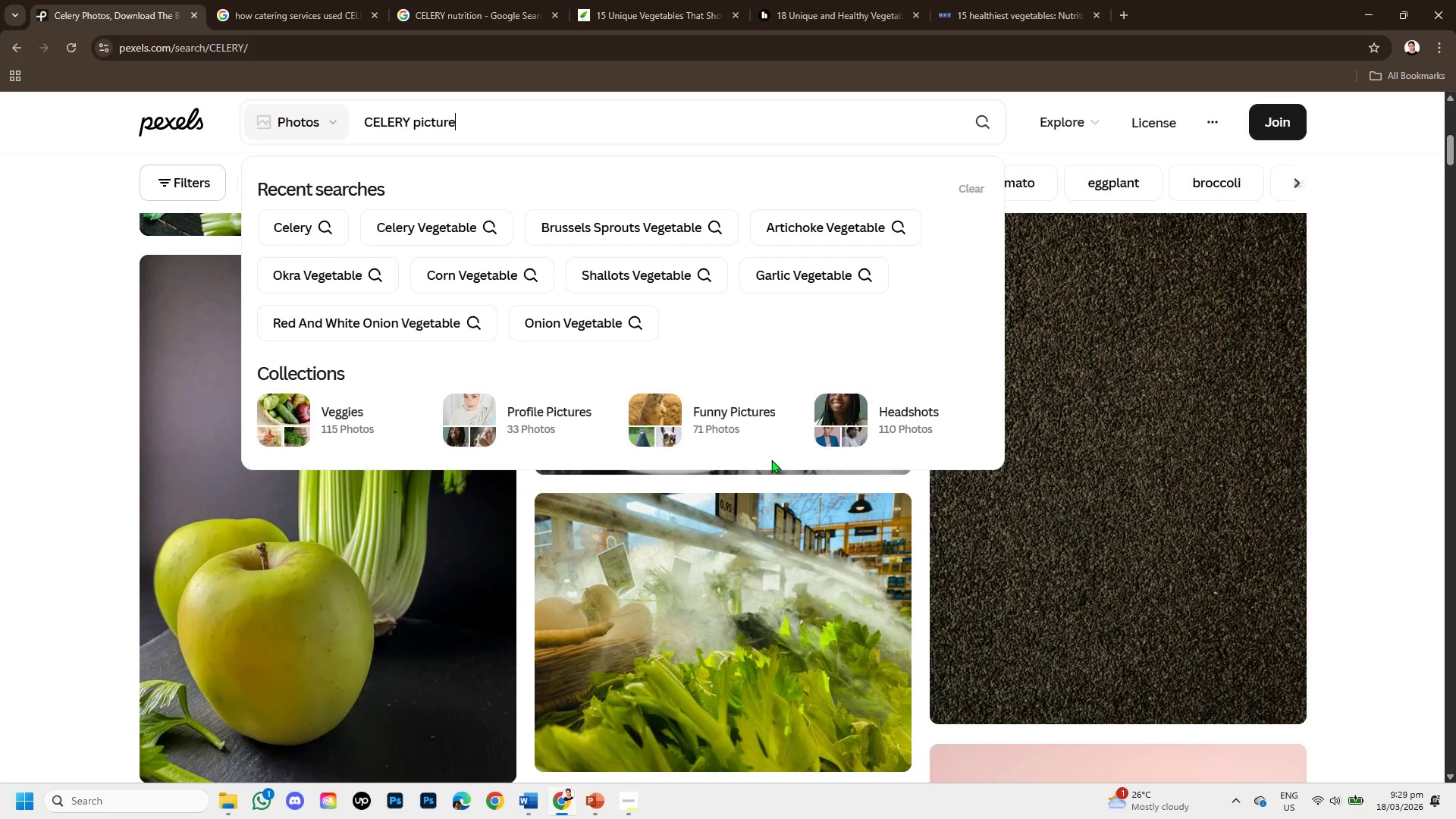 
key(Enter)
 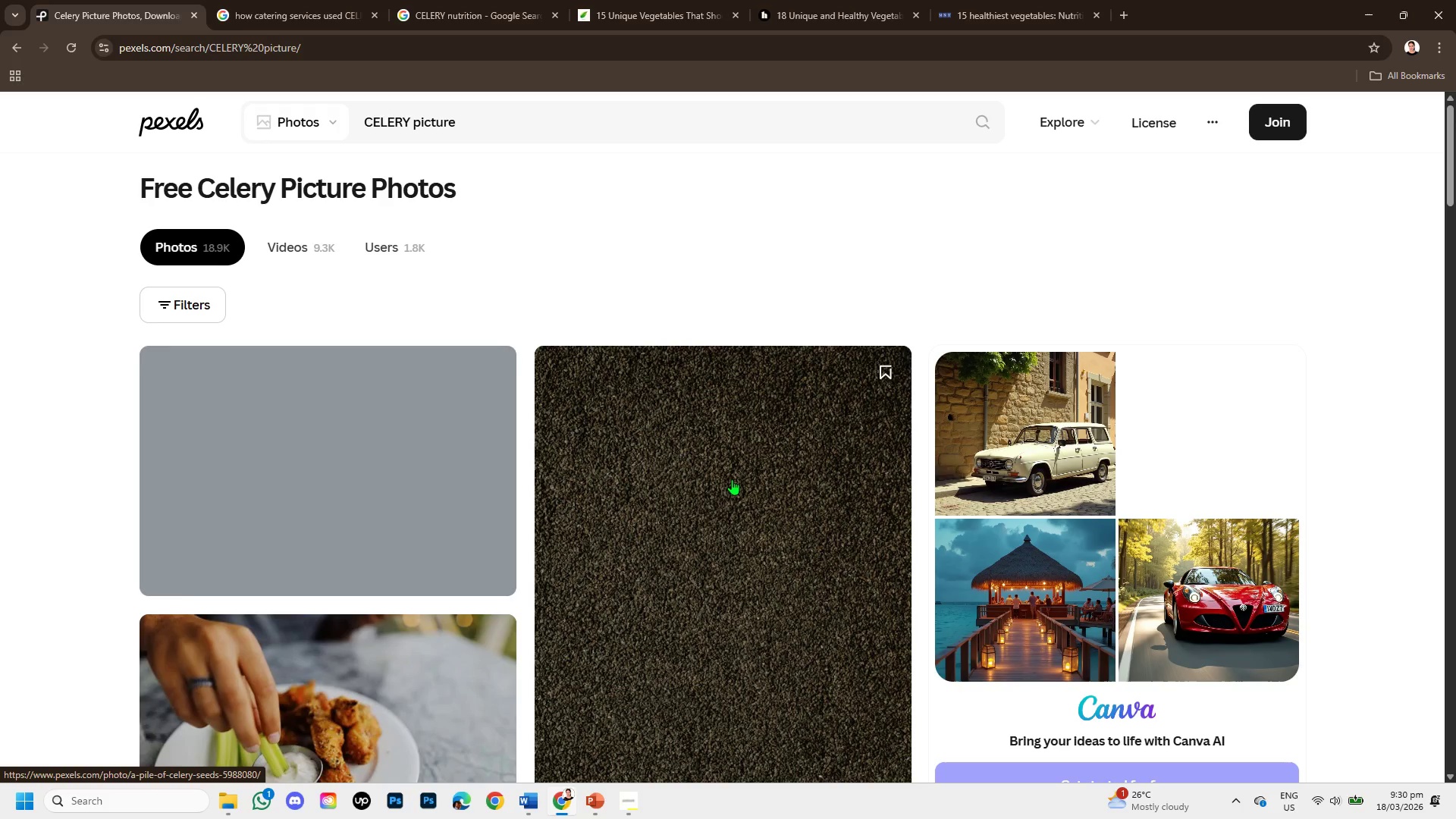 
scroll: coordinate [745, 496], scroll_direction: down, amount: 7.0
 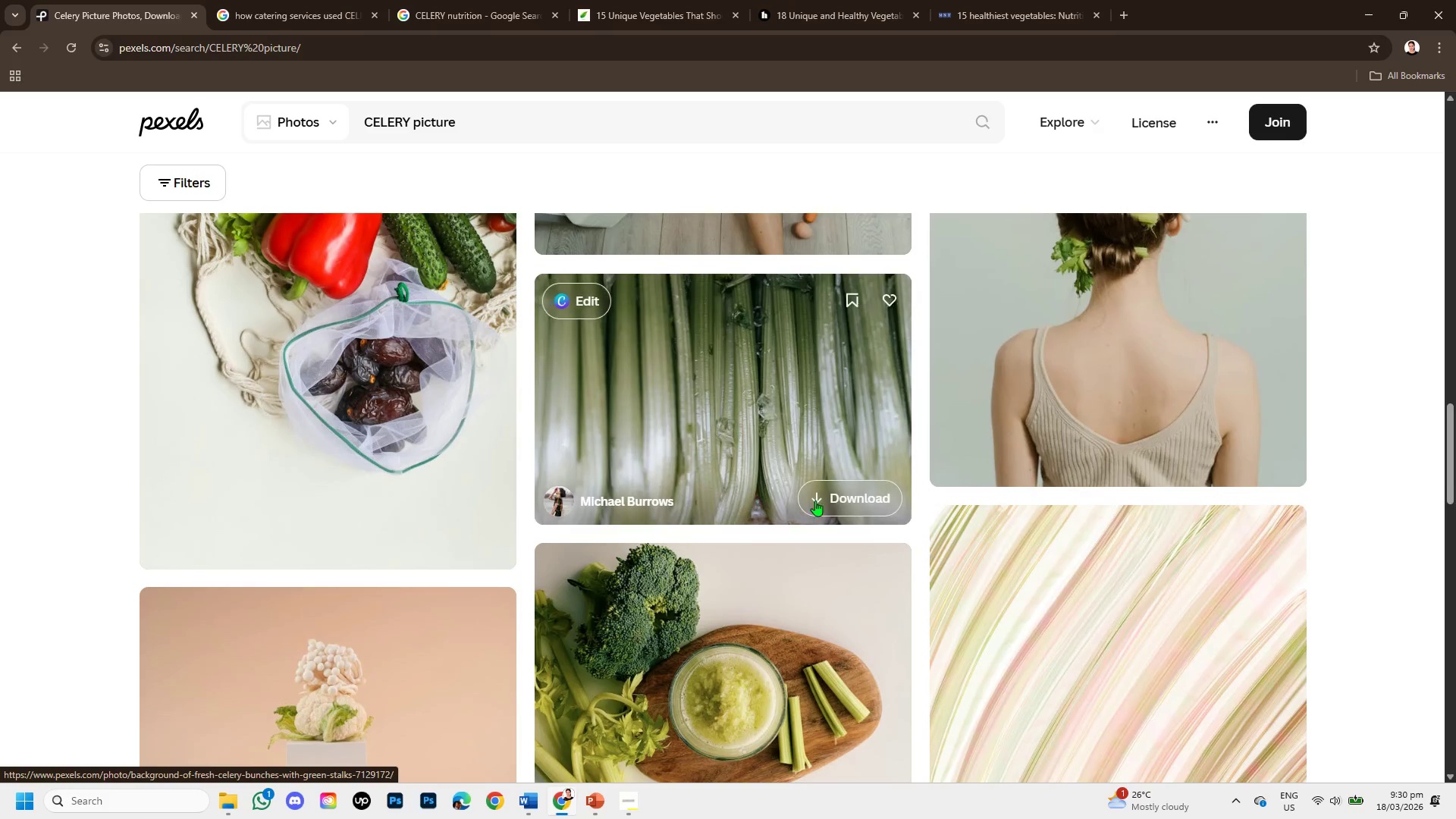 
scroll: coordinate [1040, 478], scroll_direction: up, amount: 6.0
 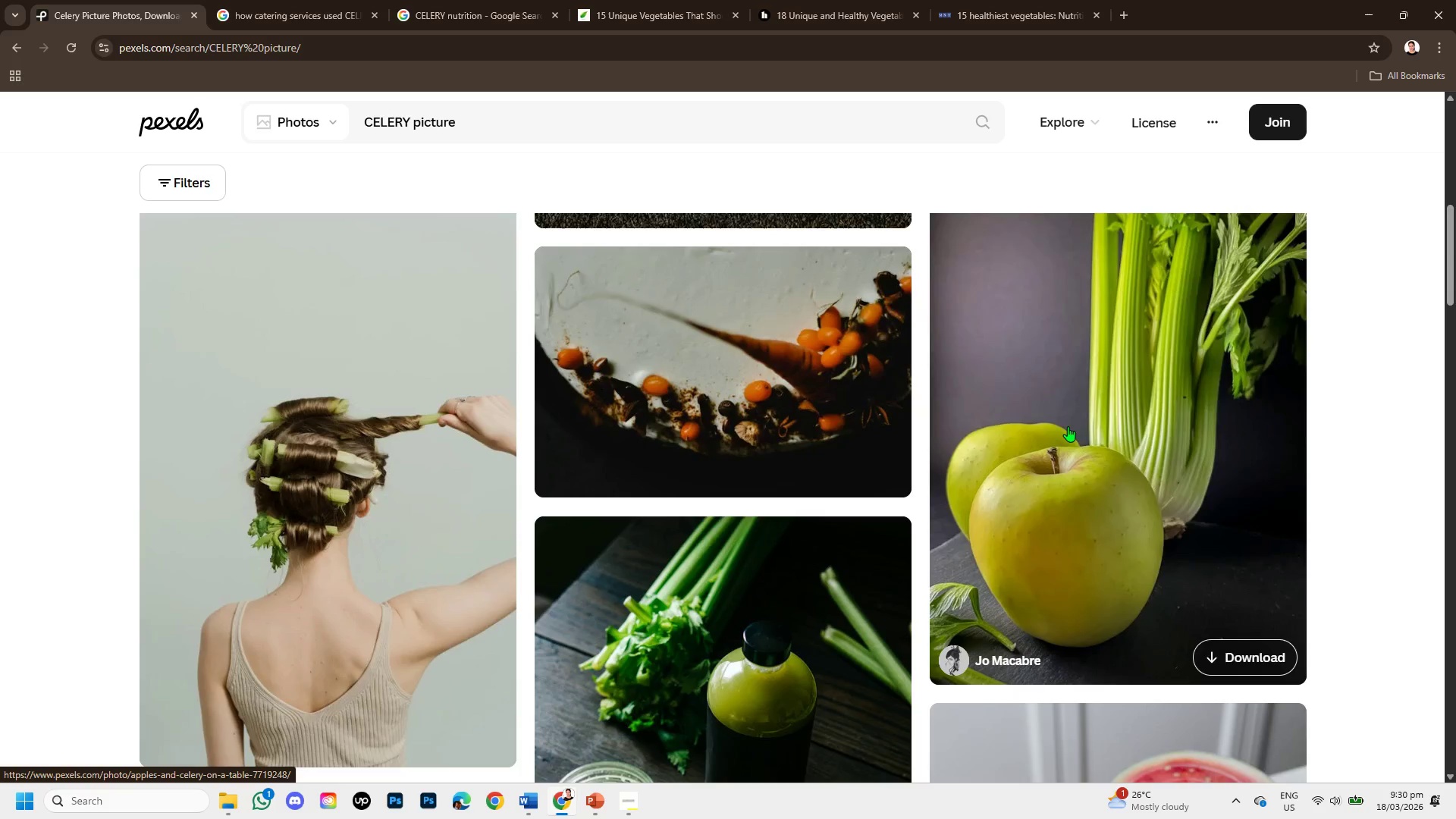 
left_click([1061, 480])
 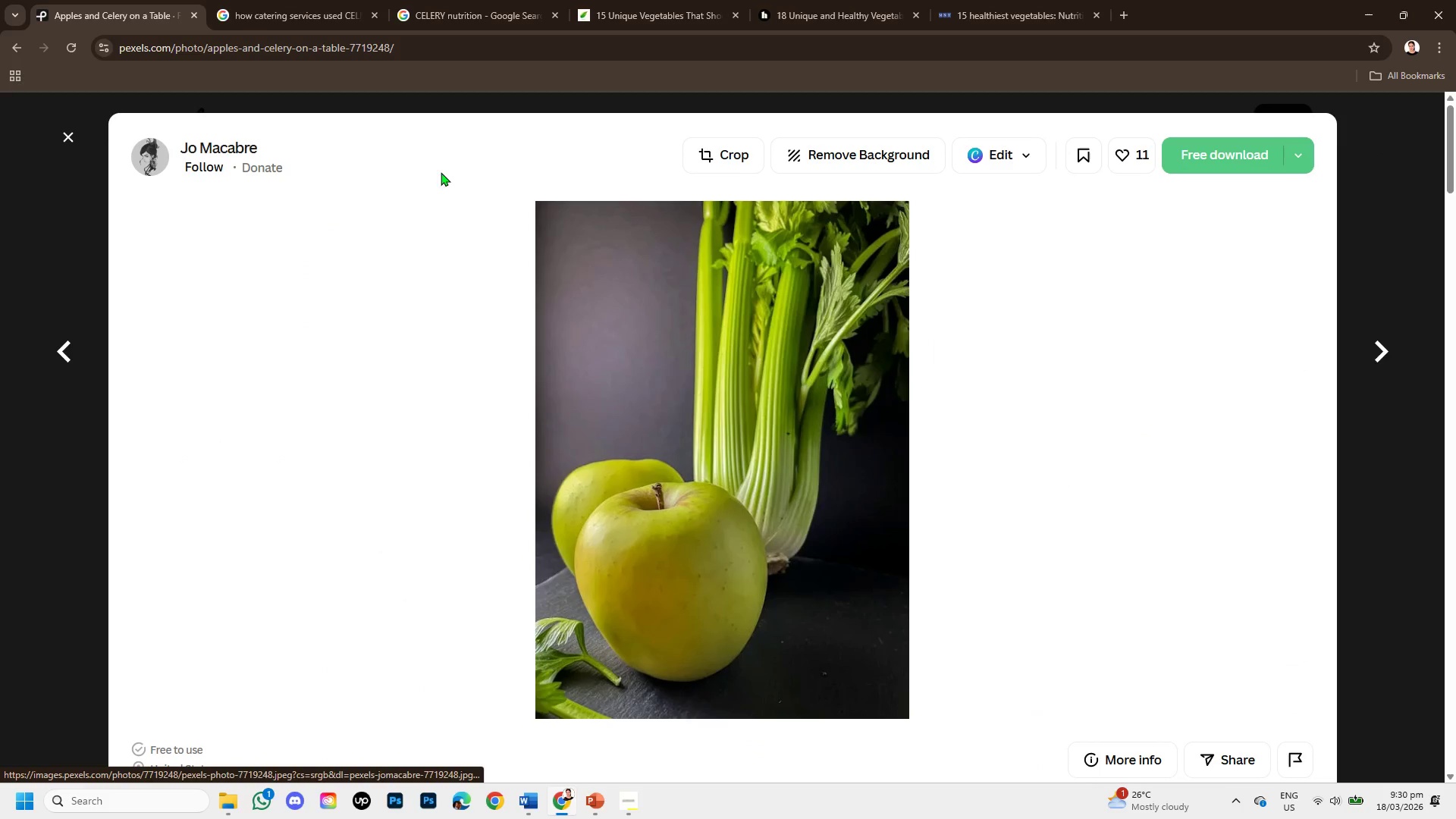 
scroll: coordinate [1068, 426], scroll_direction: up, amount: 1.0
 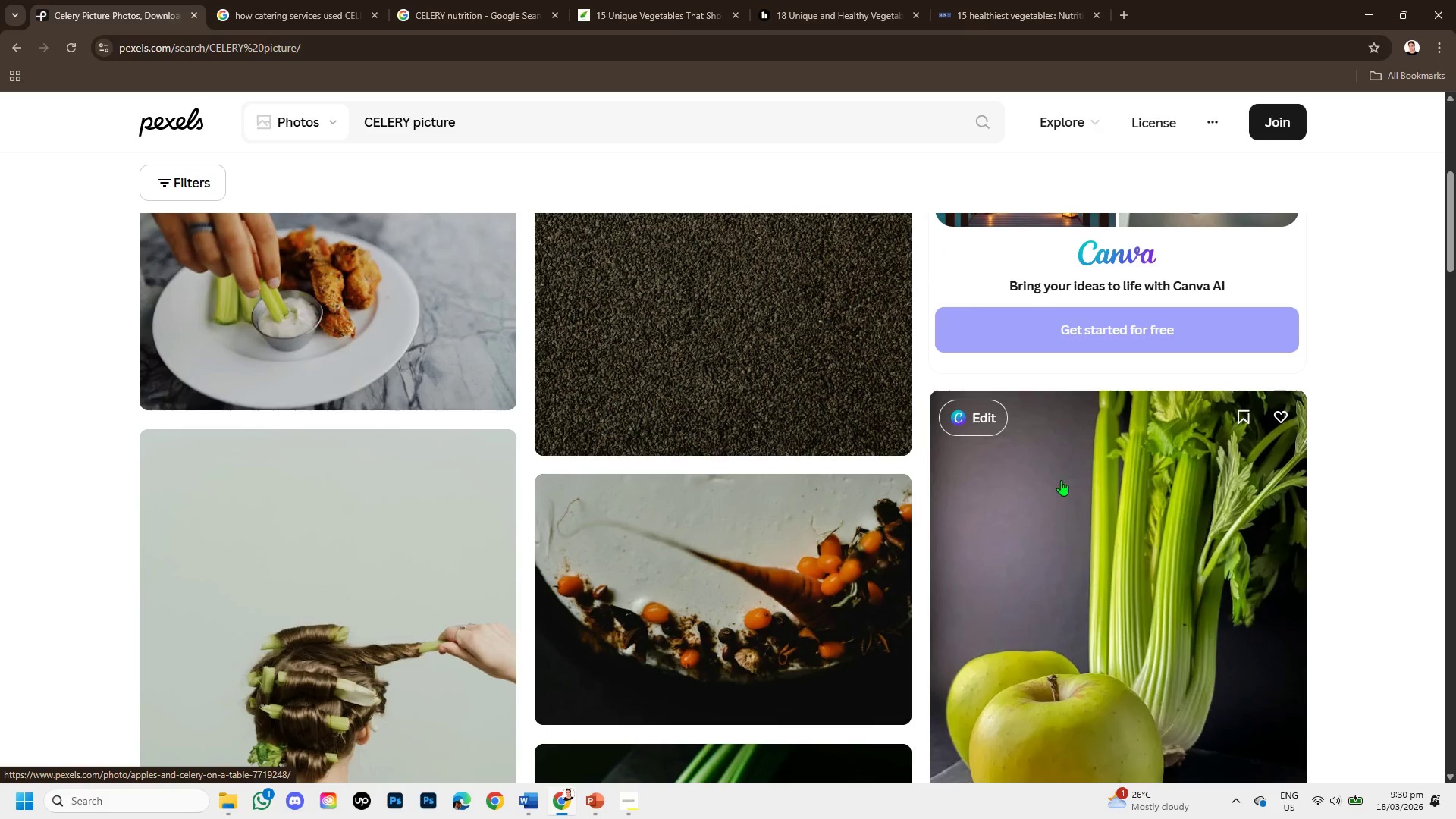 
scroll: coordinate [746, 510], scroll_direction: down, amount: 3.0
 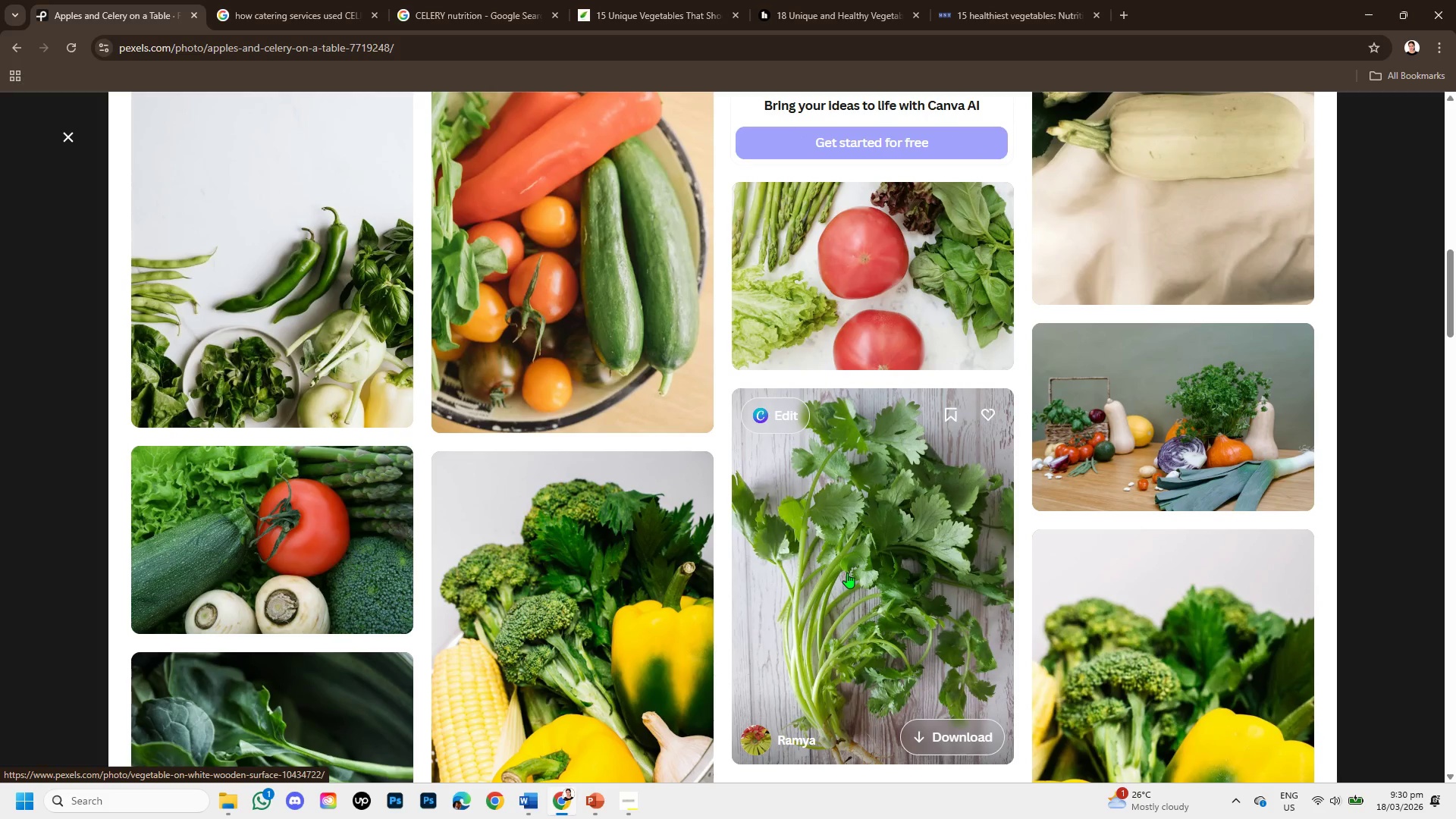 
left_click([847, 573])
 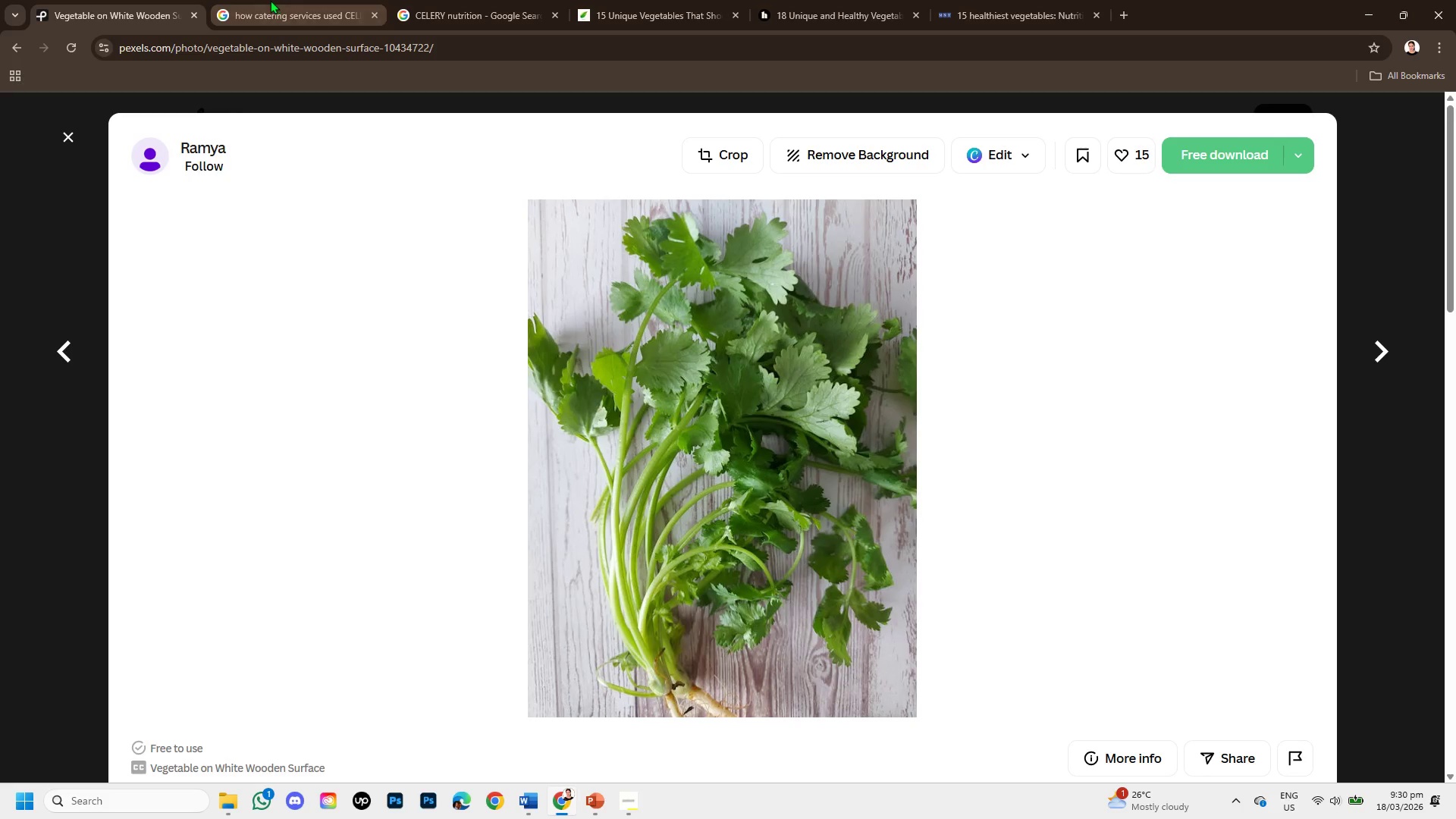 
left_click([482, 0])
 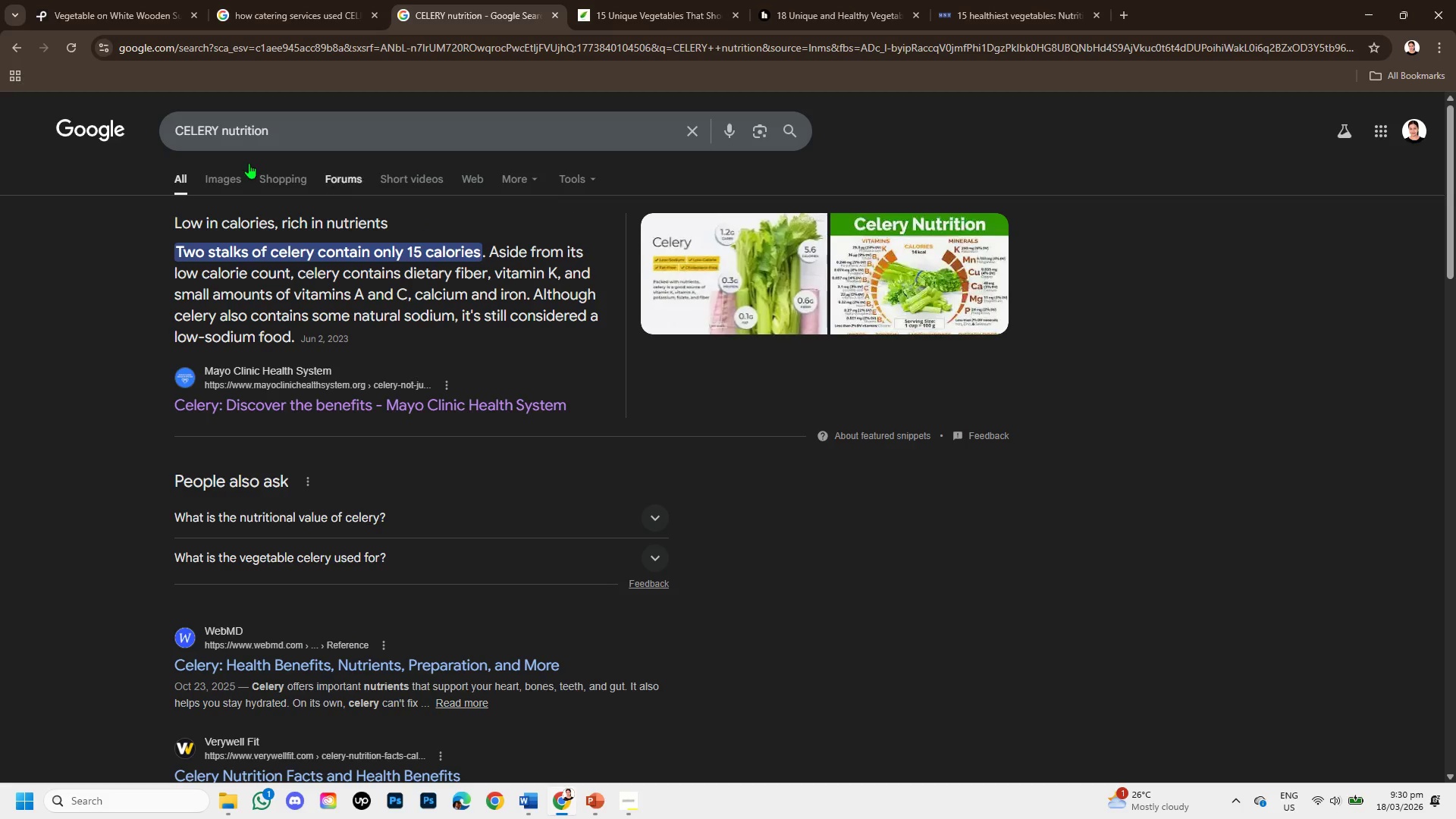 
left_click([238, 168])
 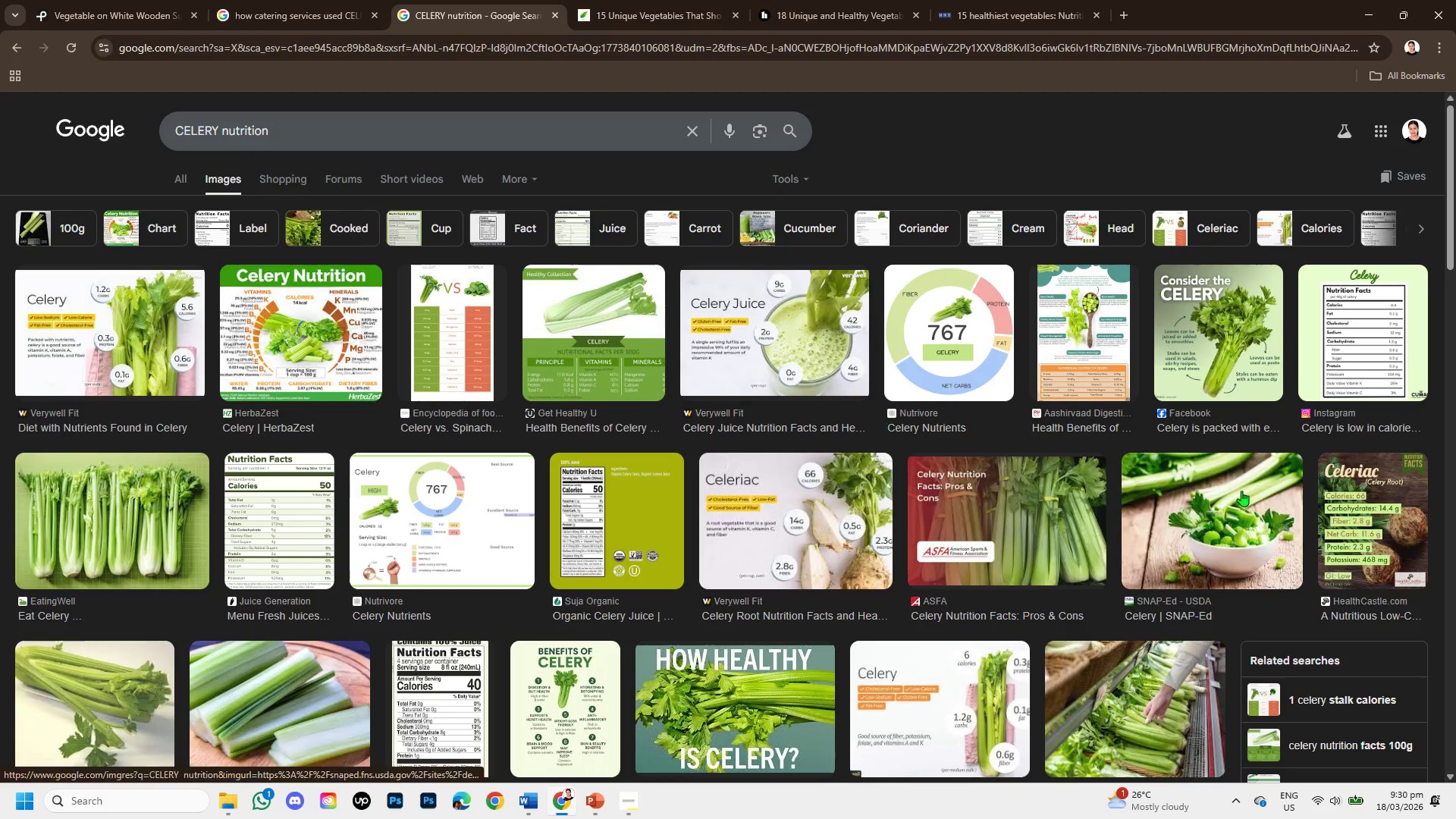 
left_click([1213, 359])
 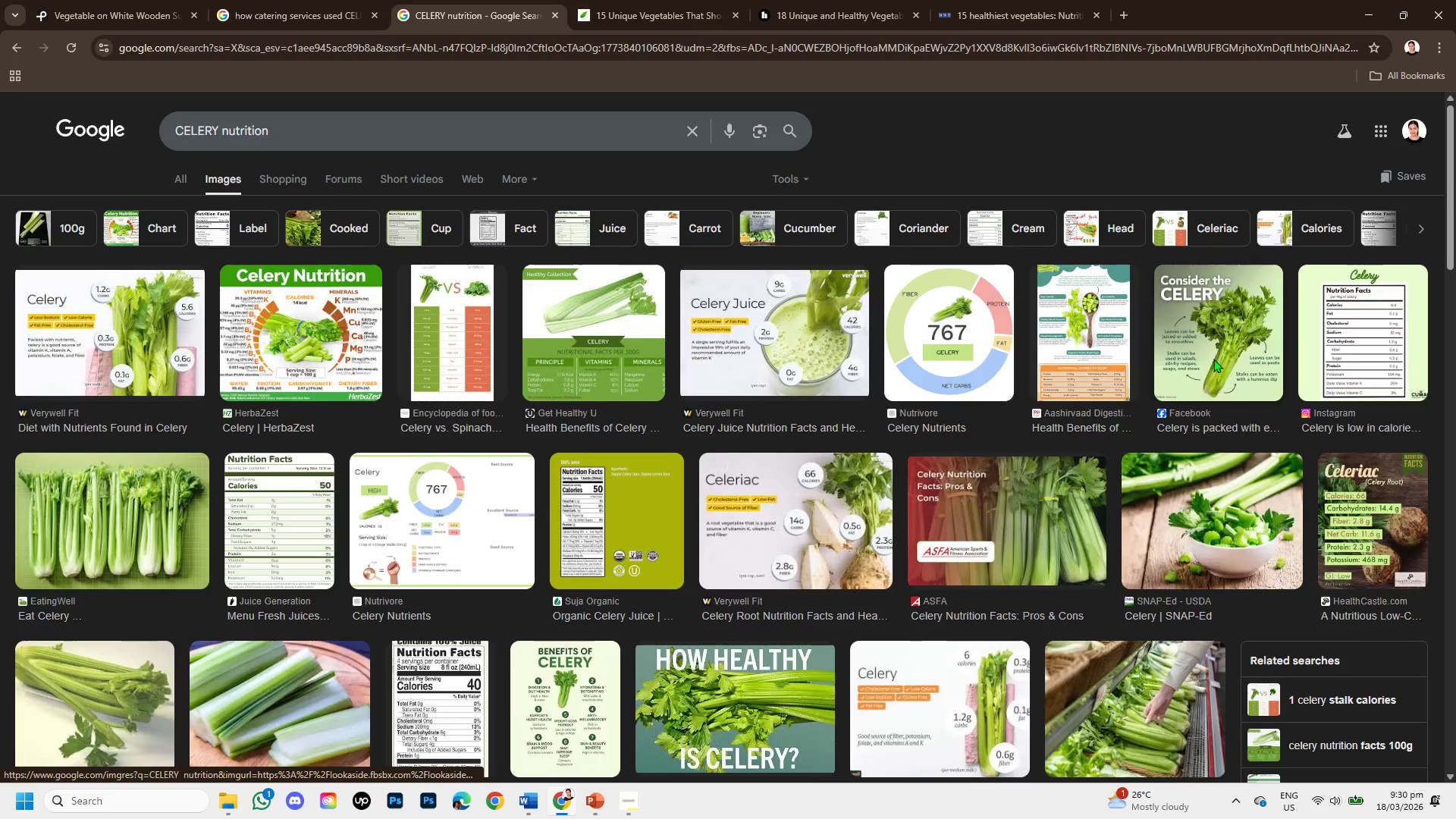 
mouse_move([1194, 352])
 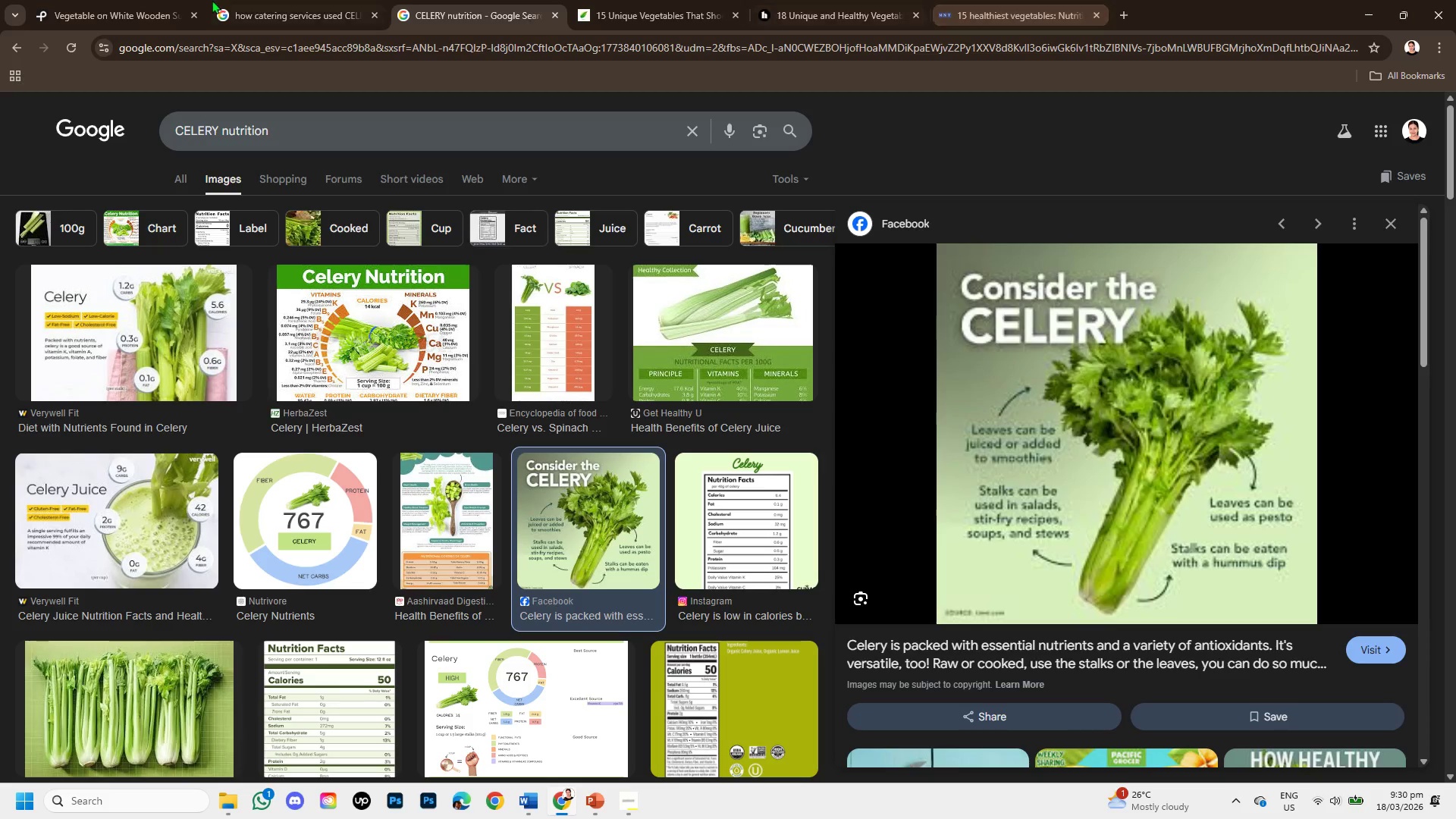 
left_click([173, 0])
 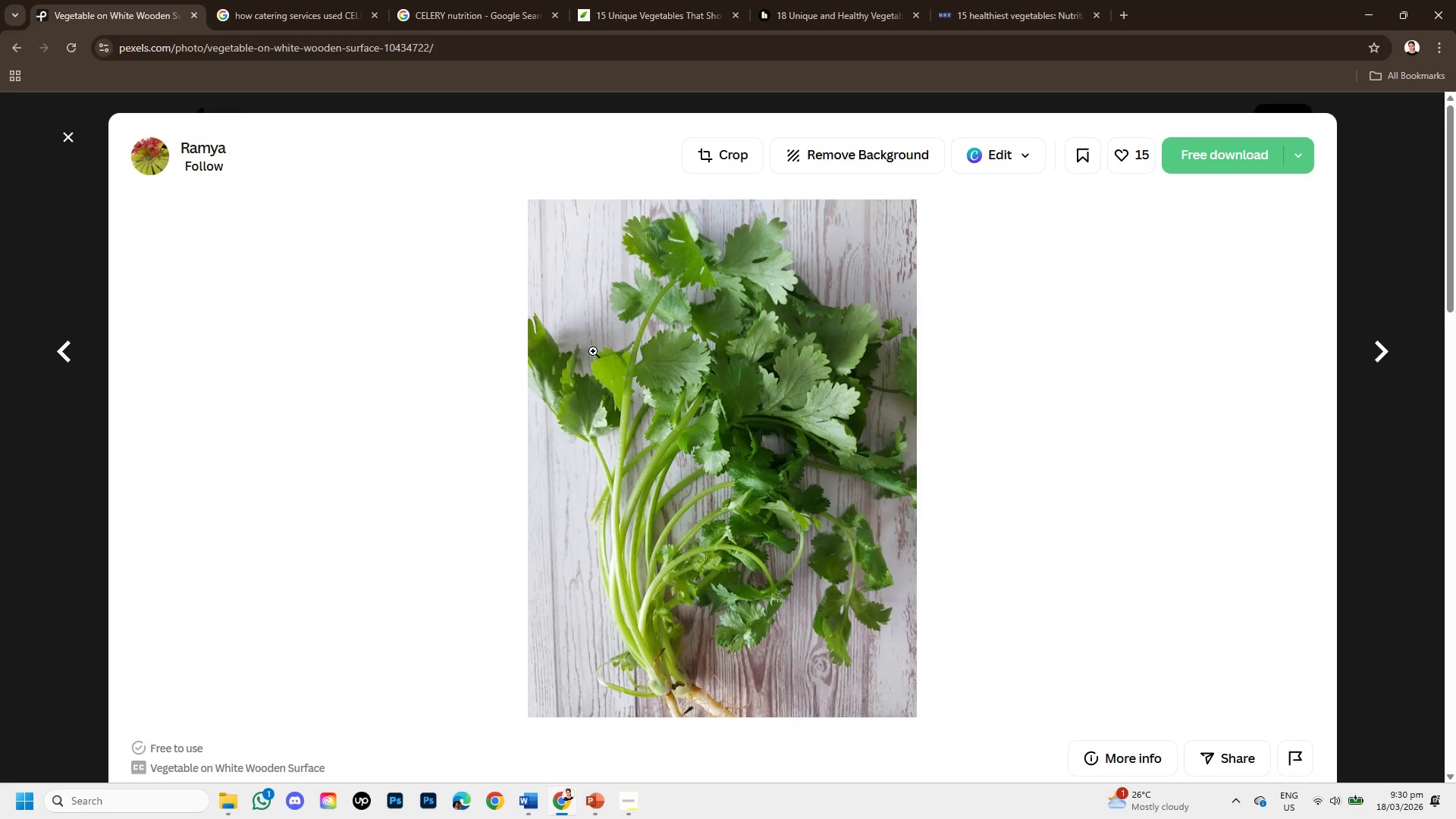 
right_click([617, 369])
 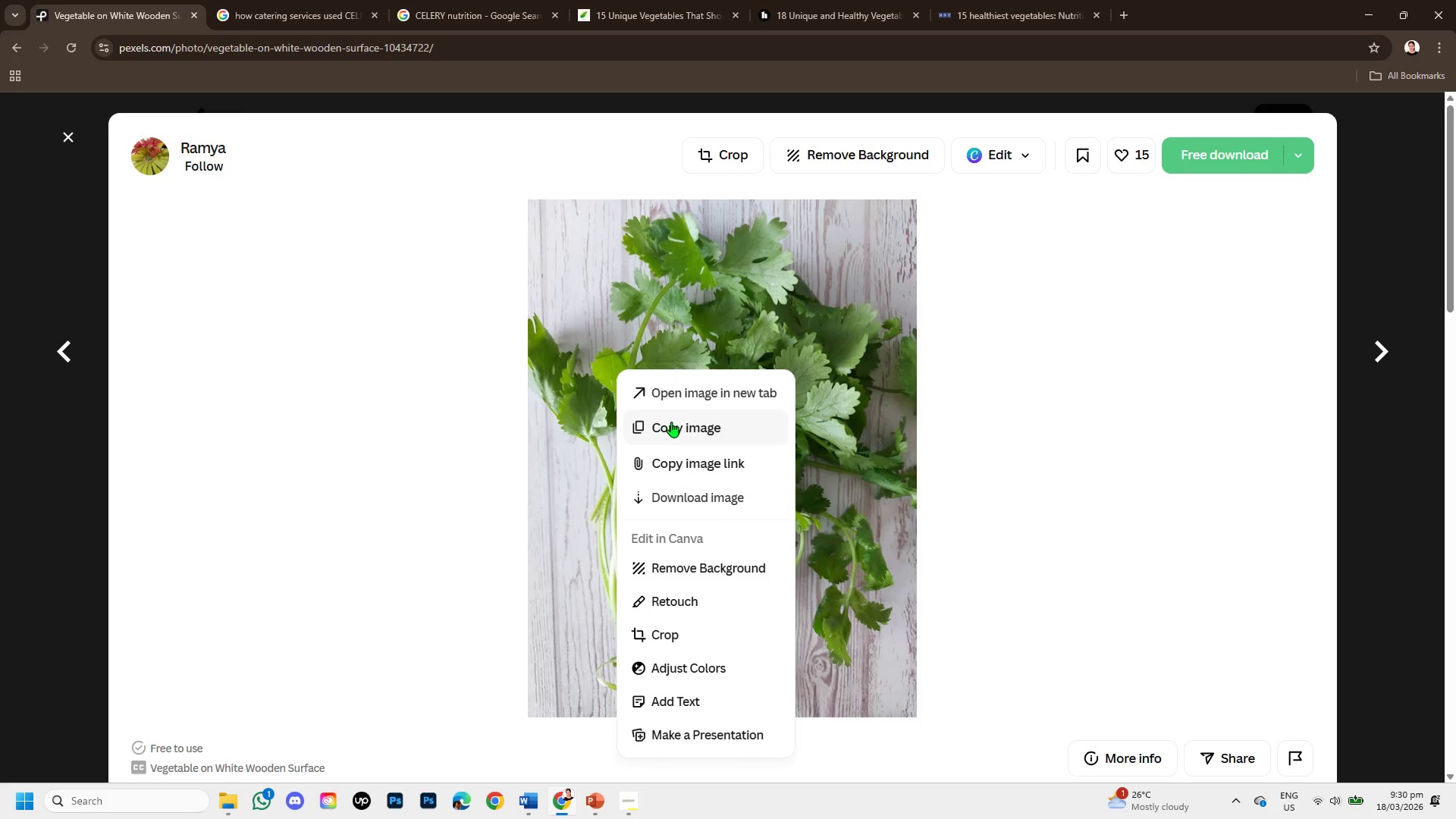 
left_click([671, 422])
 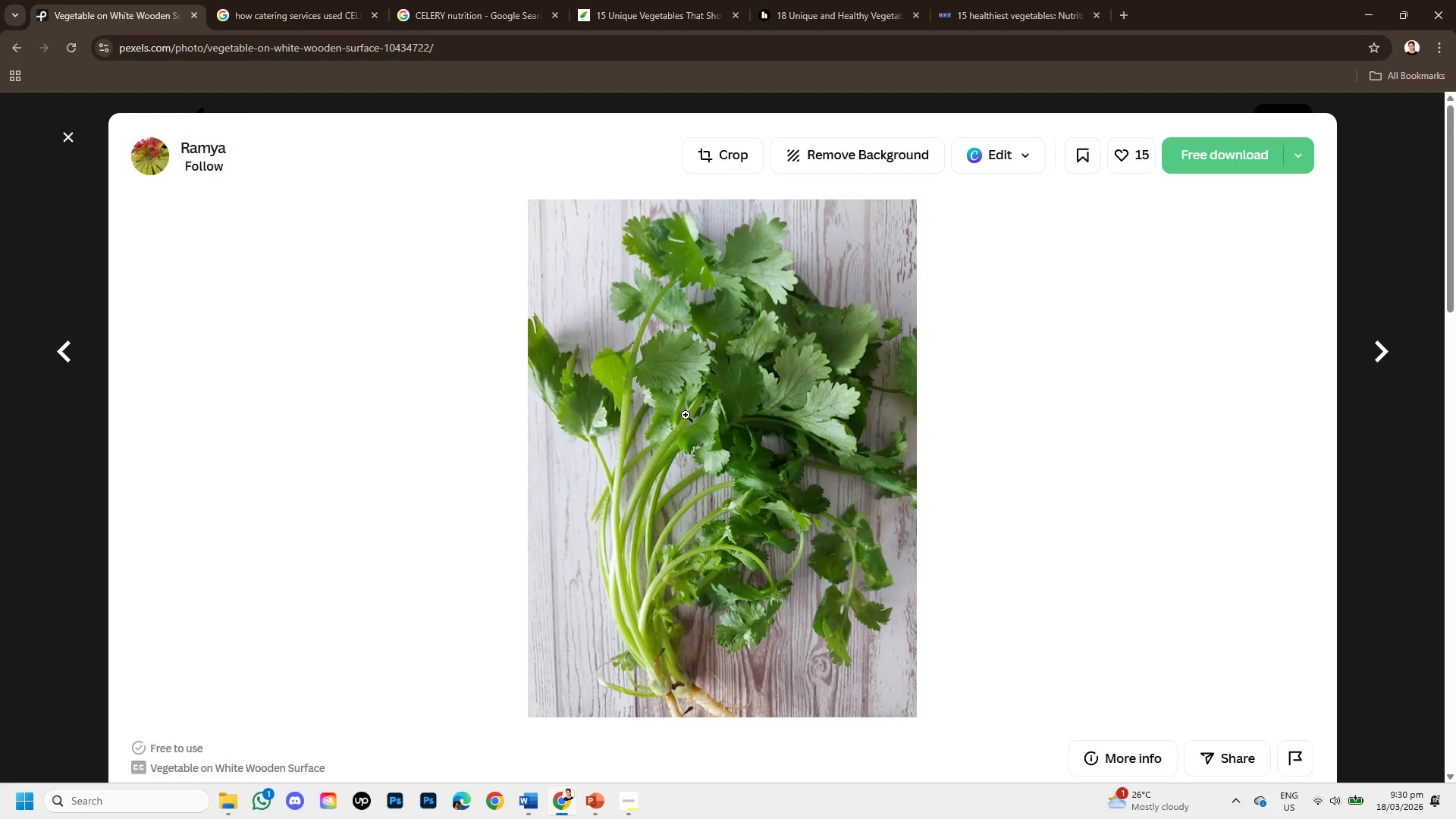 
scroll: coordinate [668, 444], scroll_direction: down, amount: 3.0
 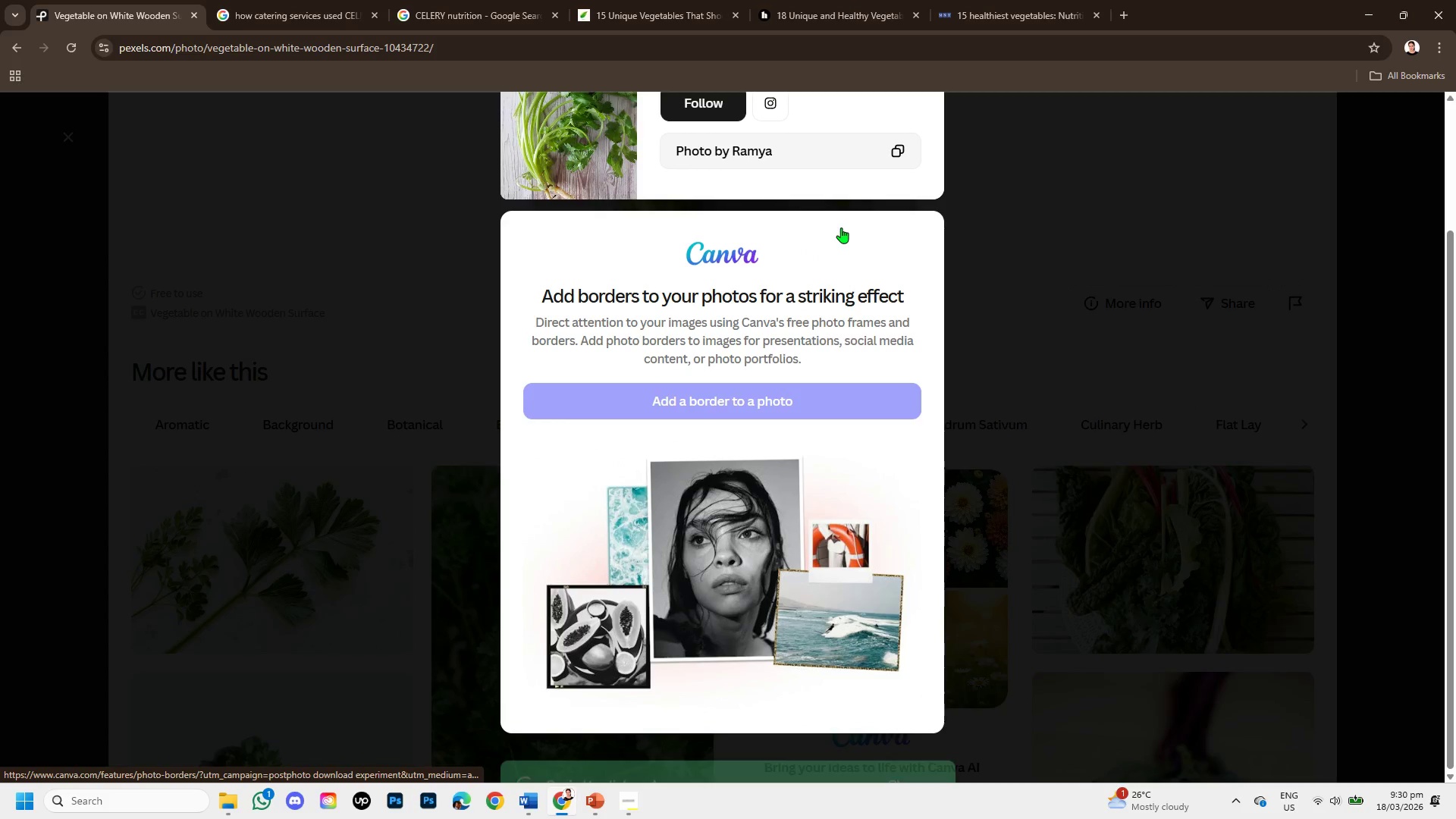 
scroll: coordinate [877, 354], scroll_direction: up, amount: 3.0
 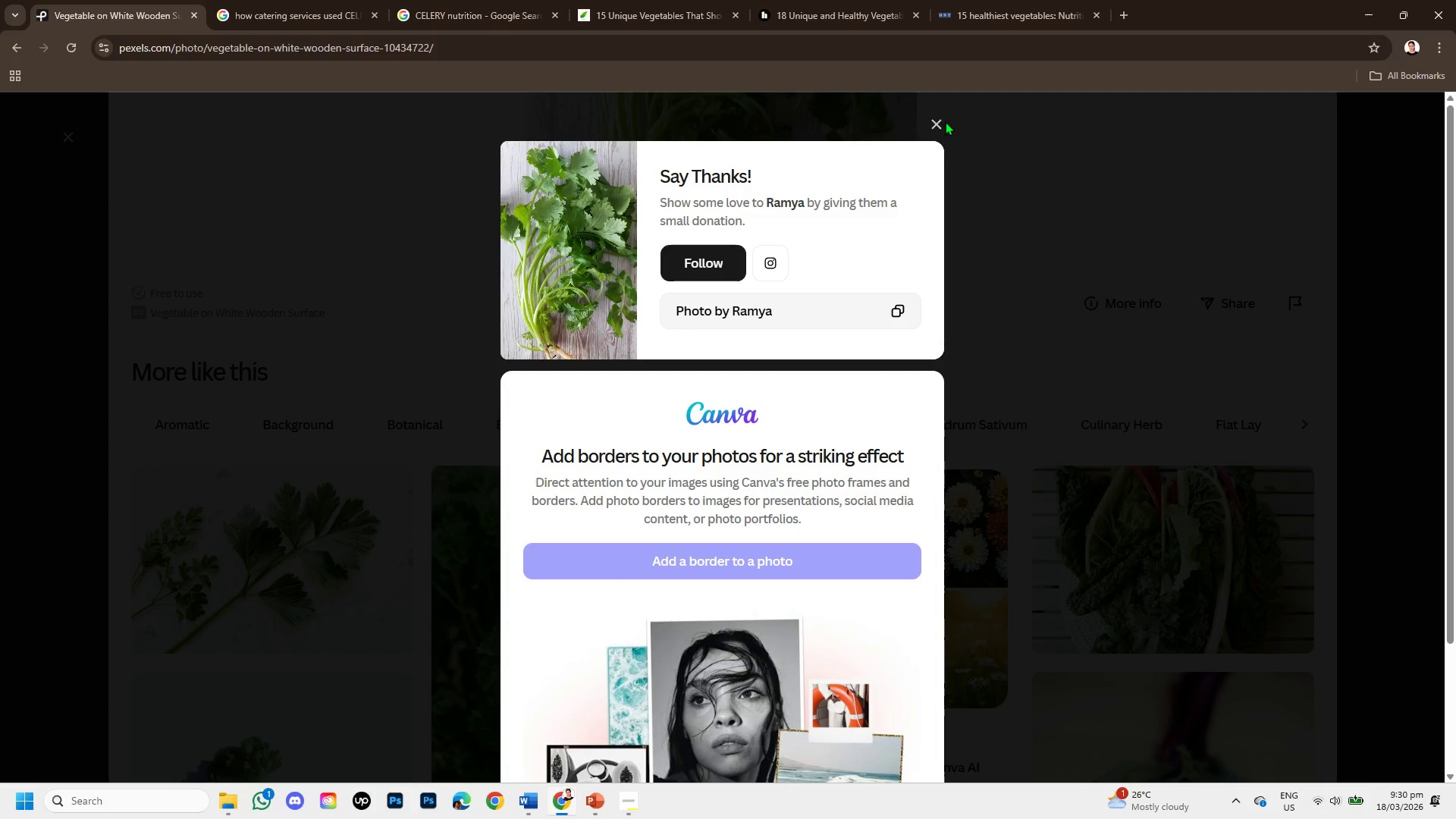 
left_click([931, 120])
 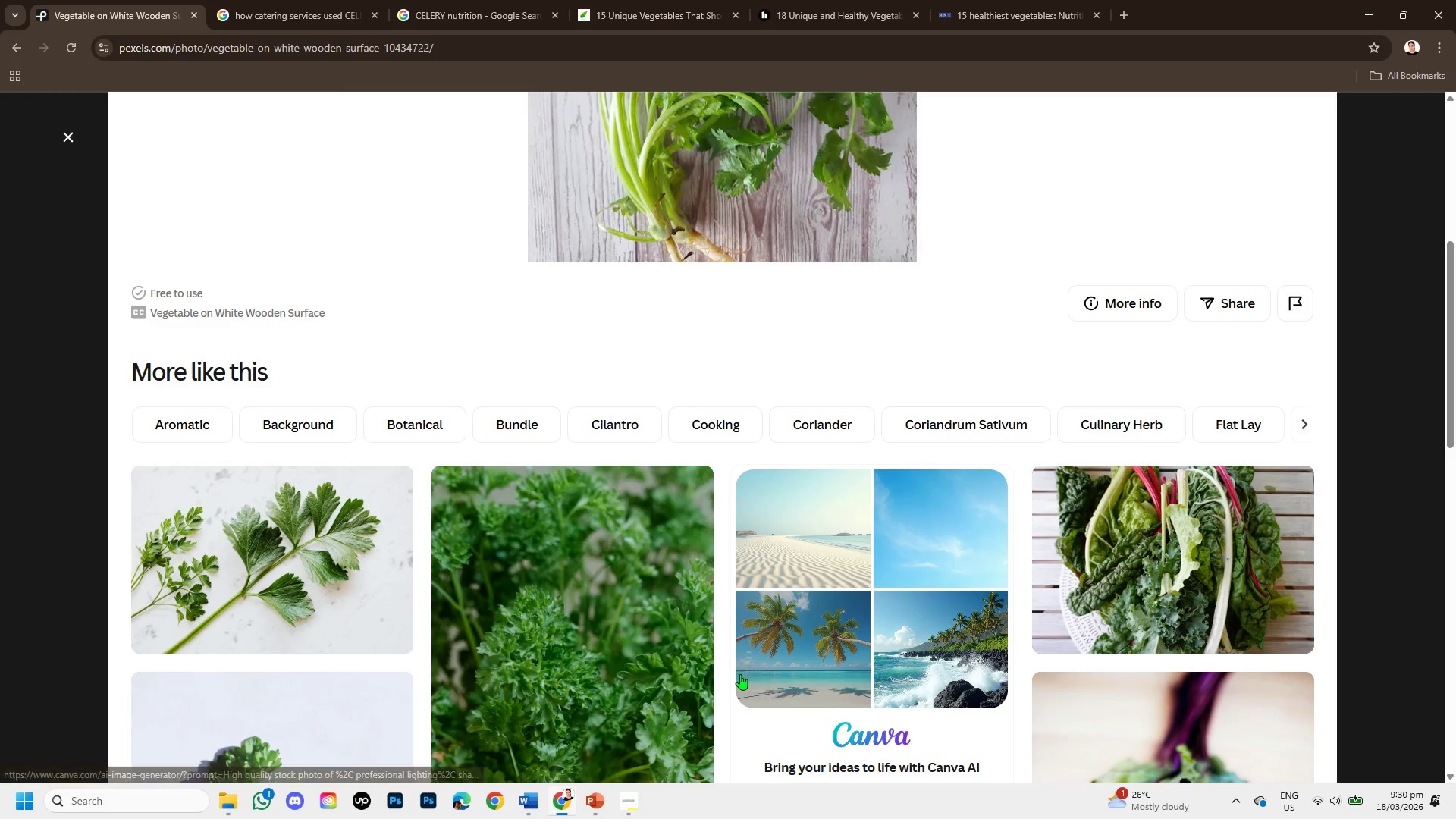 
scroll: coordinate [558, 609], scroll_direction: down, amount: 6.0
 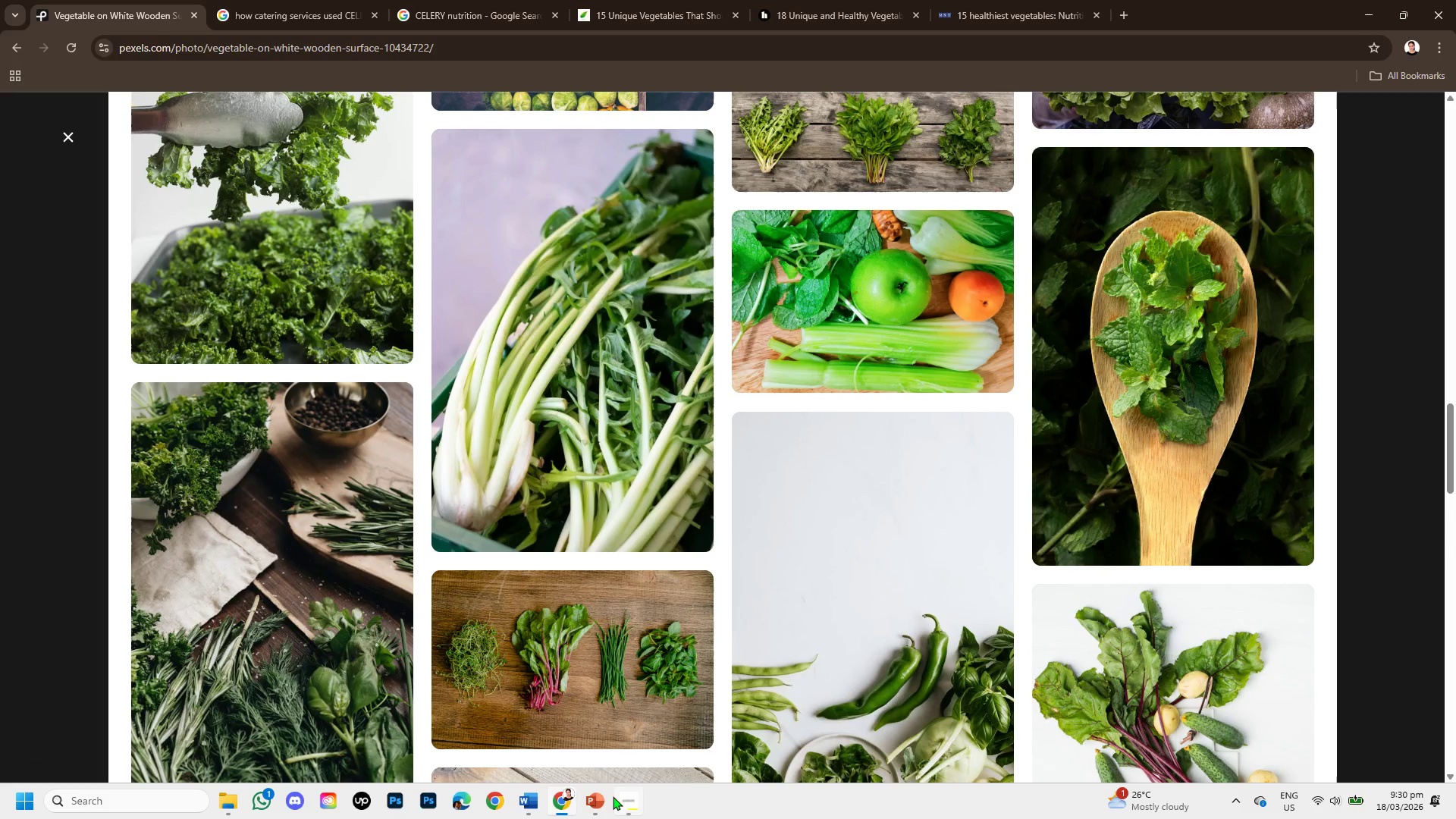 
left_click([586, 801])
 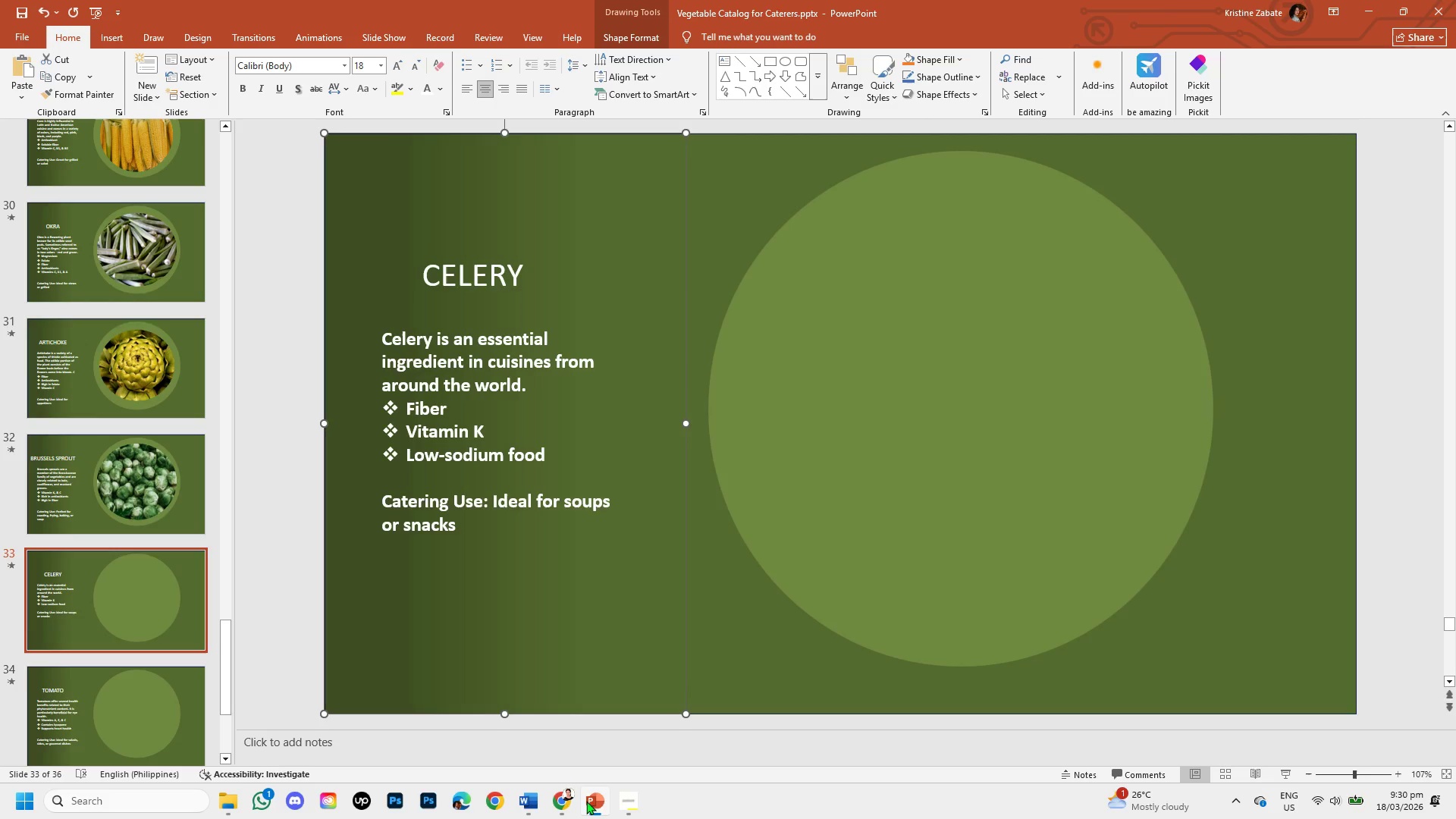 
key(Control+V)
 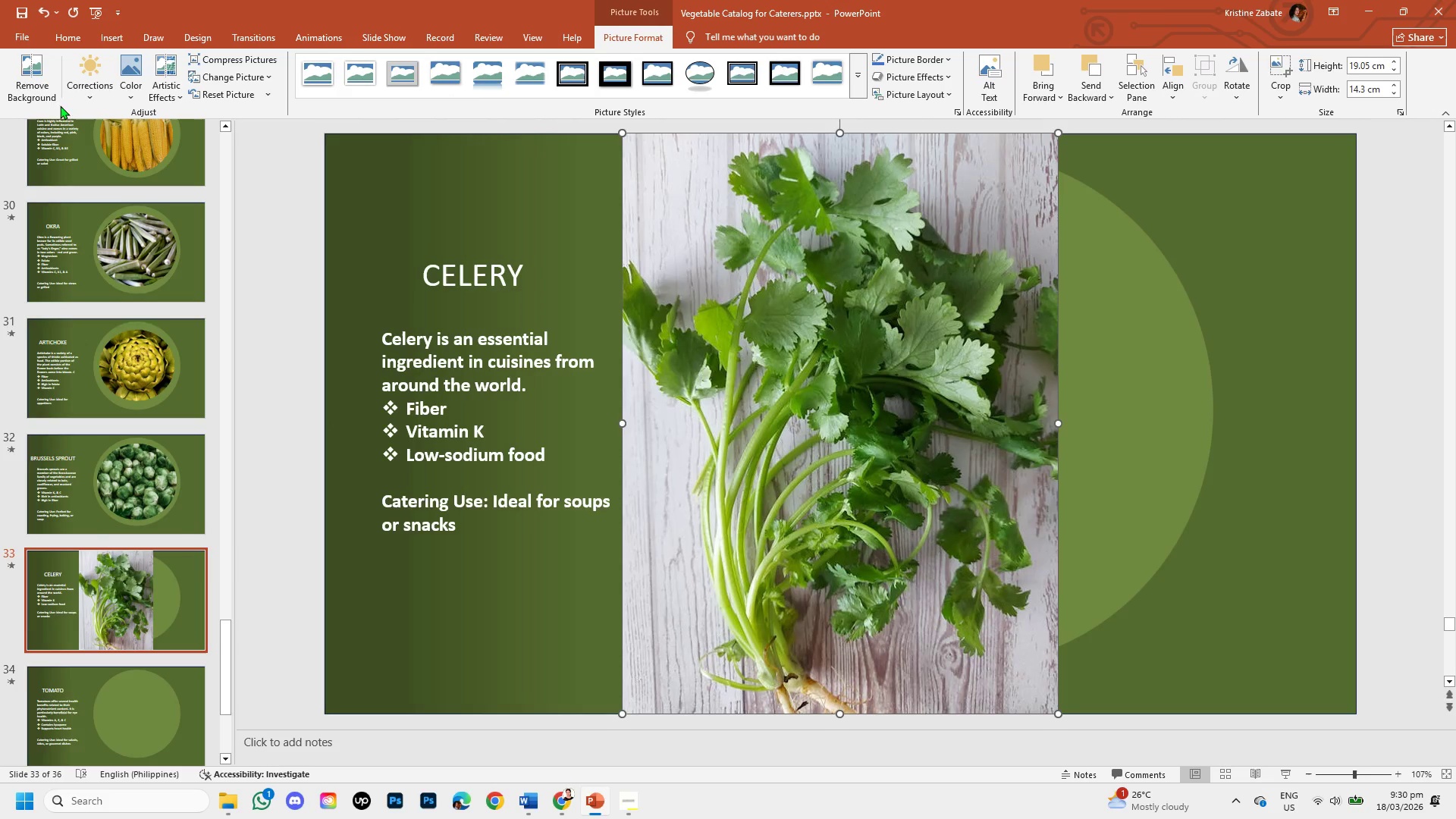 
left_click([28, 69])
 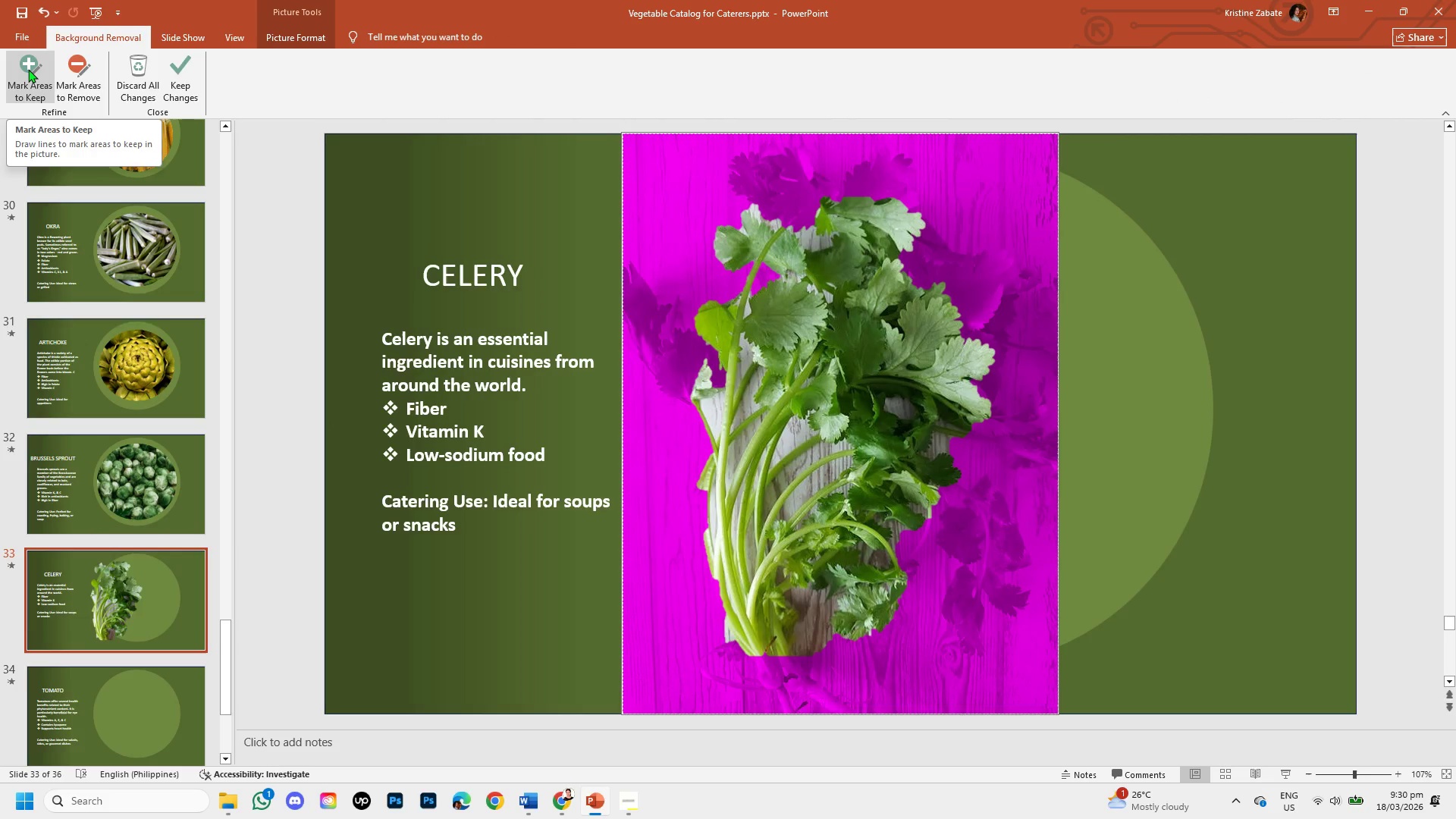 
key(Control+Z)
 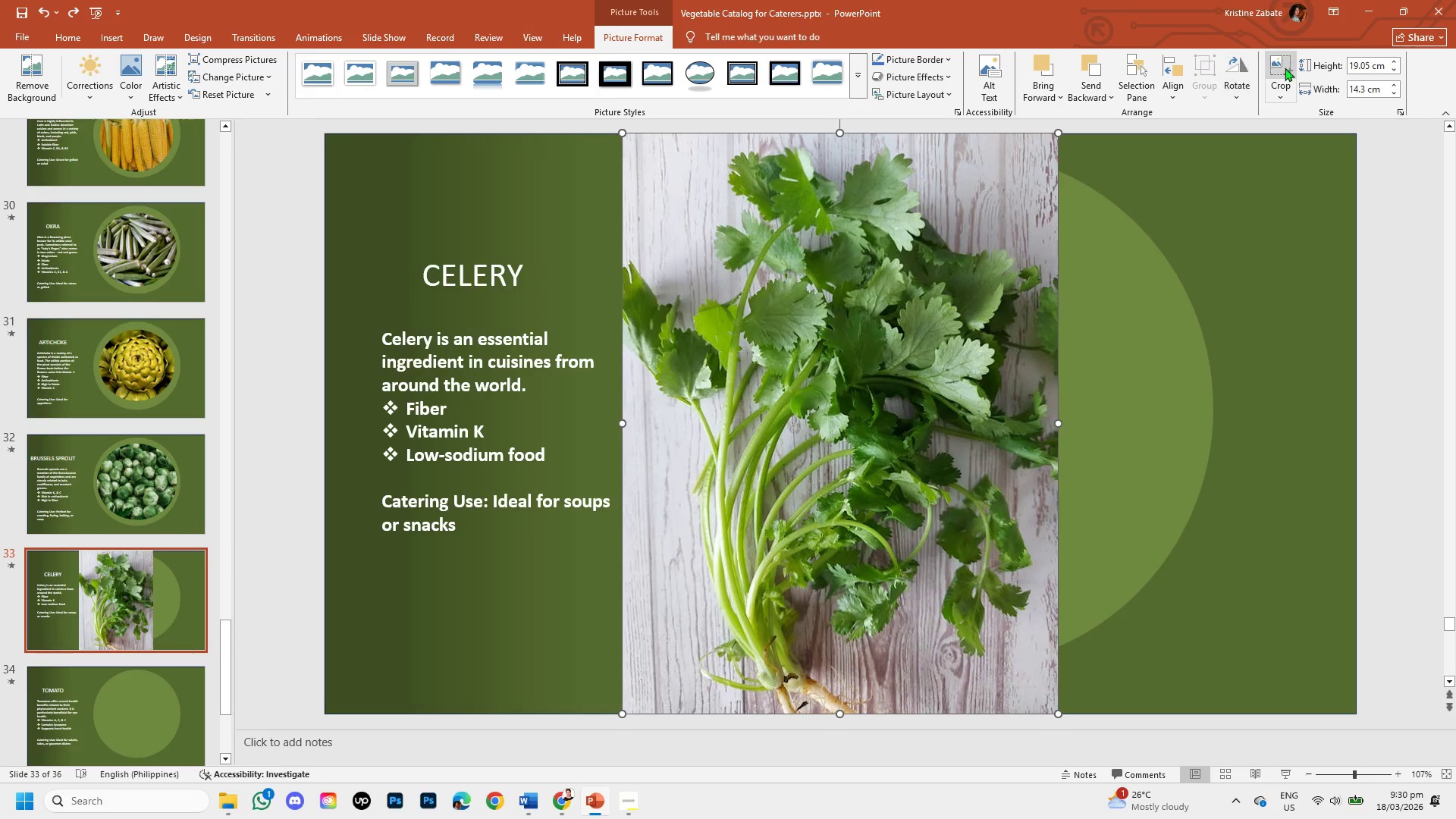 
left_click([1279, 84])
 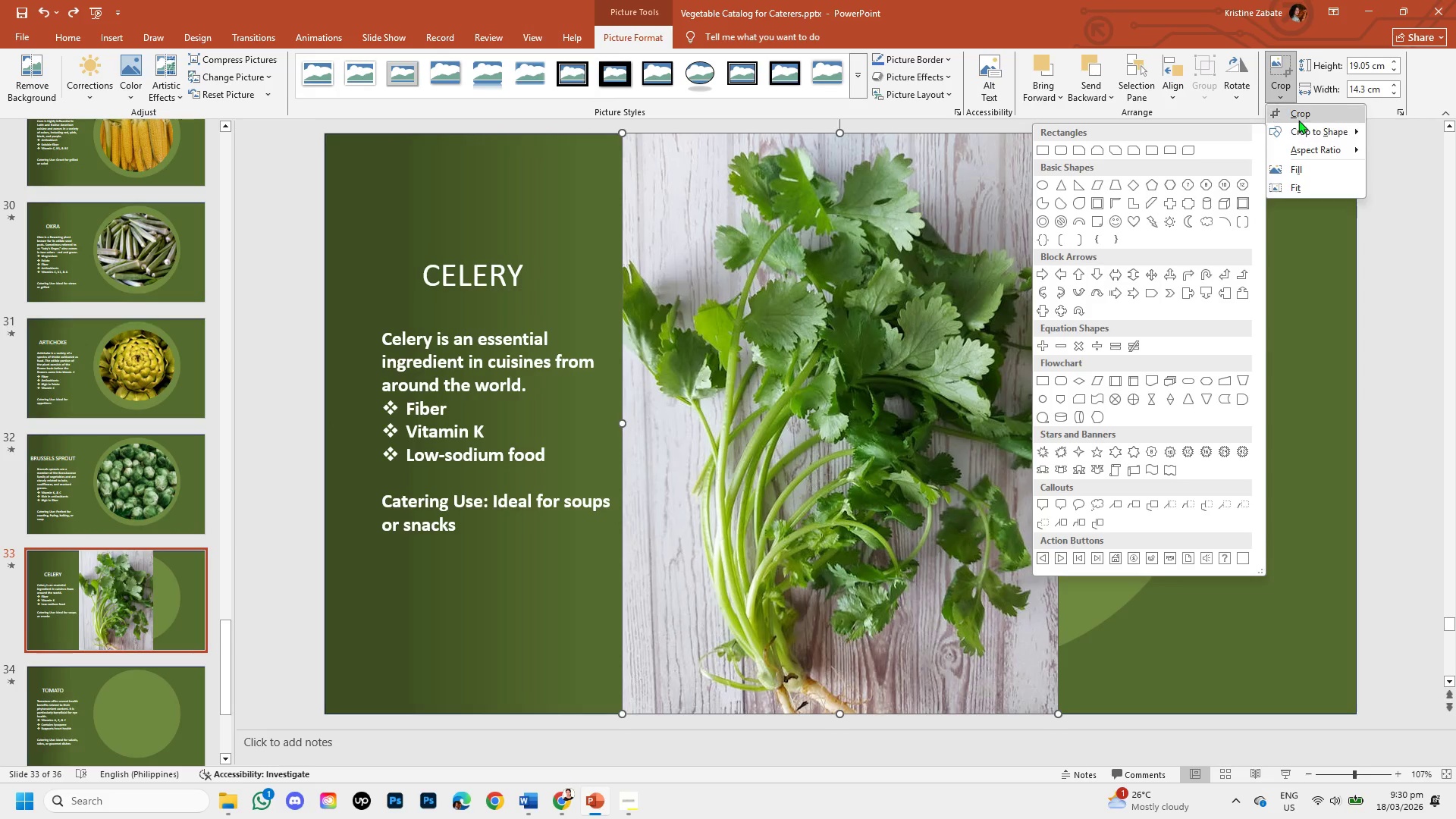 
left_click([1299, 118])
 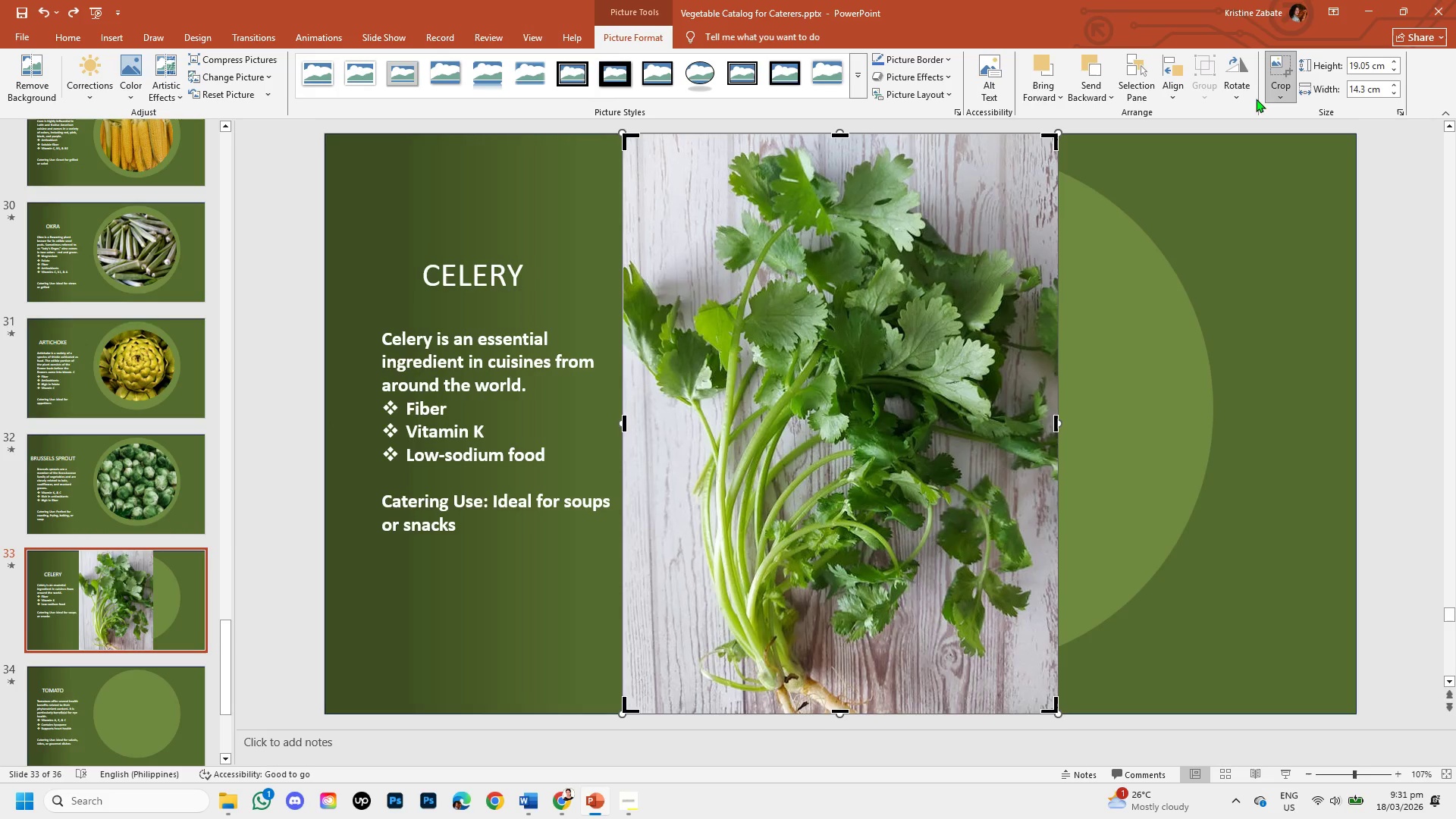 
left_click([1276, 89])
 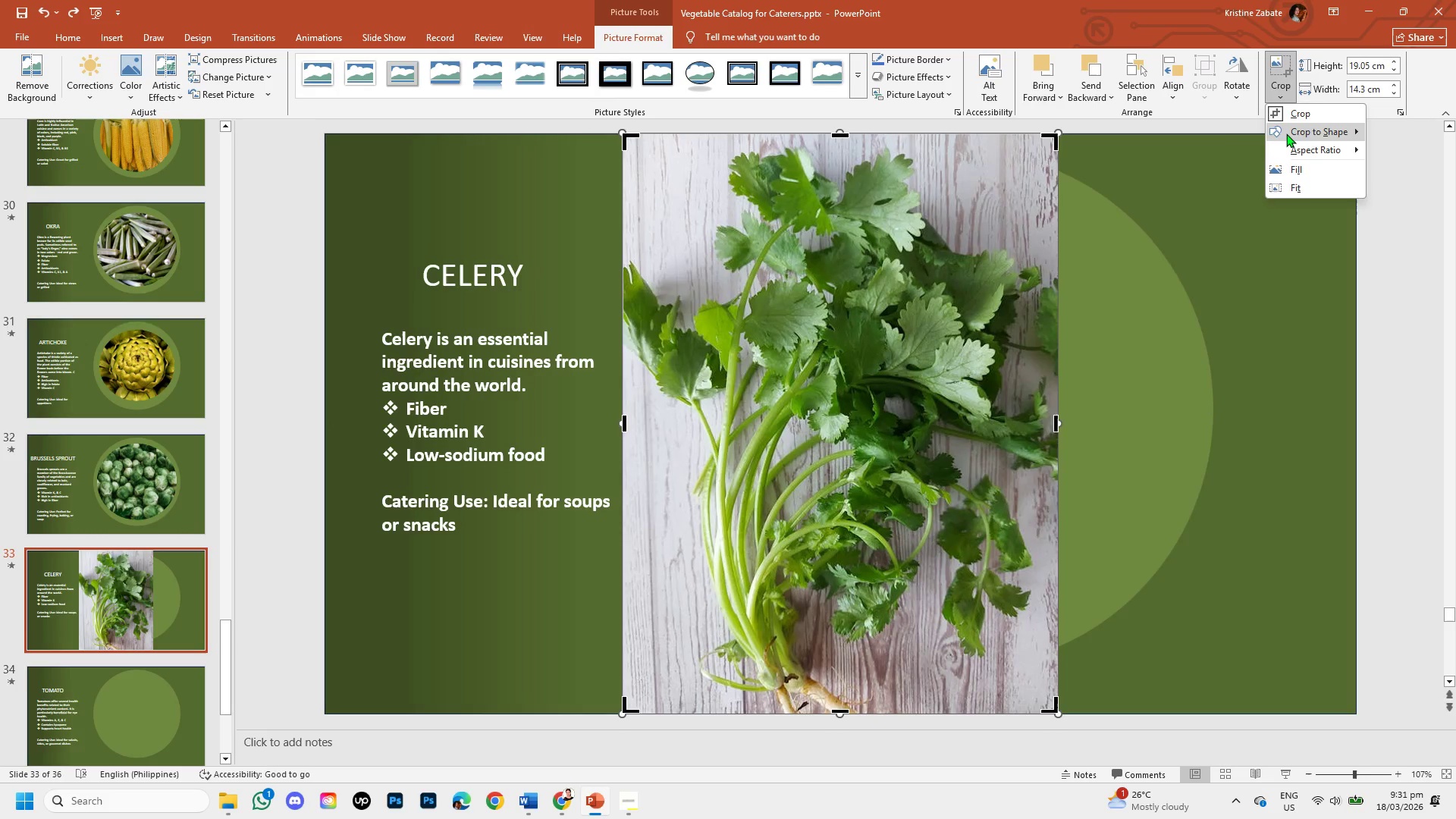 
left_click([1286, 133])
 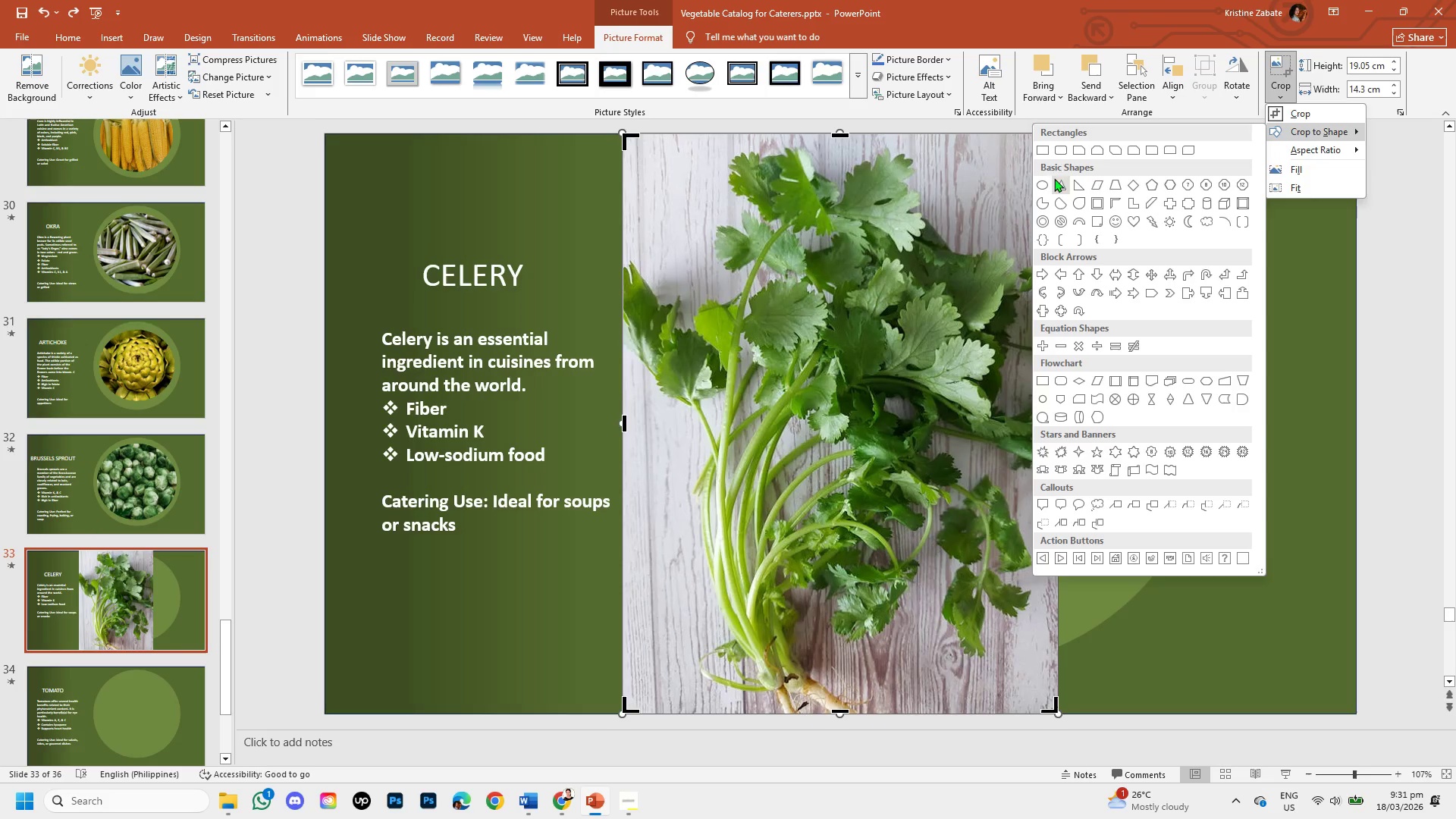 
left_click([1043, 182])
 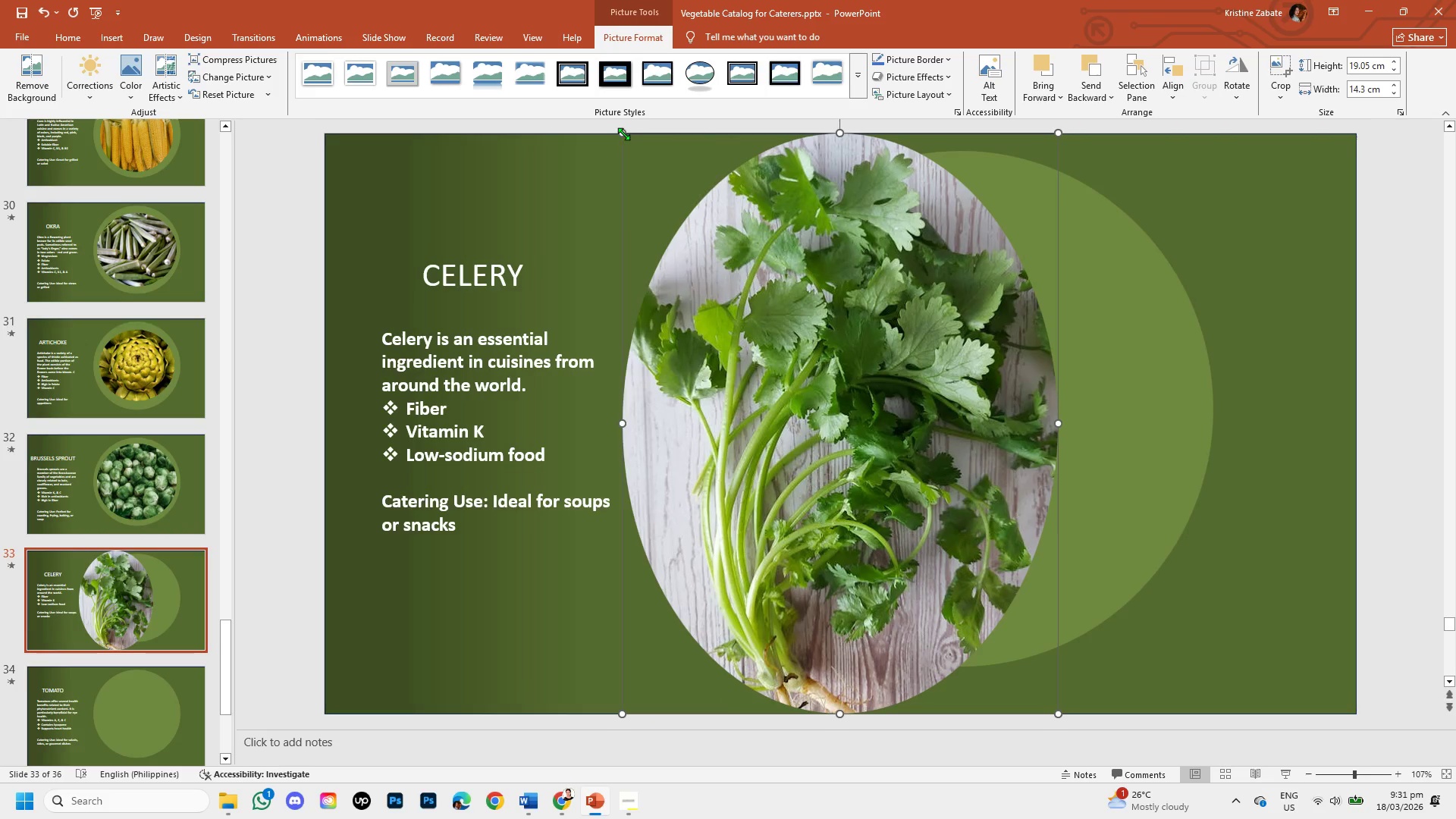 
right_click([742, 240])
 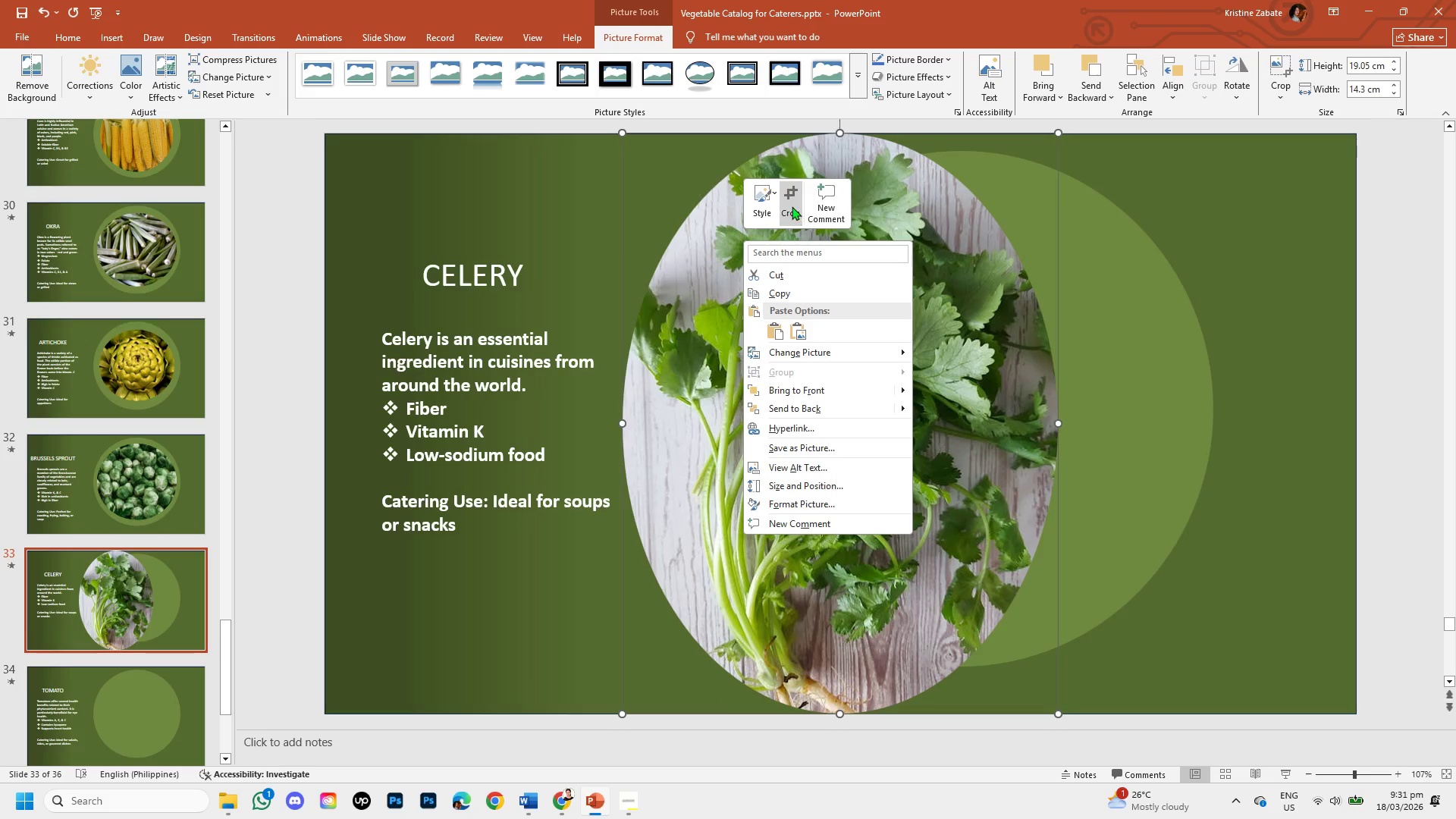 
left_click([792, 206])
 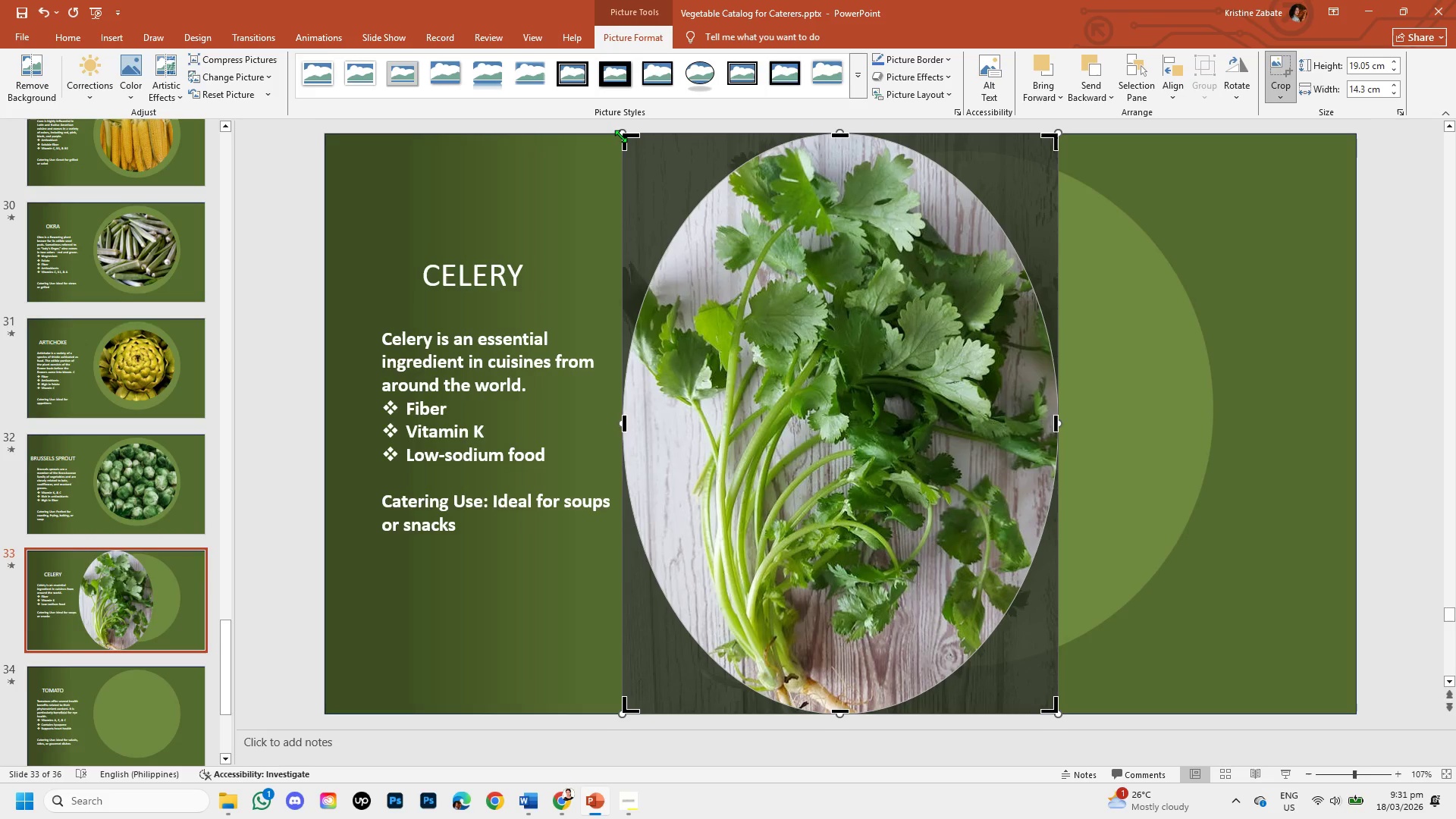 
left_click_drag(start_coordinate=[620, 136], to_coordinate=[613, 136])
 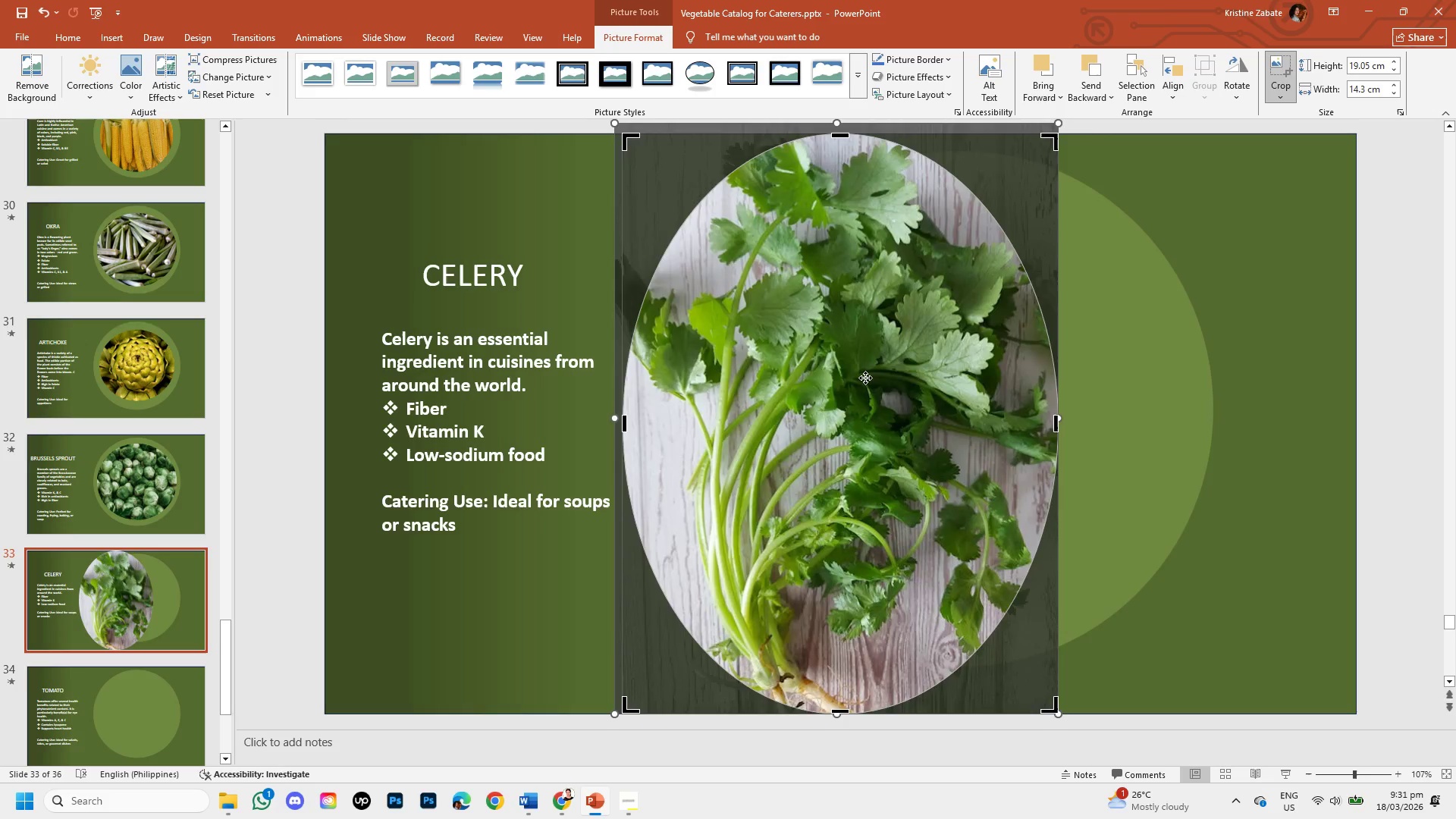 
left_click_drag(start_coordinate=[865, 378], to_coordinate=[861, 383])
 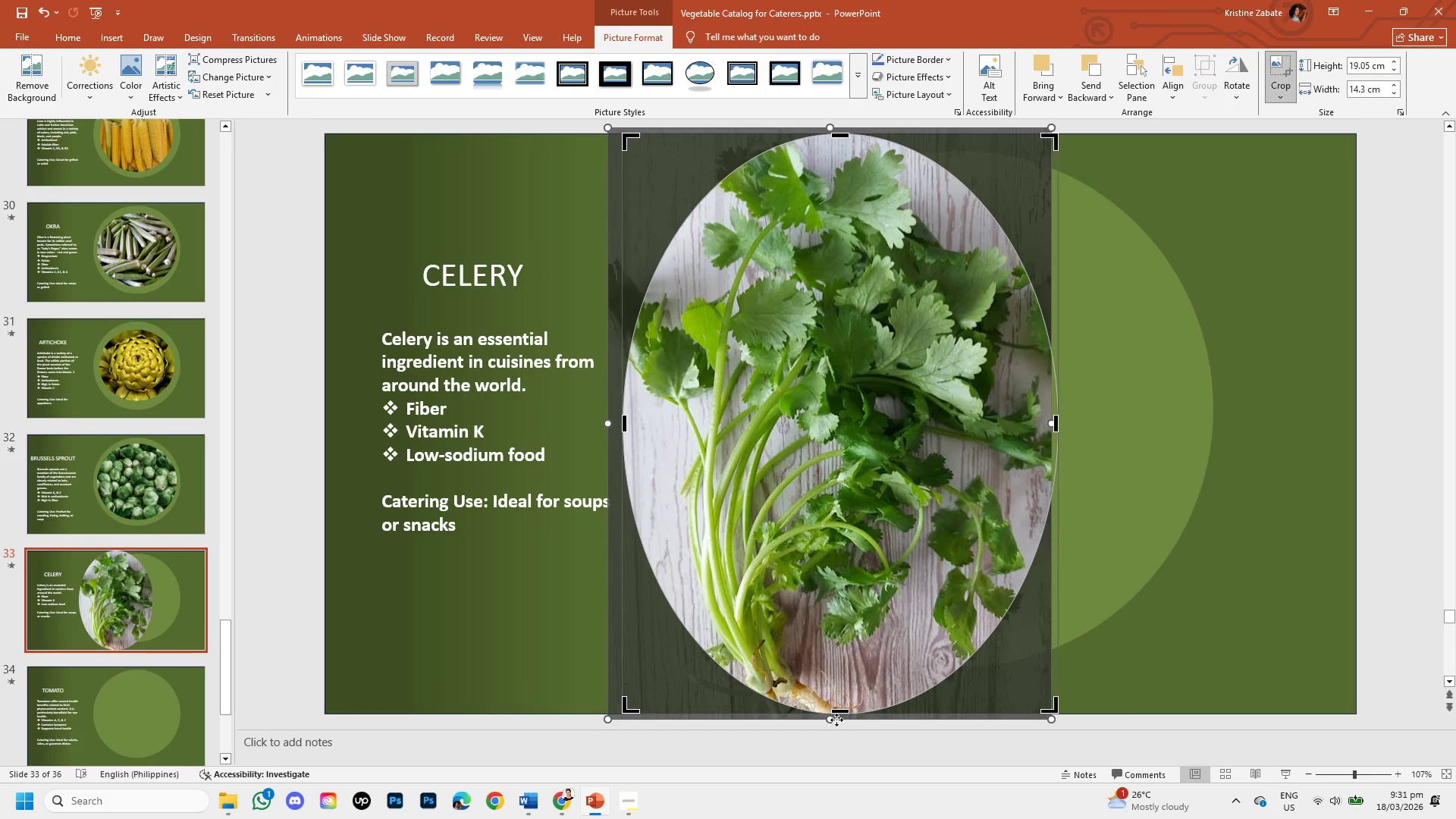 
left_click_drag(start_coordinate=[837, 711], to_coordinate=[915, 536])
 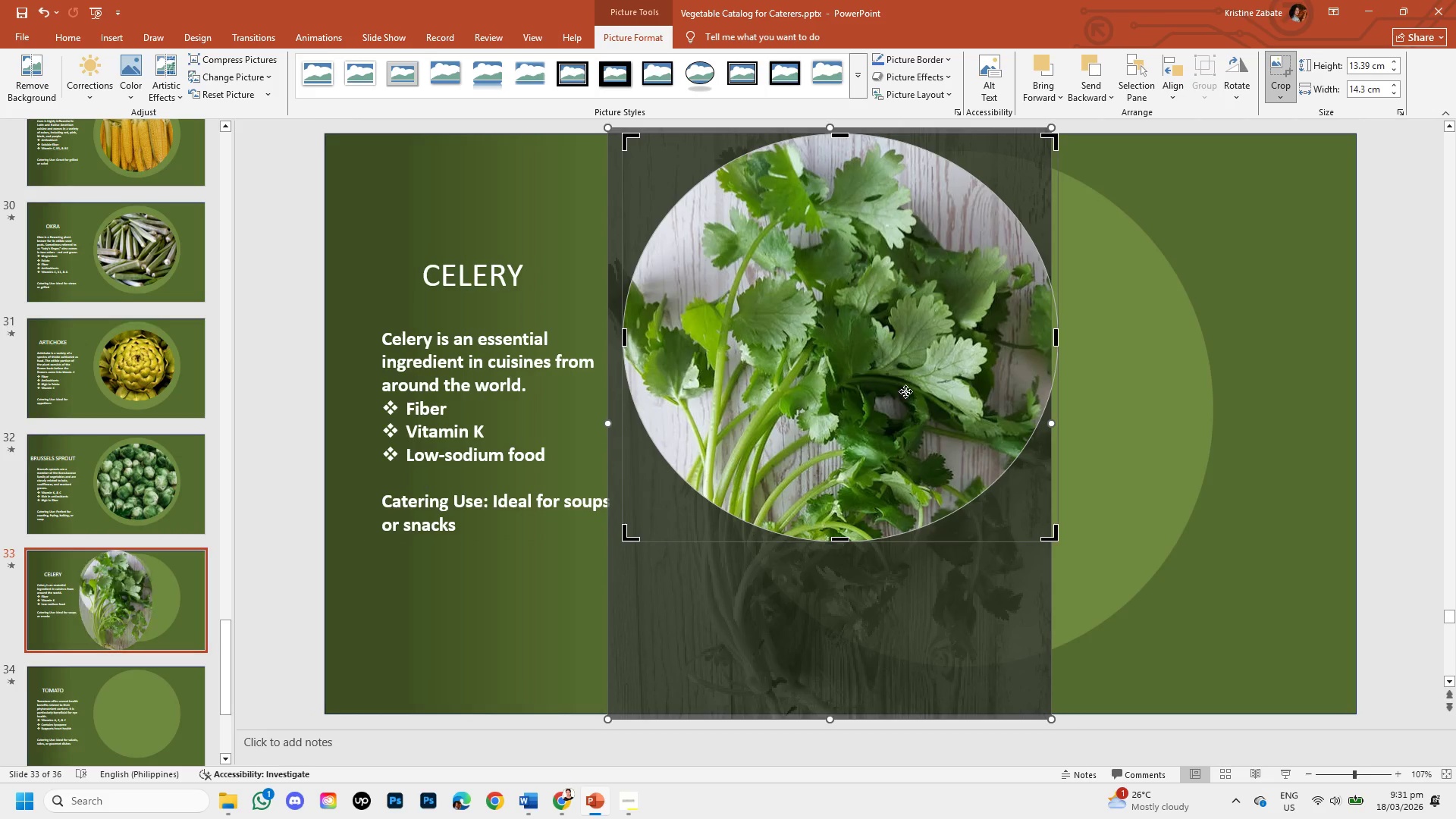 
left_click_drag(start_coordinate=[905, 391], to_coordinate=[915, 365])
 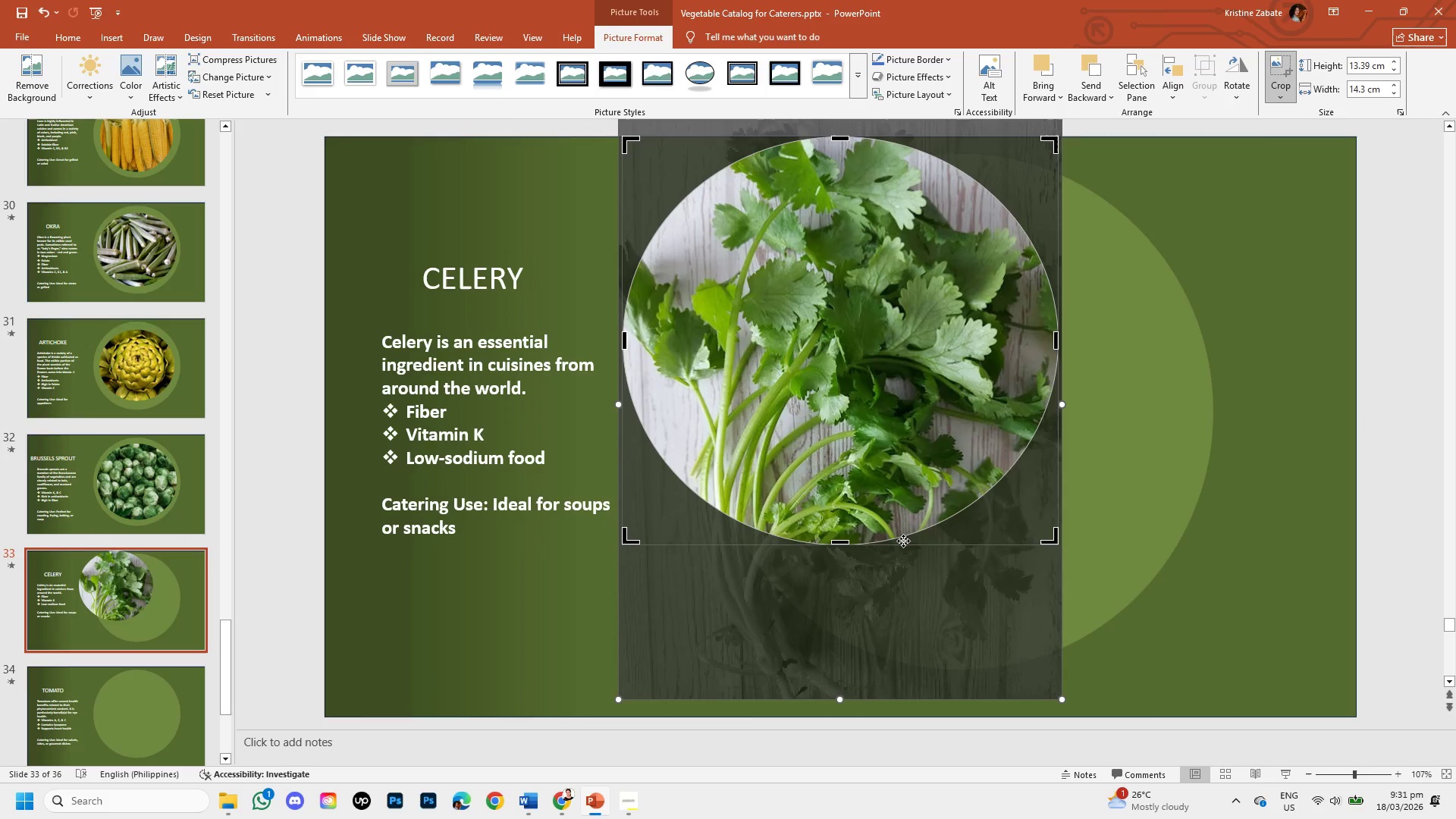 
left_click_drag(start_coordinate=[903, 541], to_coordinate=[904, 556])
 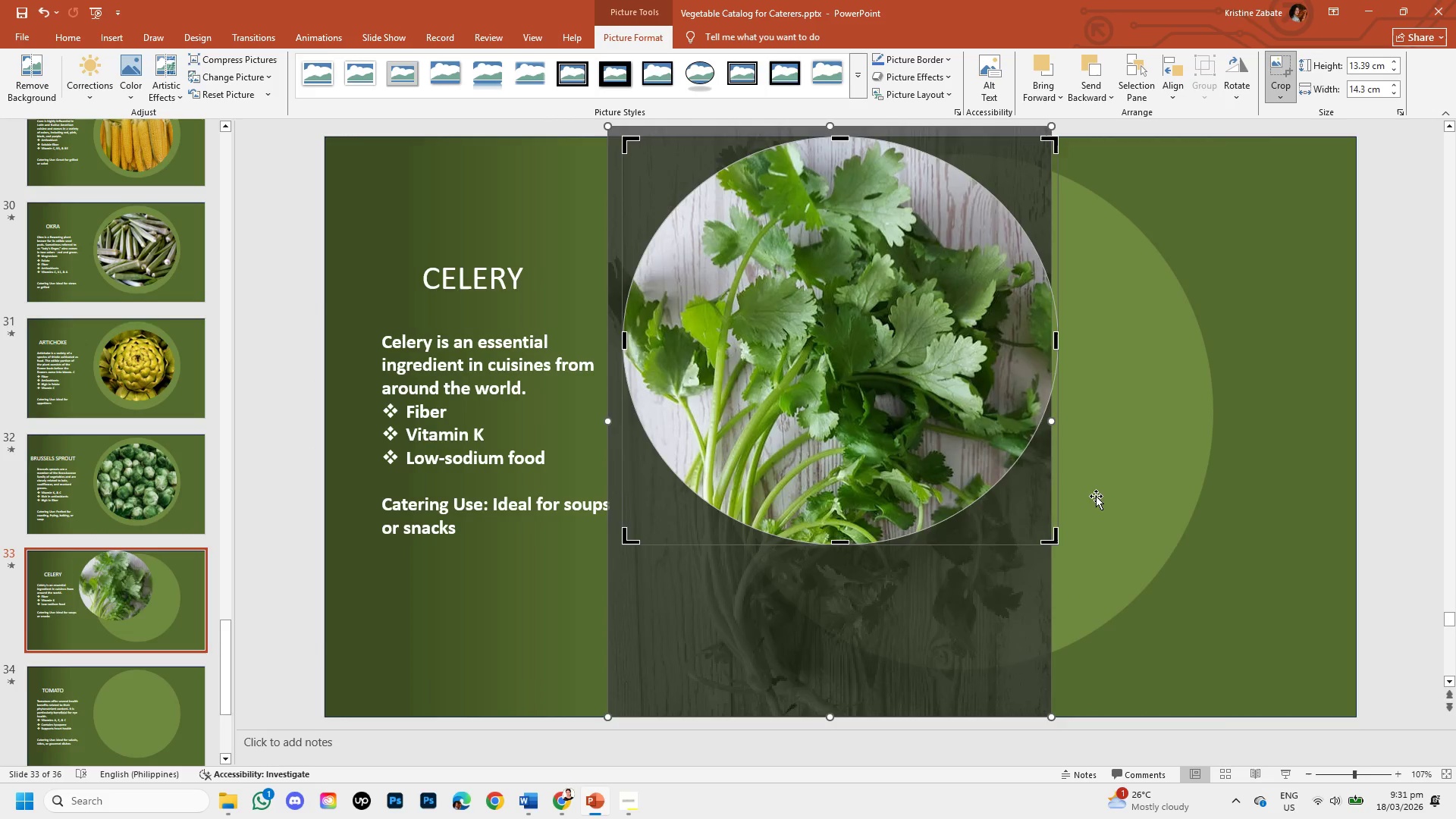 
left_click([1097, 496])
 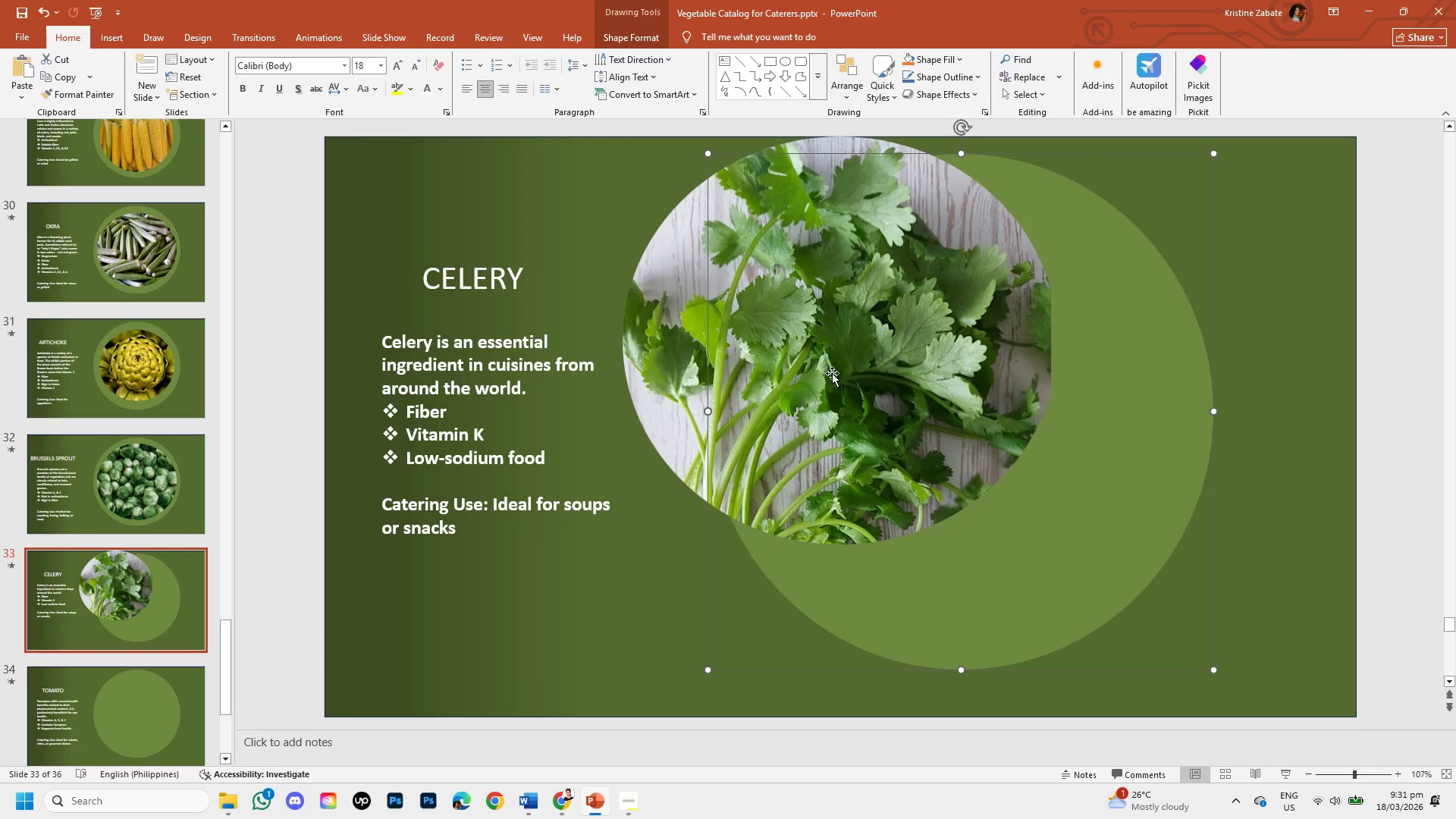 
left_click([832, 373])
 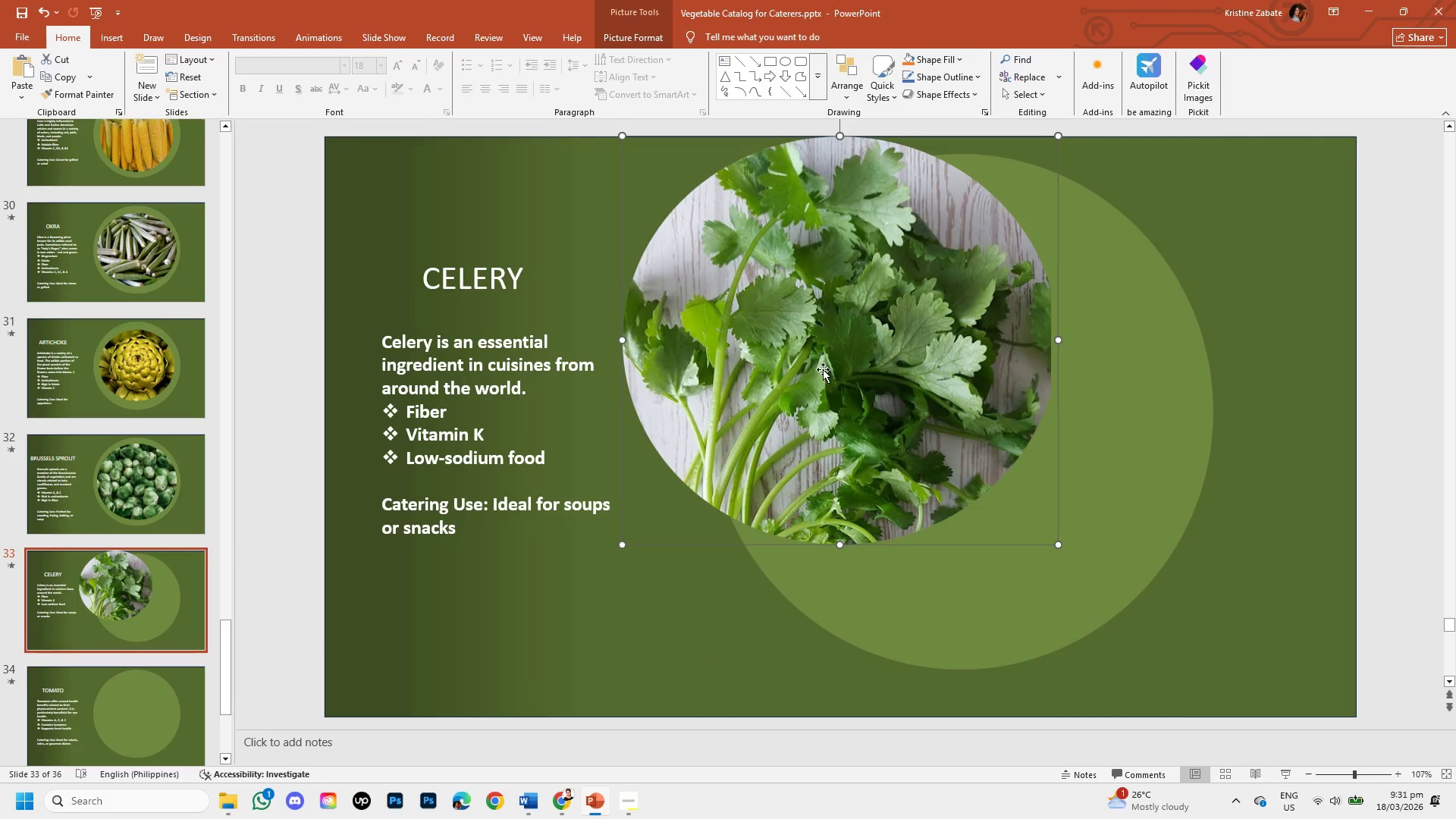 
left_click_drag(start_coordinate=[823, 369], to_coordinate=[938, 441])
 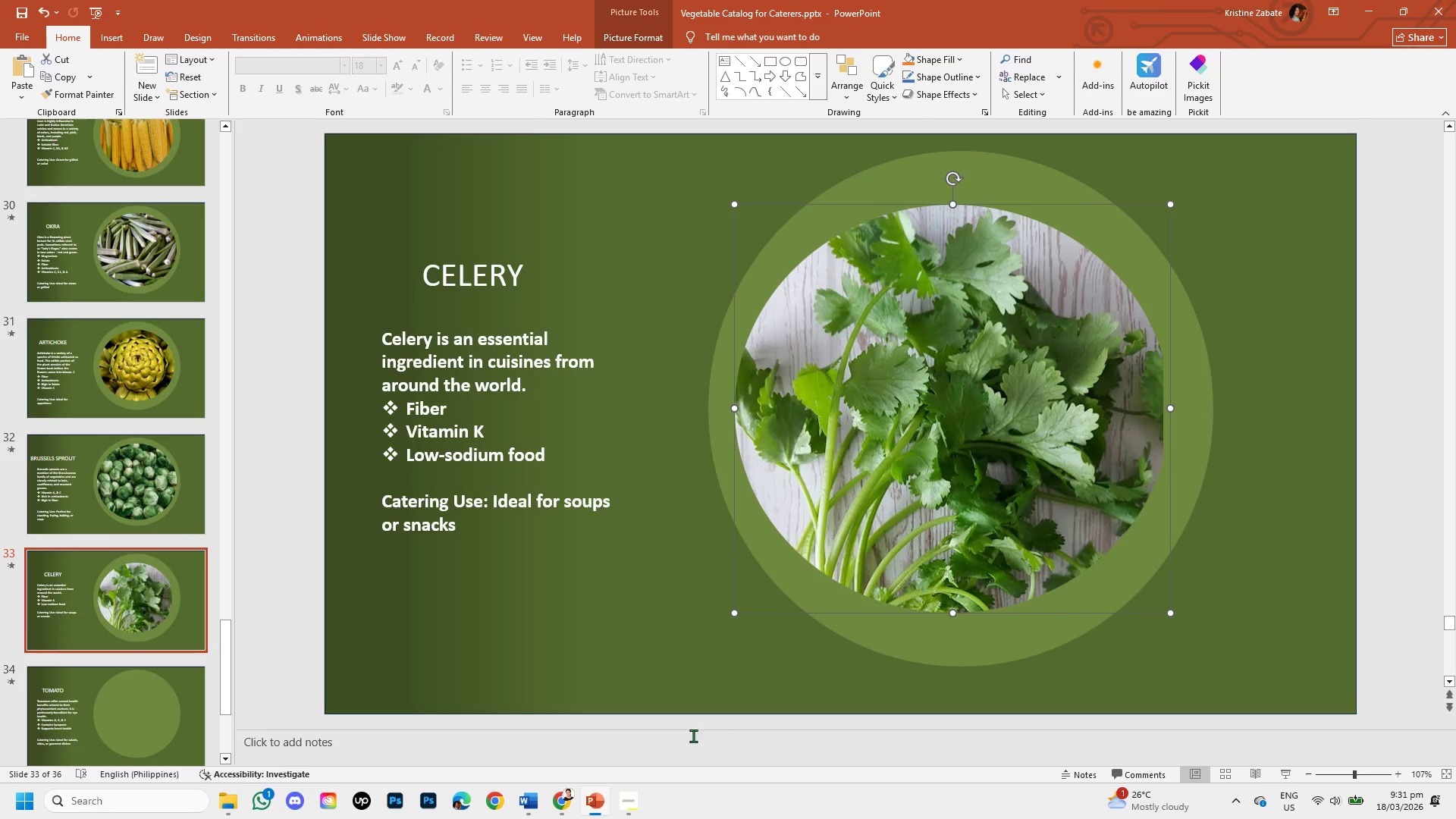 
left_click([600, 803])
 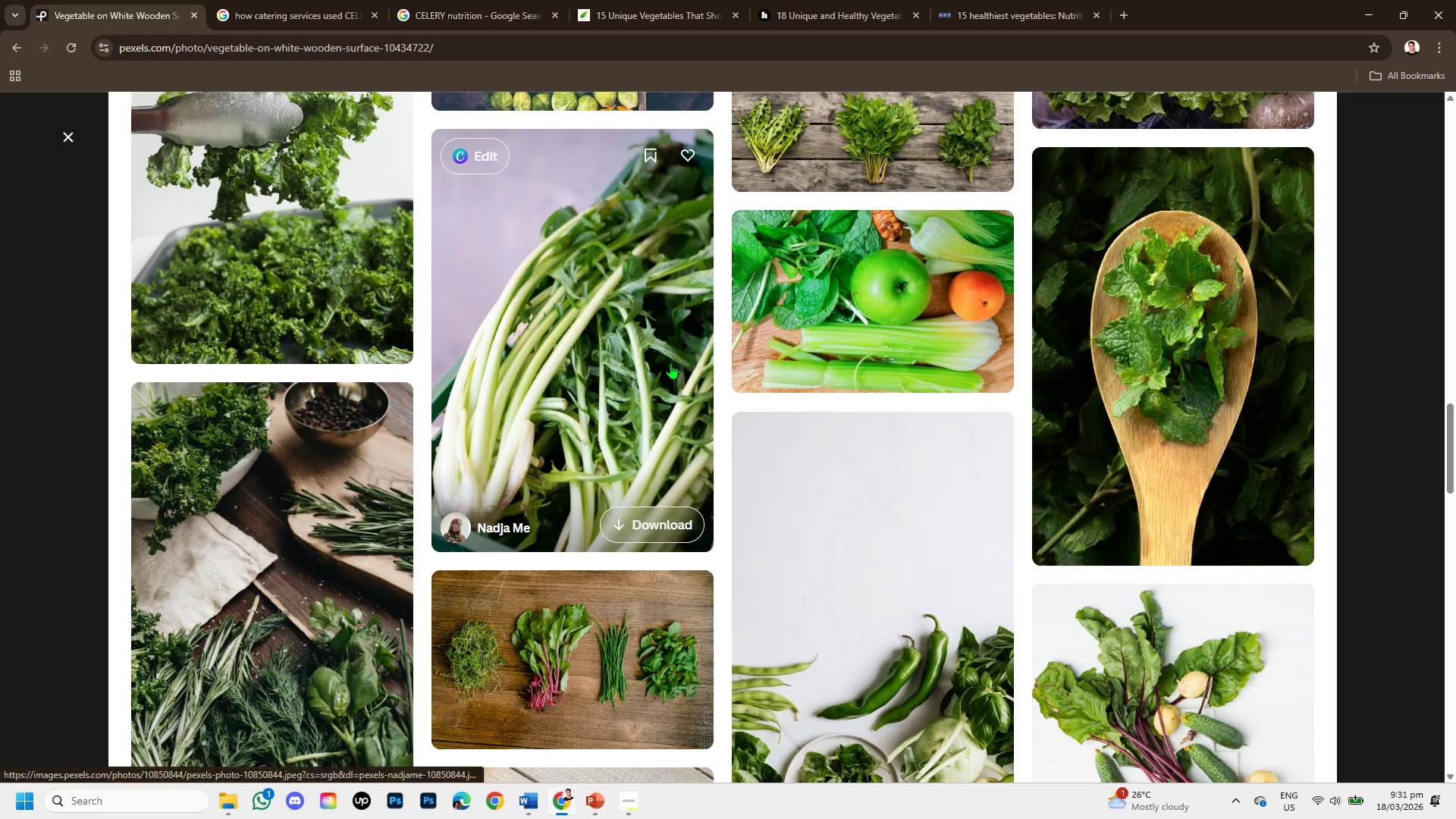 
scroll: coordinate [724, 548], scroll_direction: down, amount: 6.0
 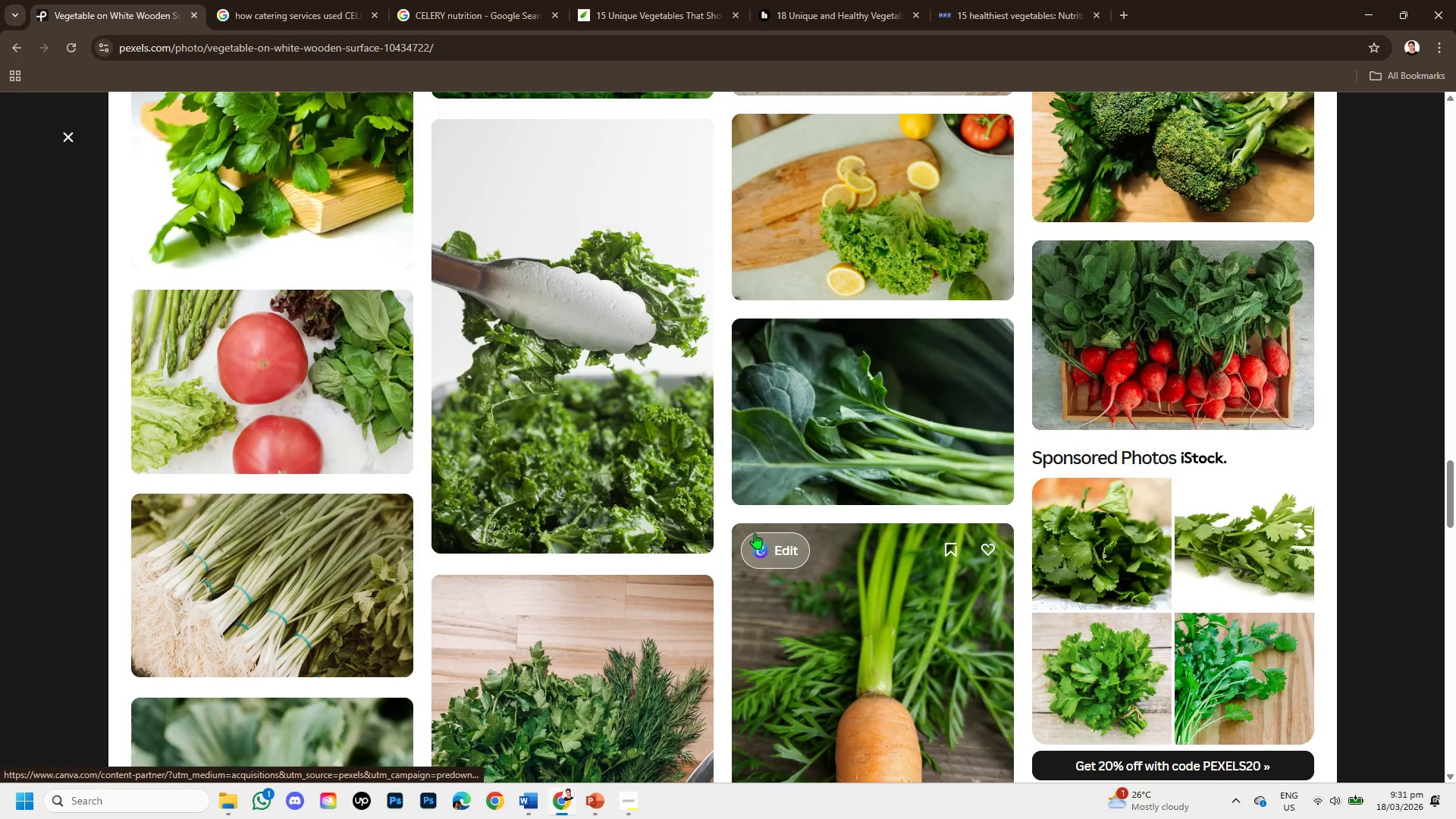 
scroll: coordinate [570, 492], scroll_direction: up, amount: 14.0
 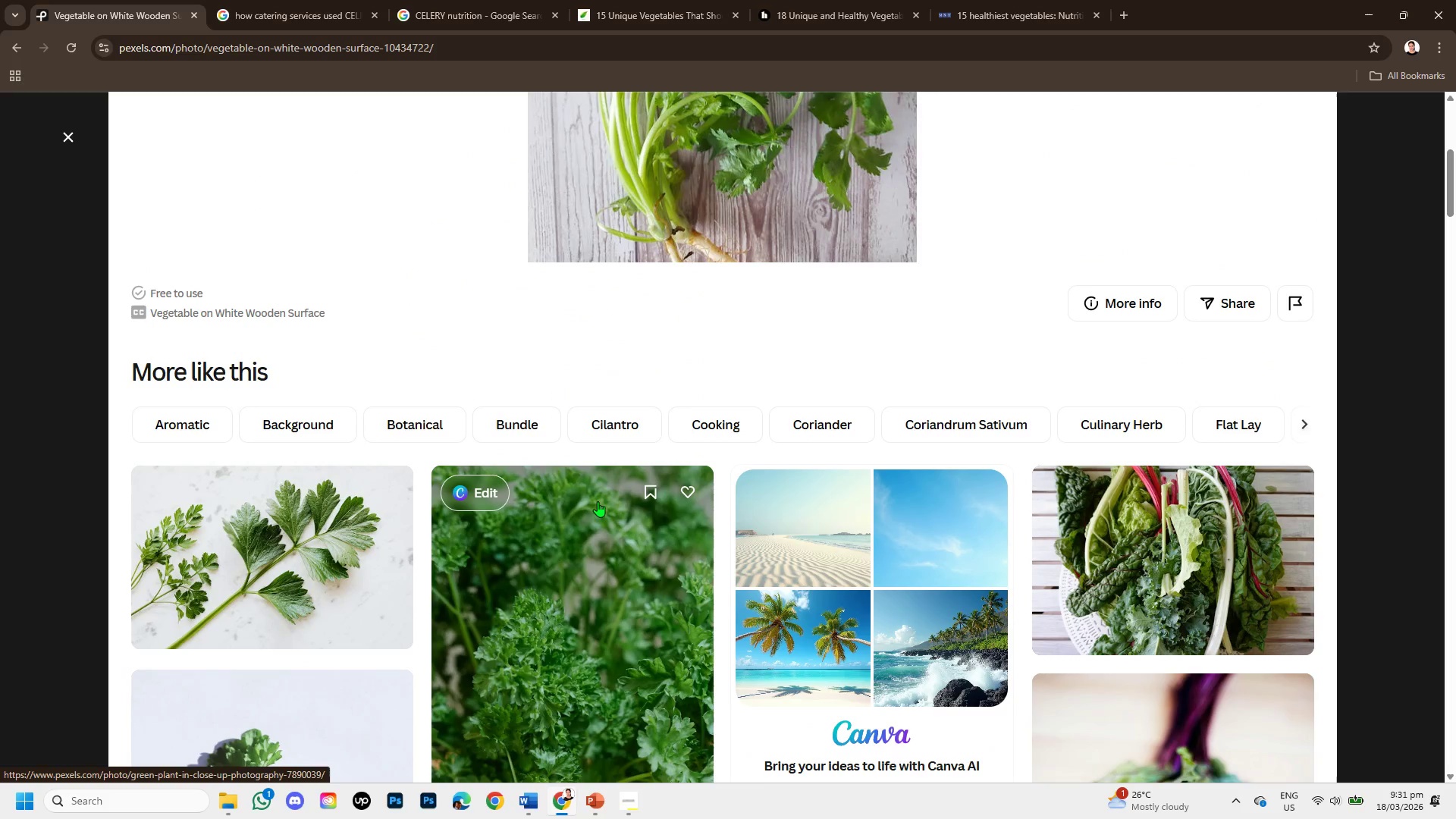 
scroll: coordinate [600, 506], scroll_direction: down, amount: 3.0
 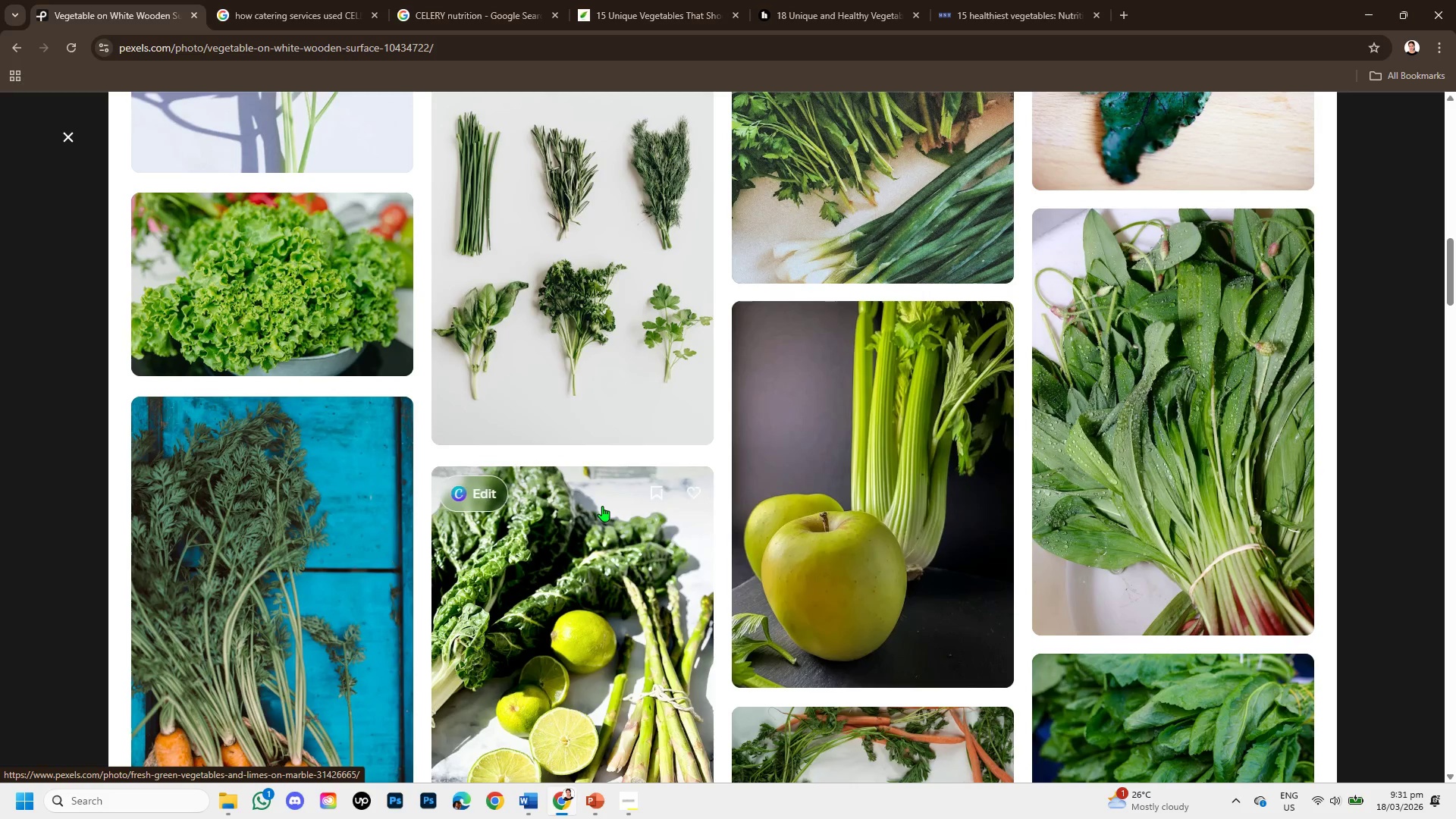 
scroll: coordinate [607, 499], scroll_direction: up, amount: 6.0
 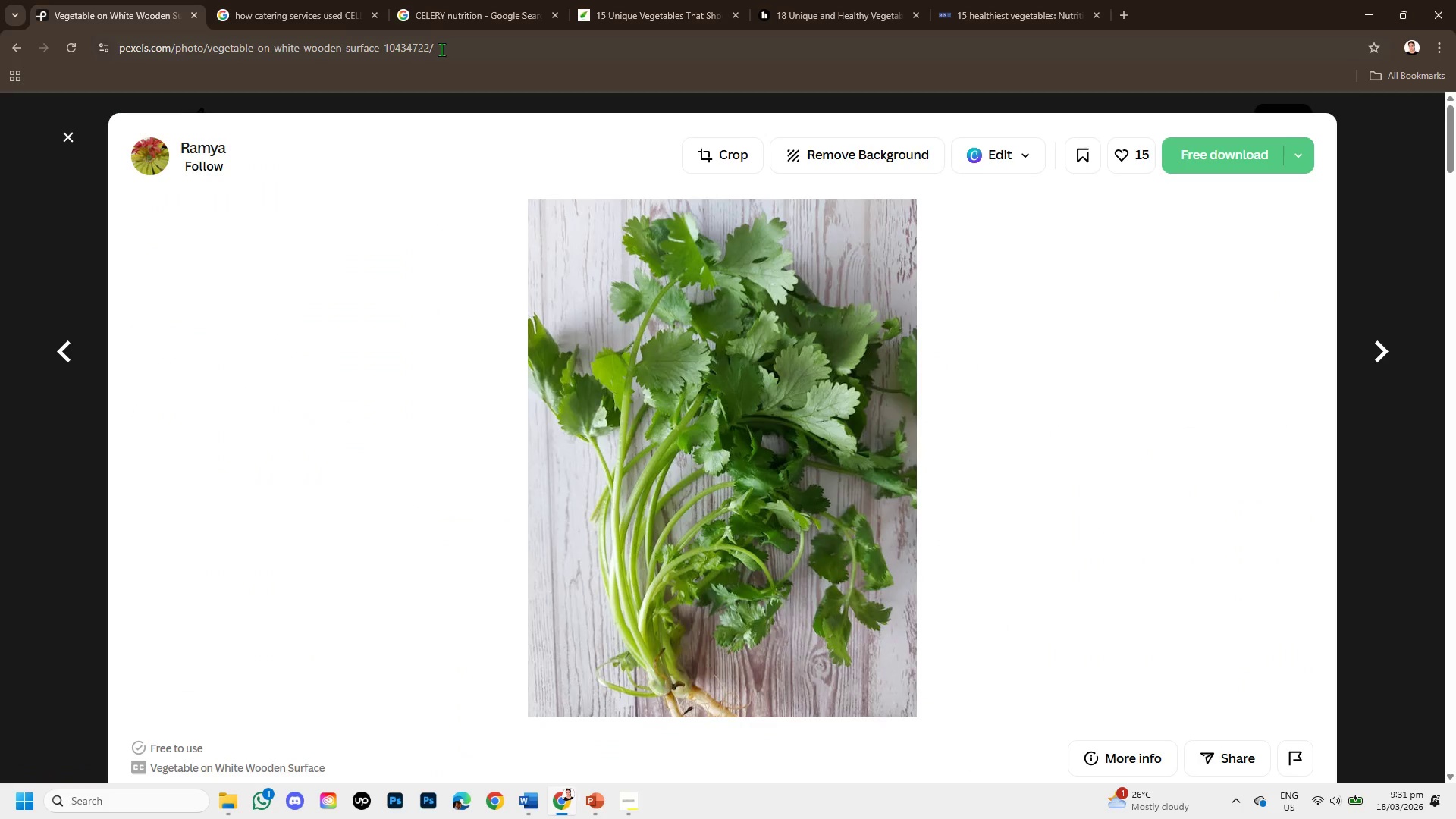 
left_click_drag(start_coordinate=[444, 46], to_coordinate=[107, 49])
 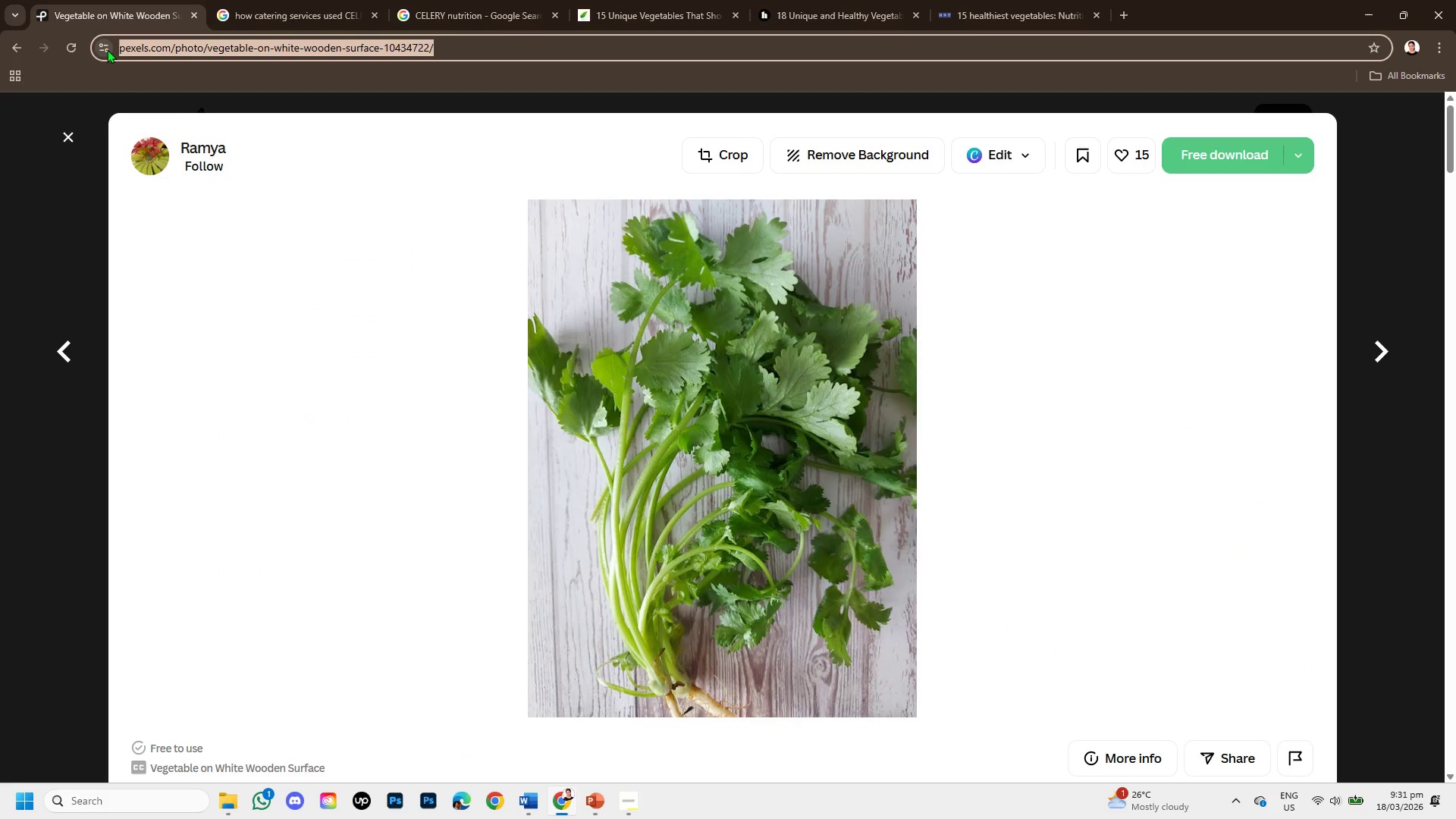 
key(Control+C)
 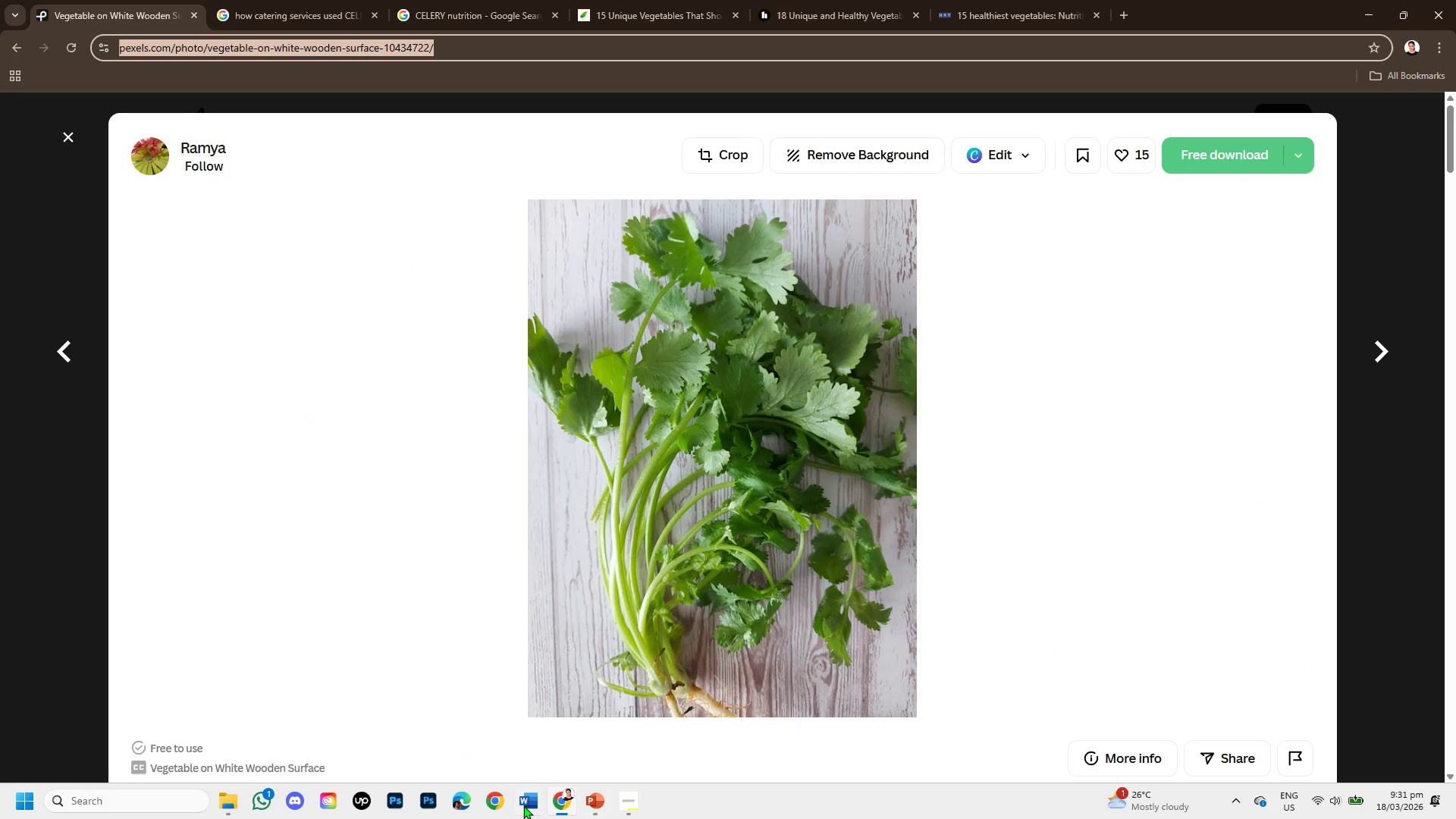 
left_click([518, 800])
 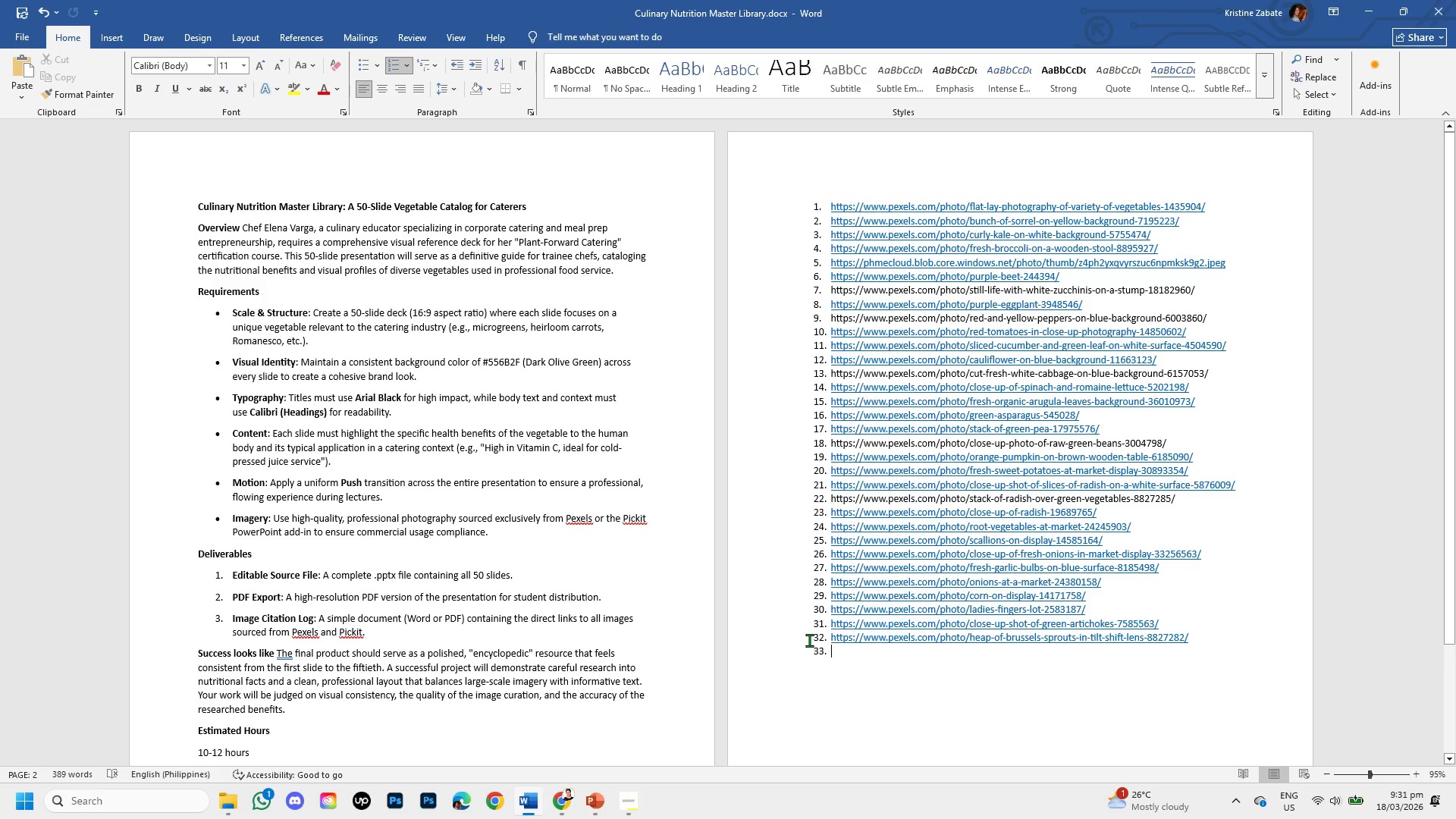 
key(Control+V)
 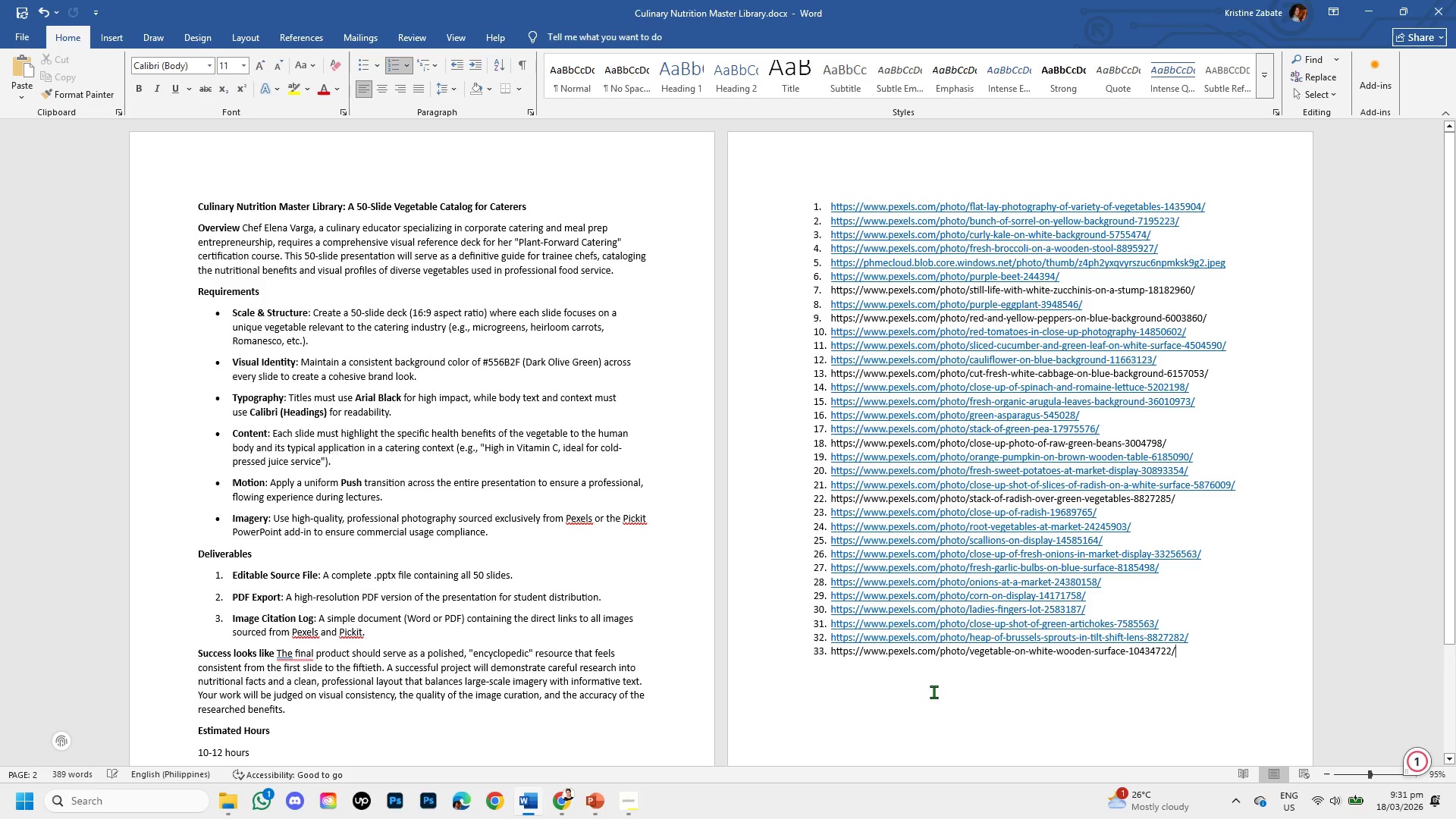 
key(Enter)
 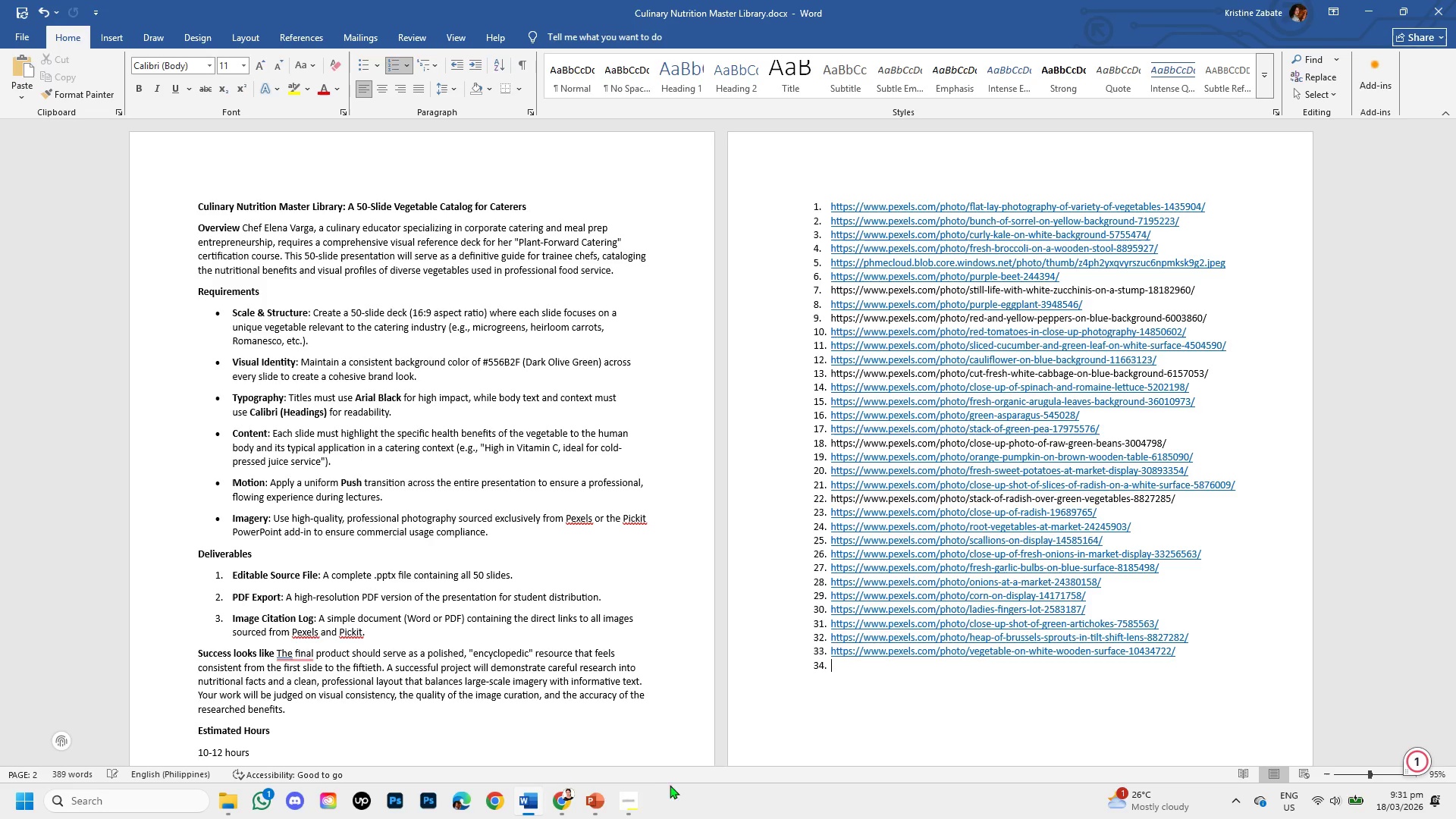 
left_click([585, 792])
 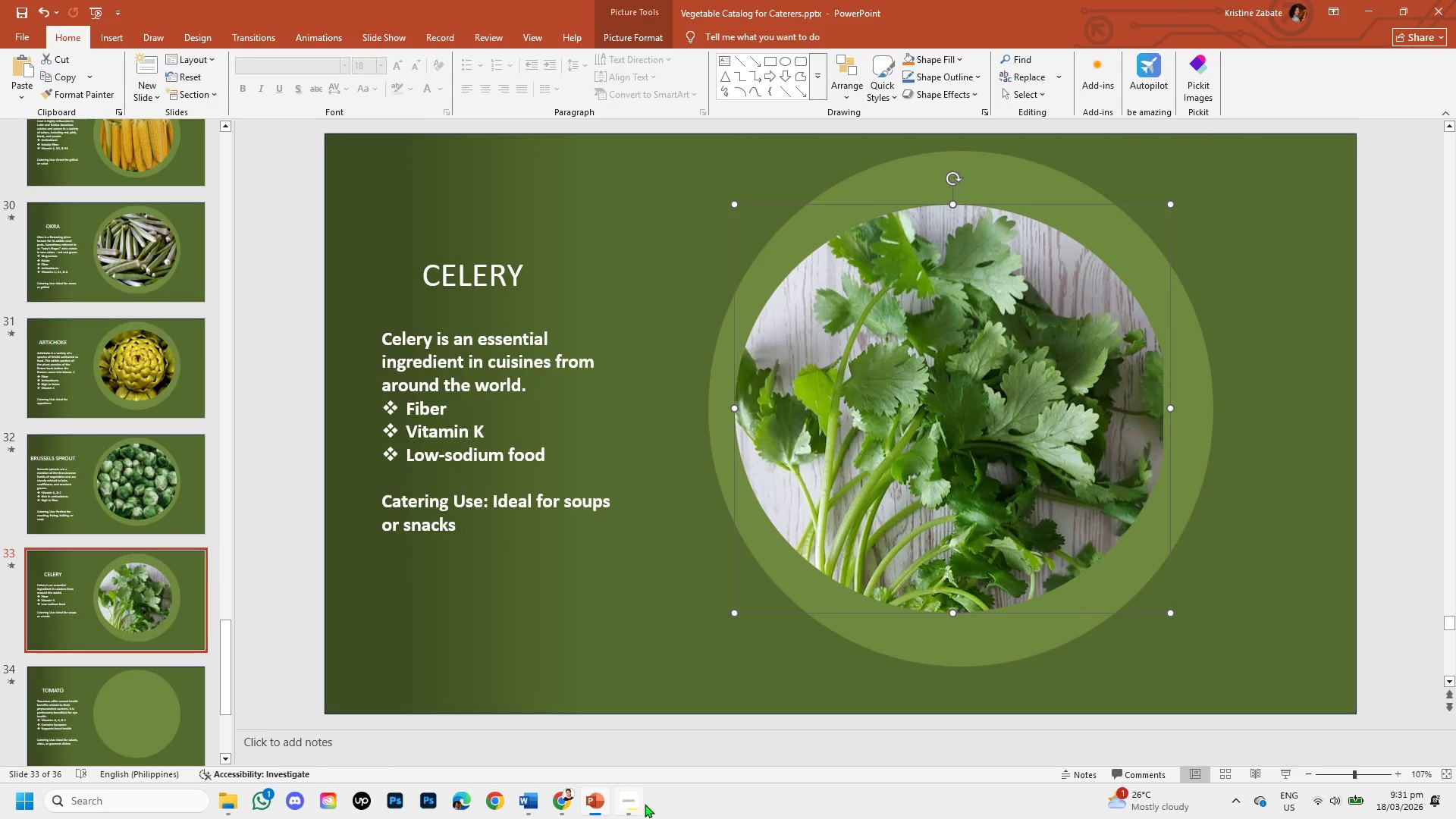 
left_click([551, 804])
 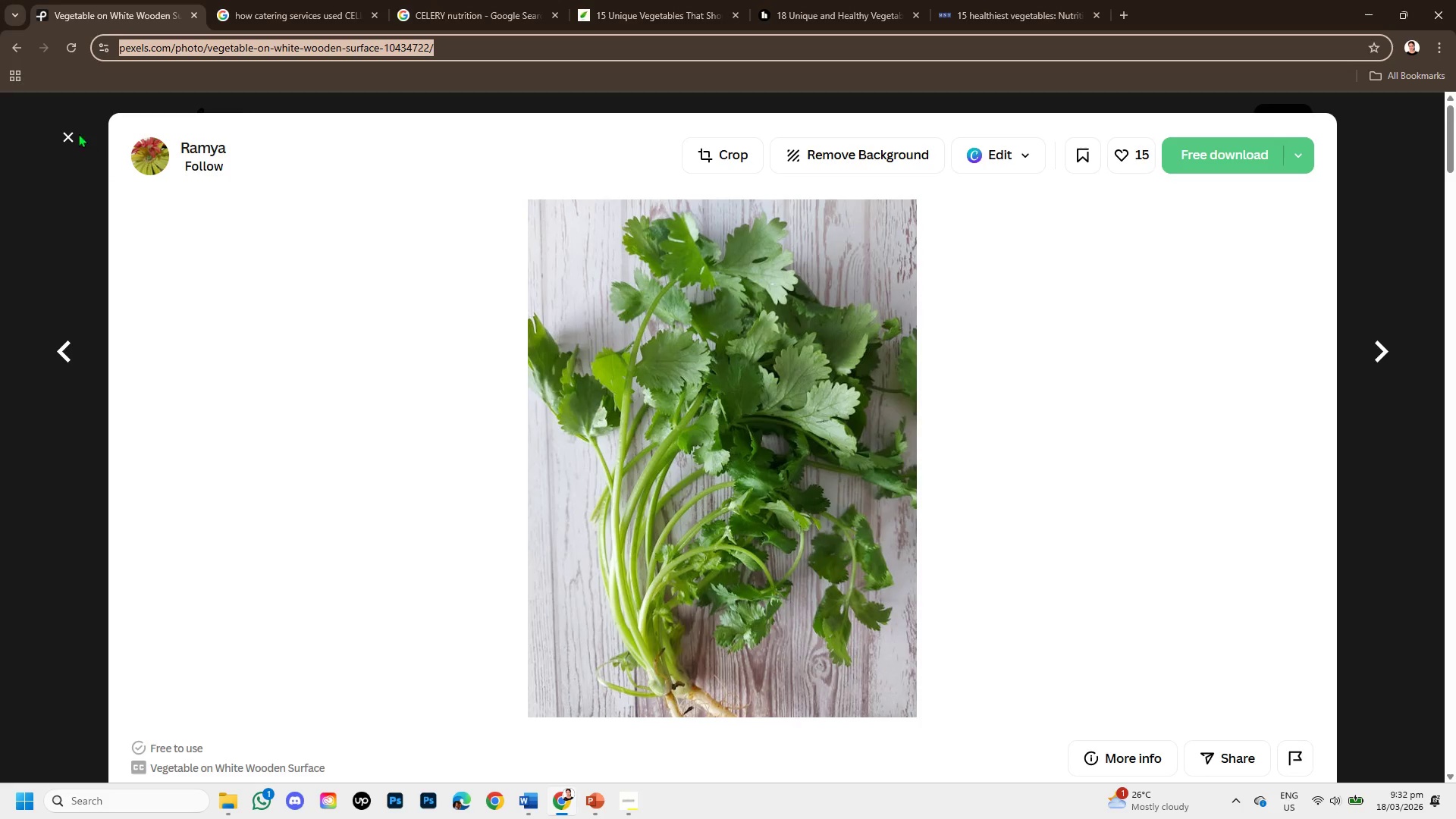 
left_click([69, 127])
 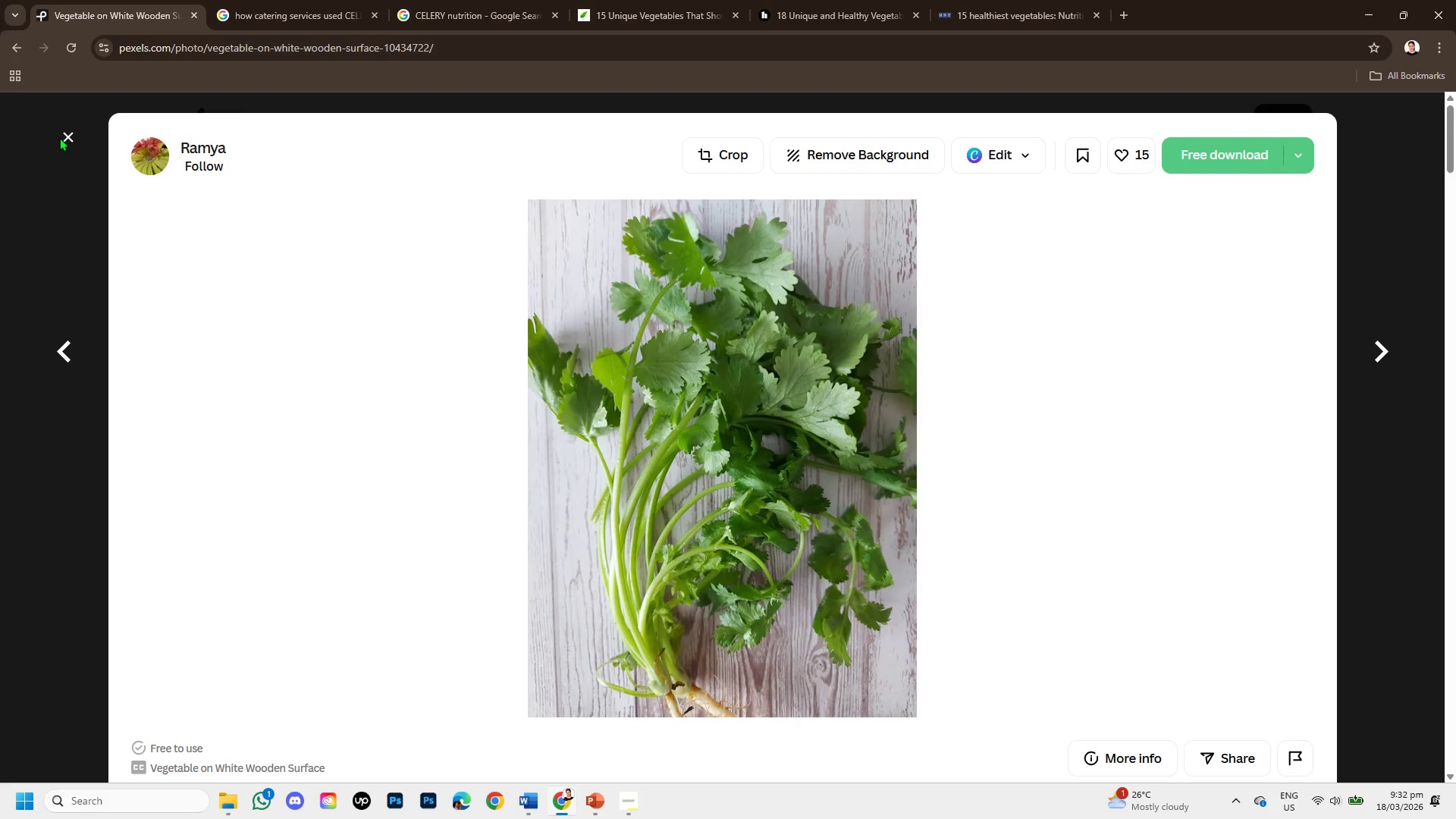 
left_click([62, 133])
 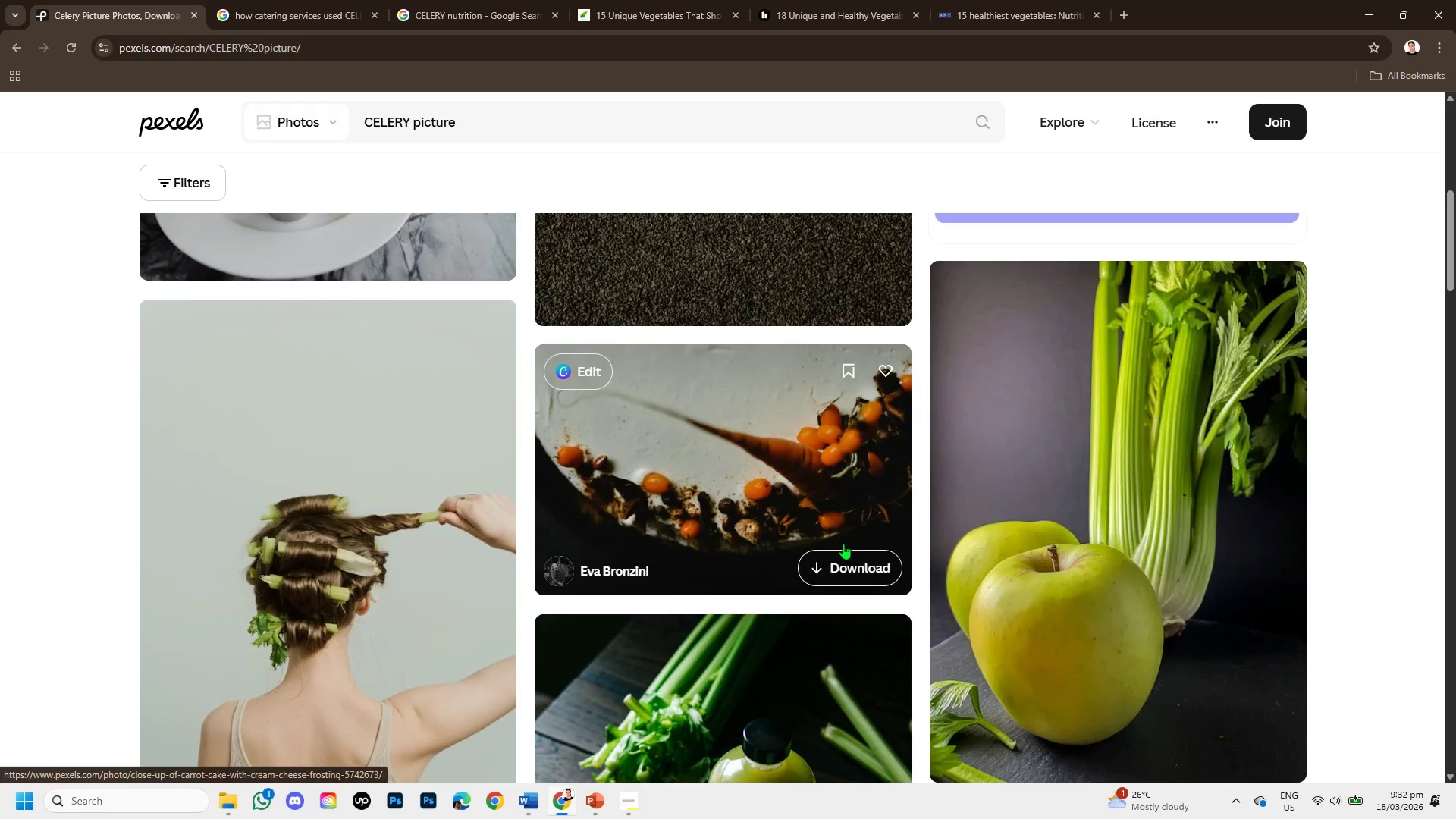 
left_click([1112, 461])
 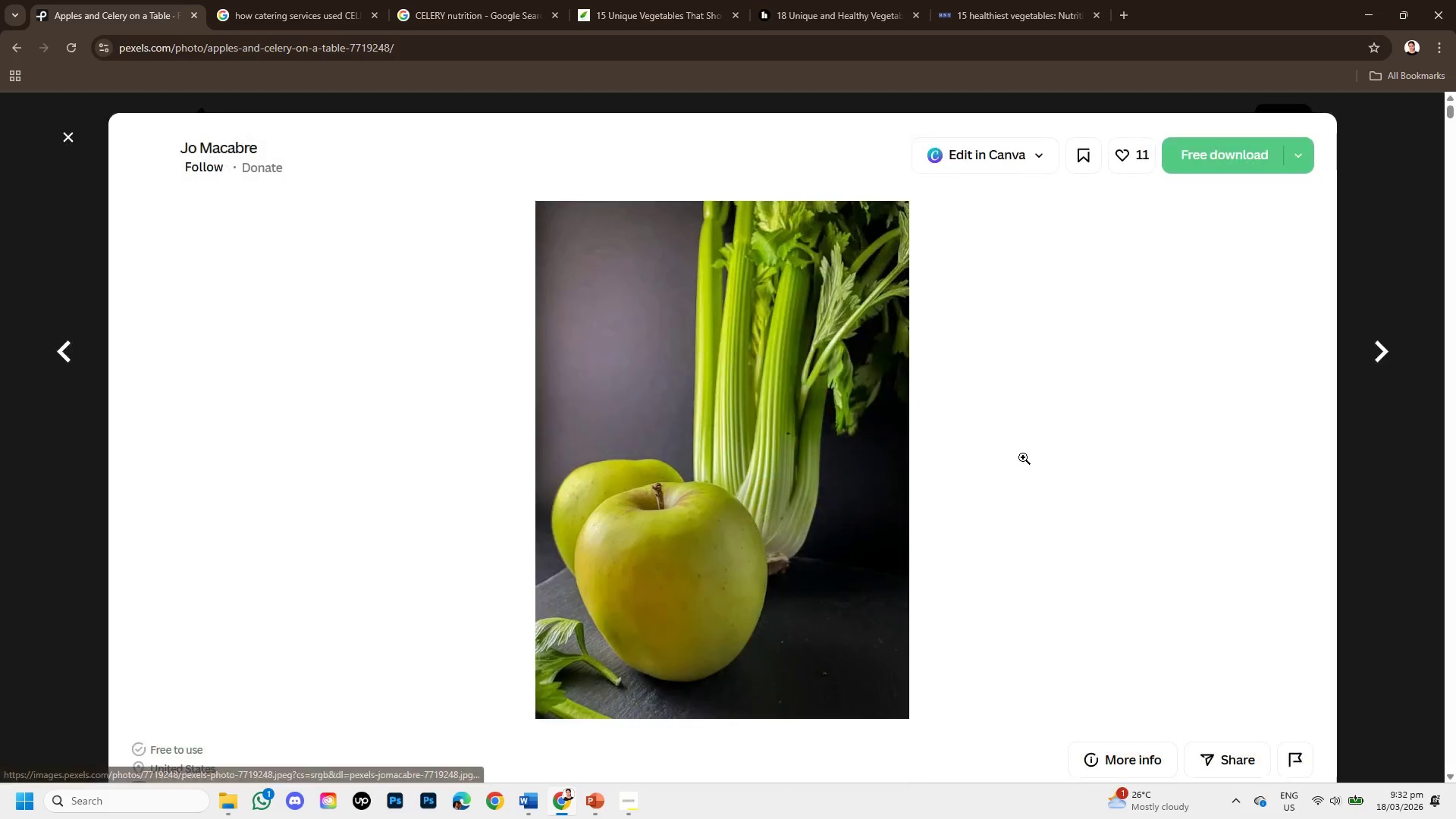 
right_click([711, 419])
 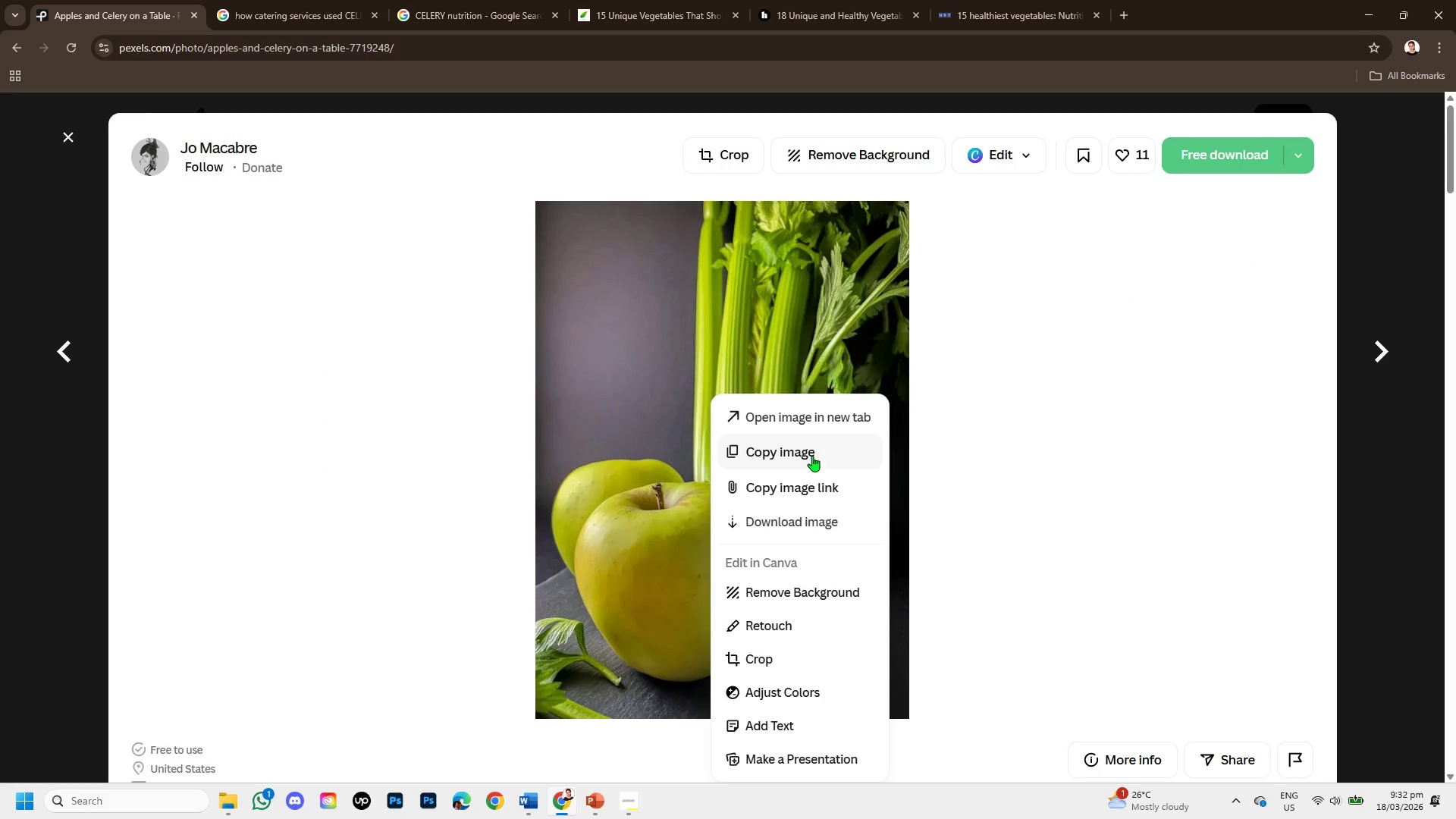 
left_click_drag(start_coordinate=[811, 453], to_coordinate=[817, 462])
 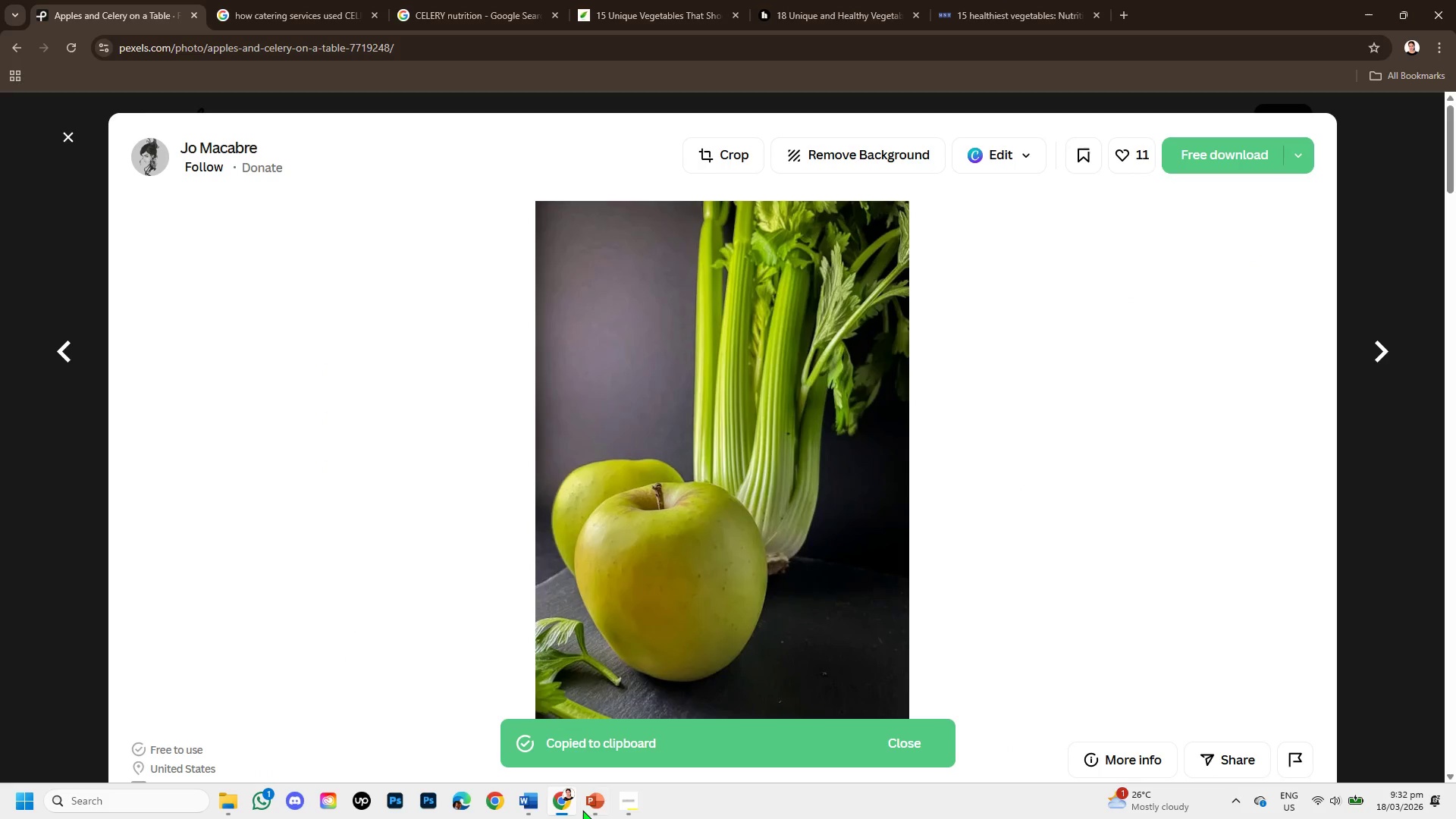 
left_click([585, 811])
 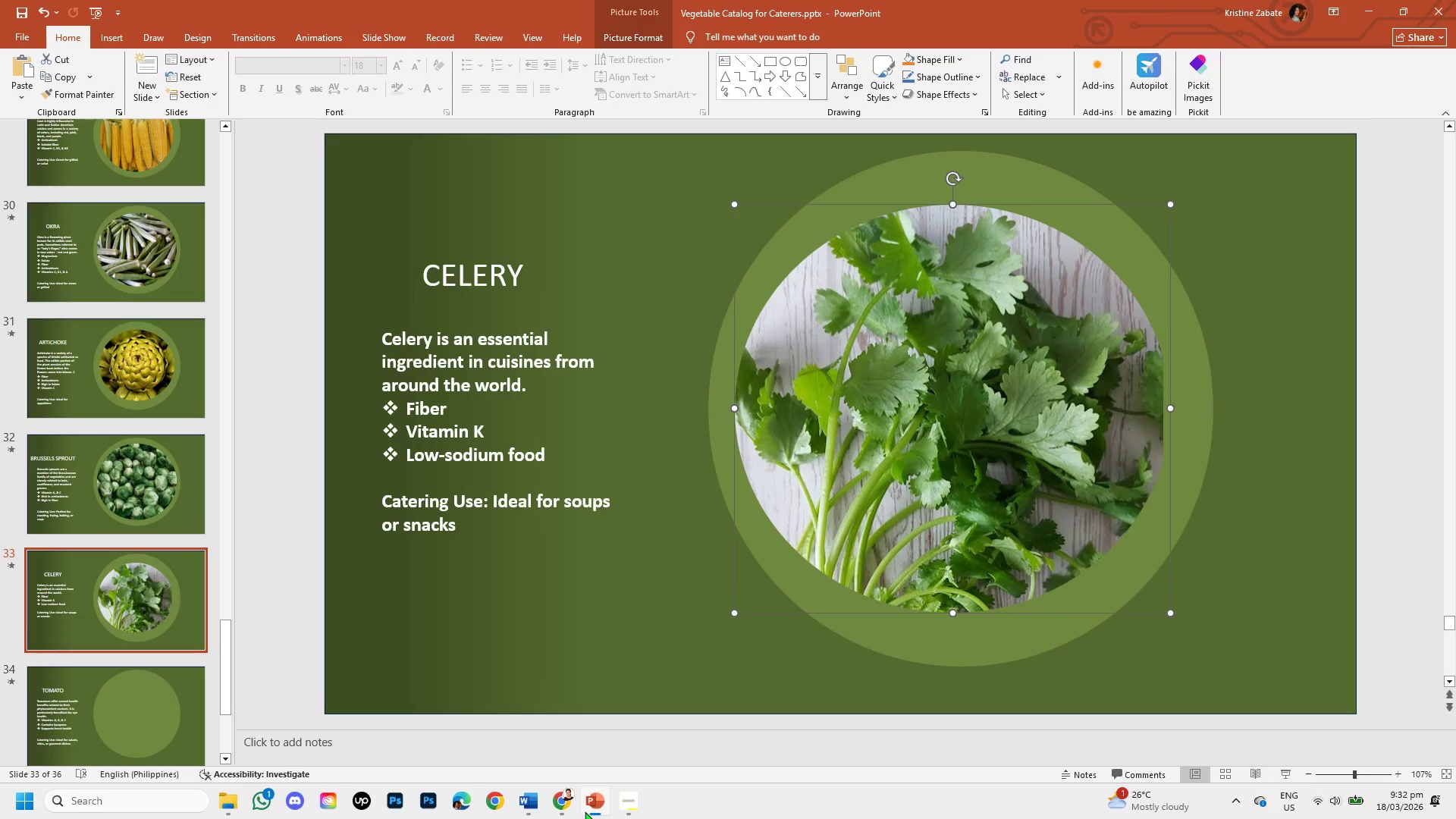 
key(Control+V)
 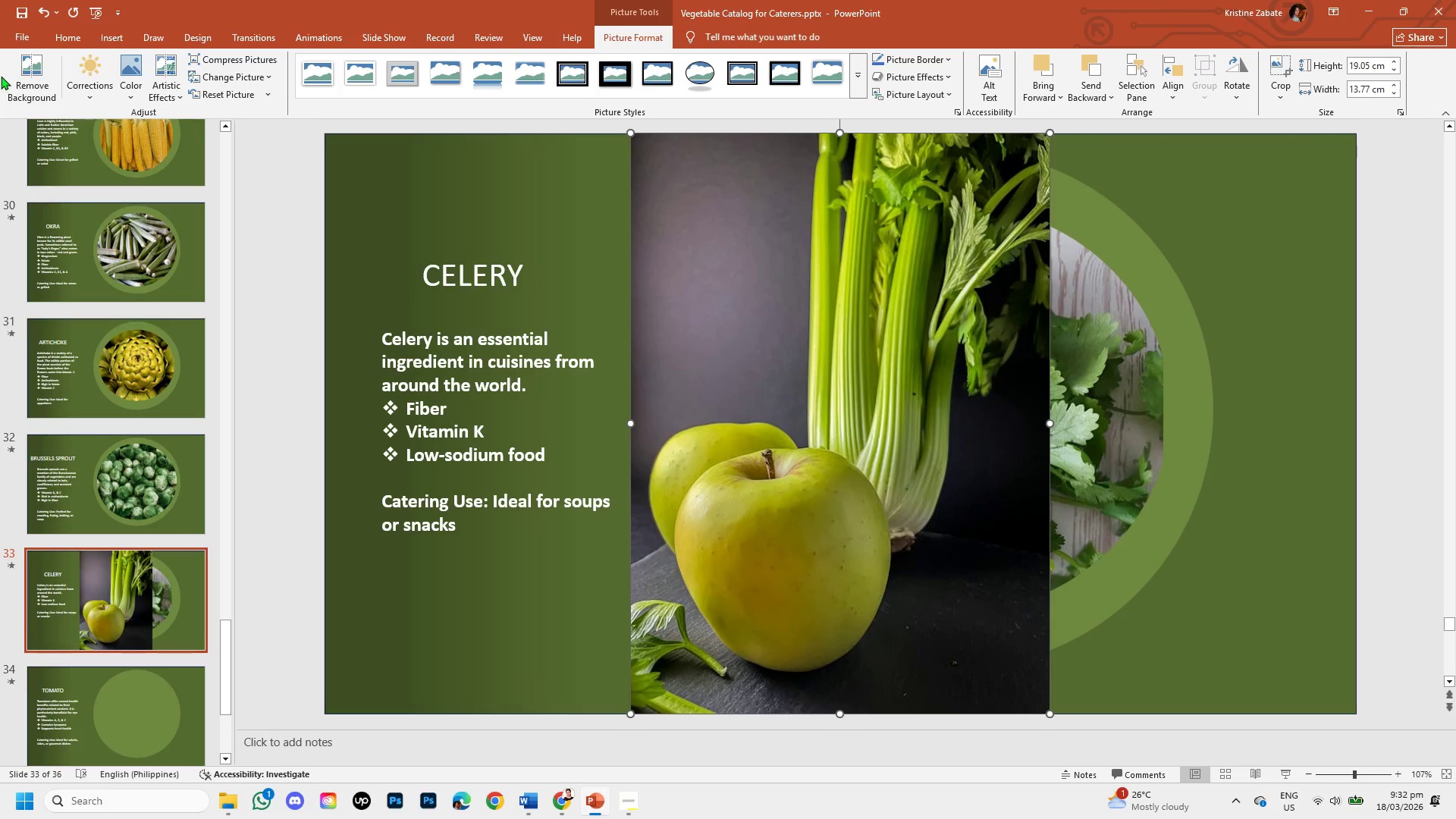 
left_click([20, 80])
 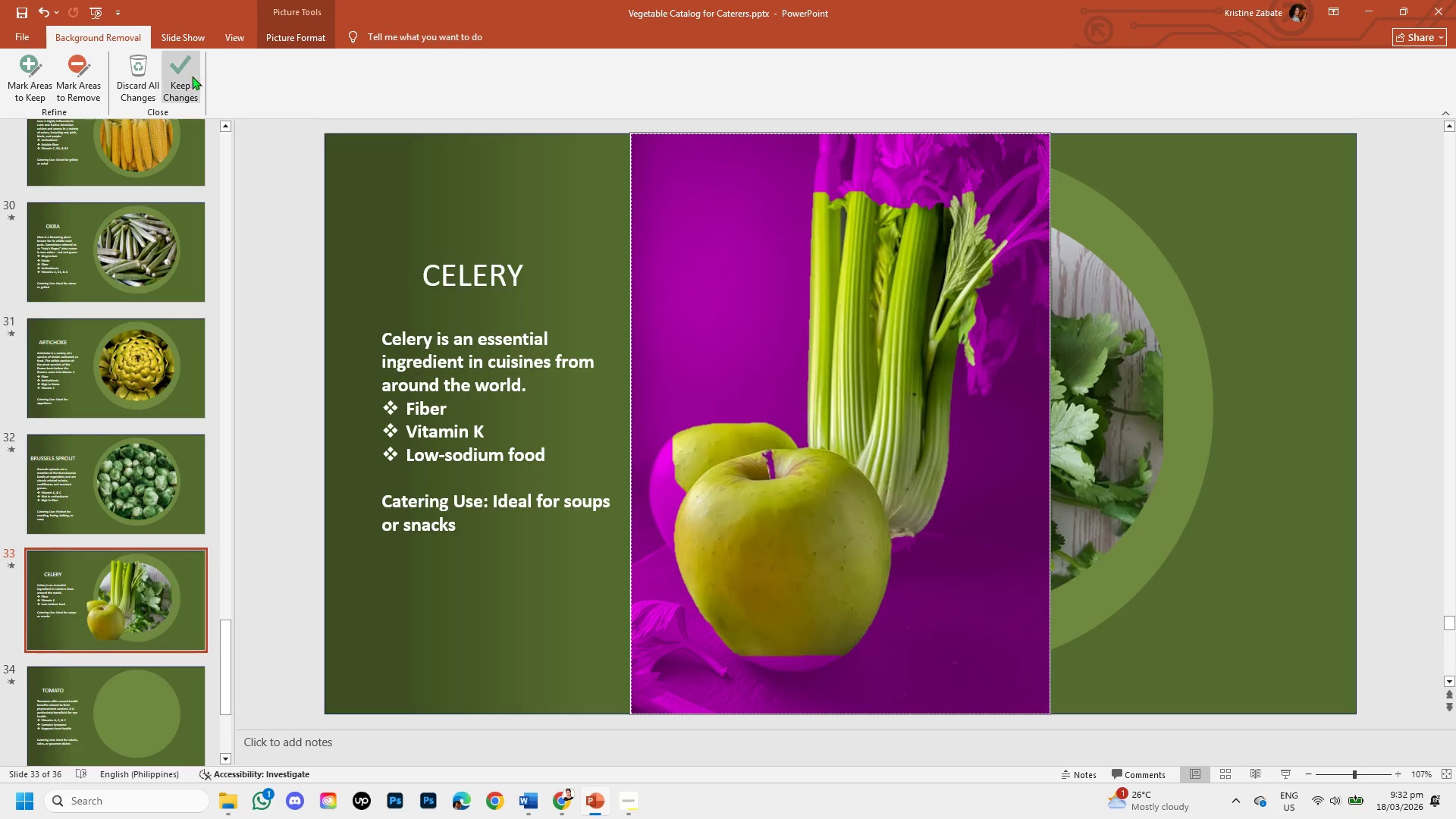 
left_click([33, 71])
 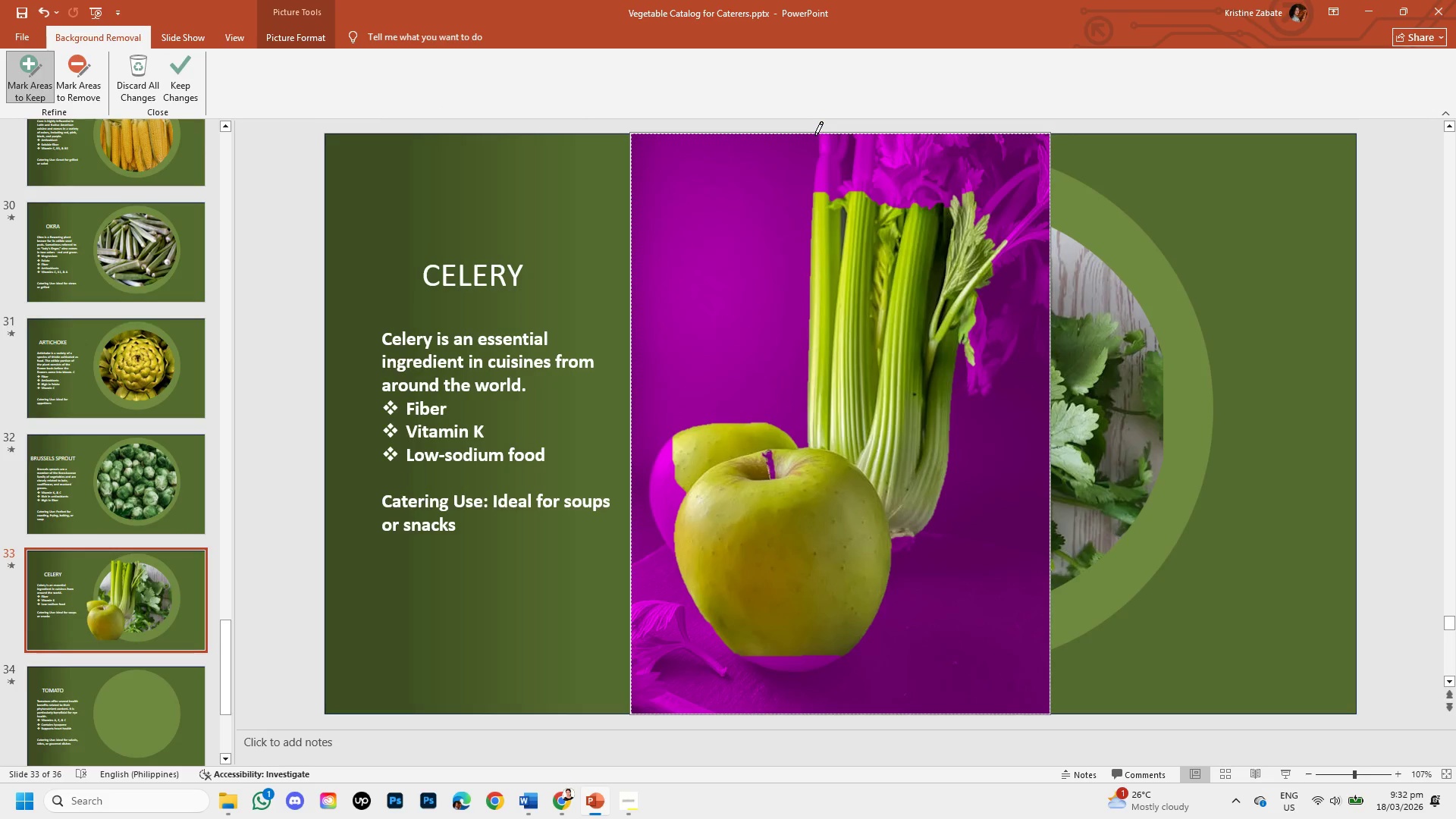 
left_click_drag(start_coordinate=[814, 133], to_coordinate=[846, 216])
 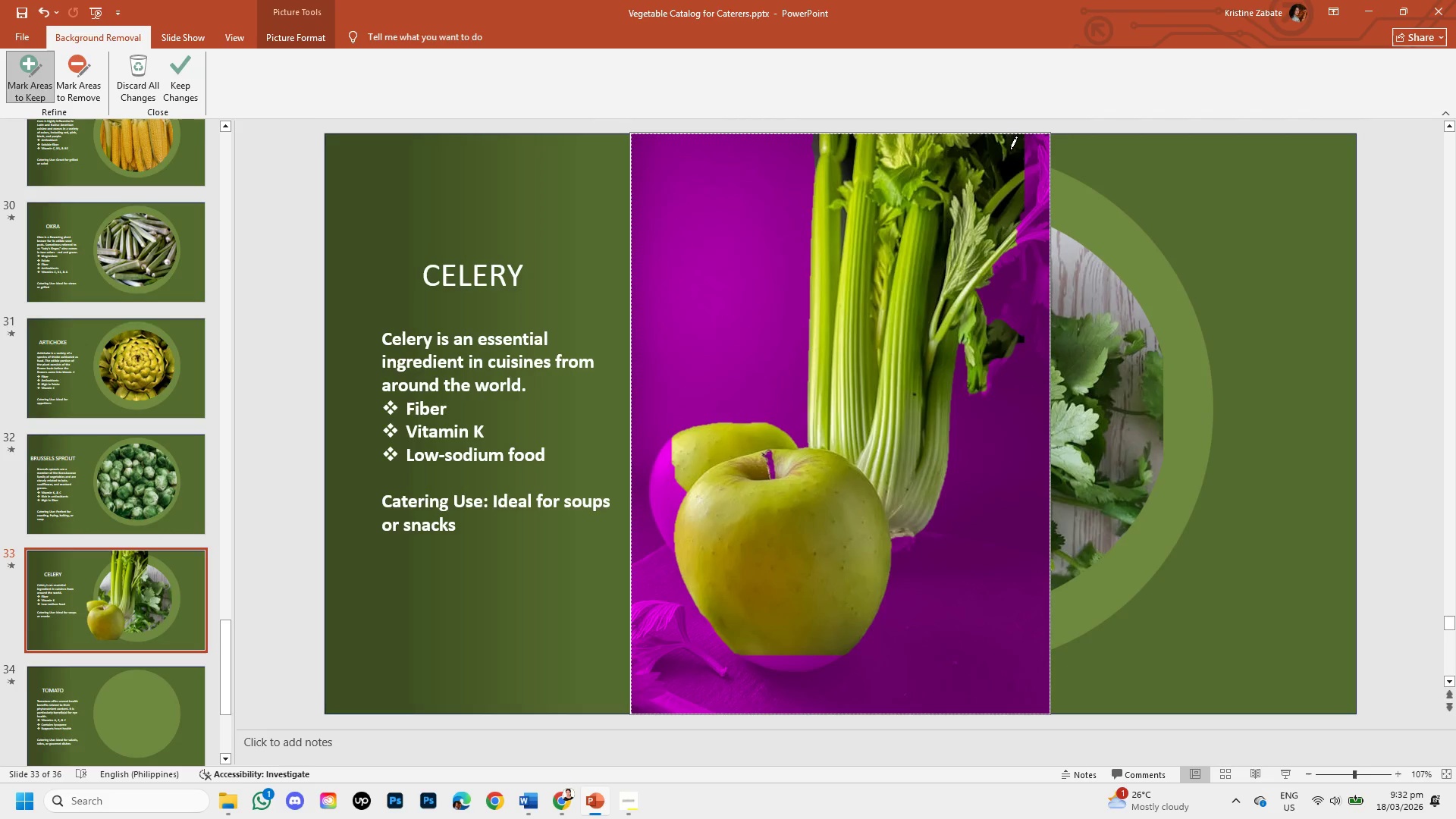 
left_click_drag(start_coordinate=[1017, 131], to_coordinate=[1016, 179])
 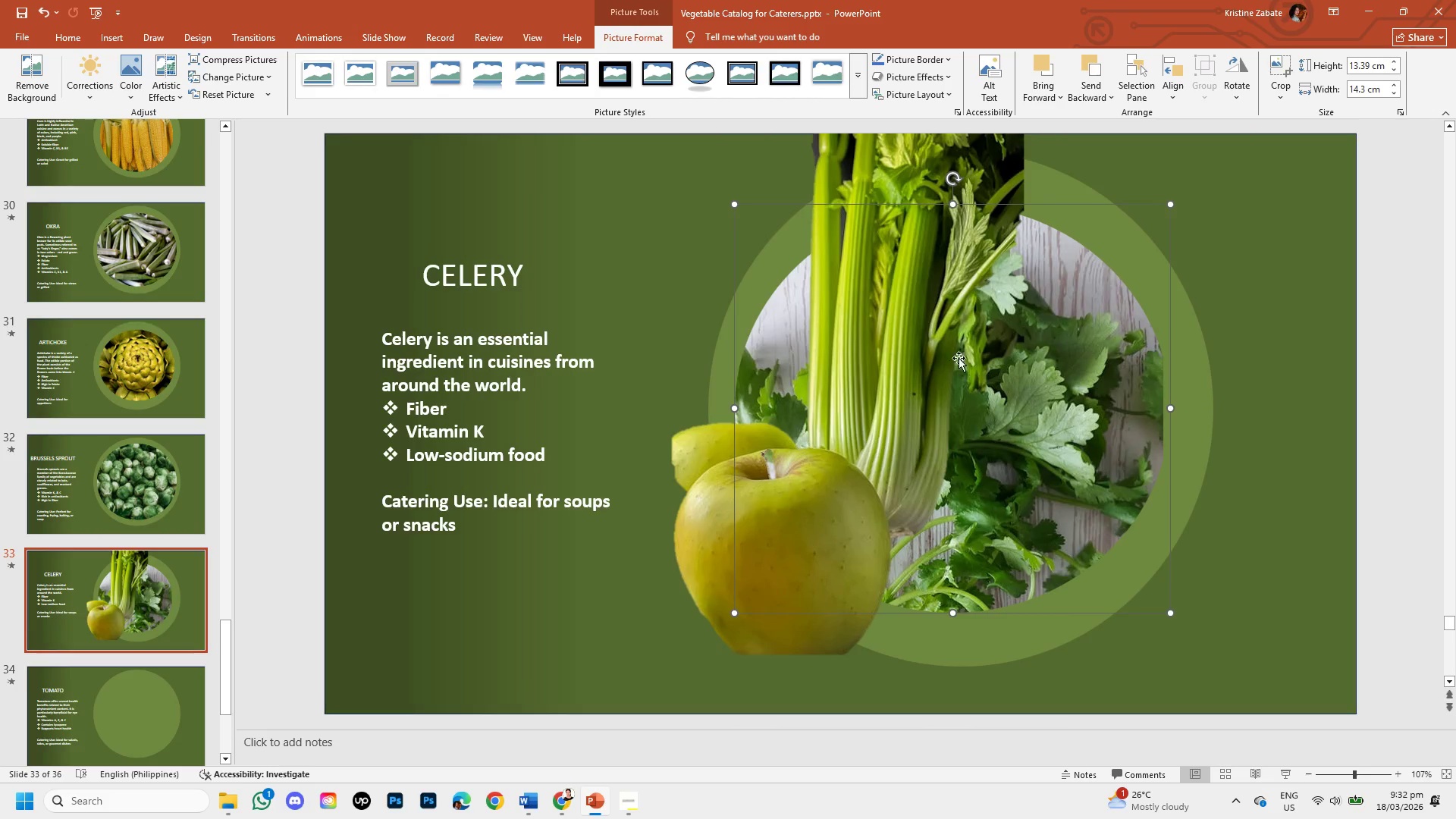 
left_click_drag(start_coordinate=[937, 316], to_coordinate=[933, 401])
 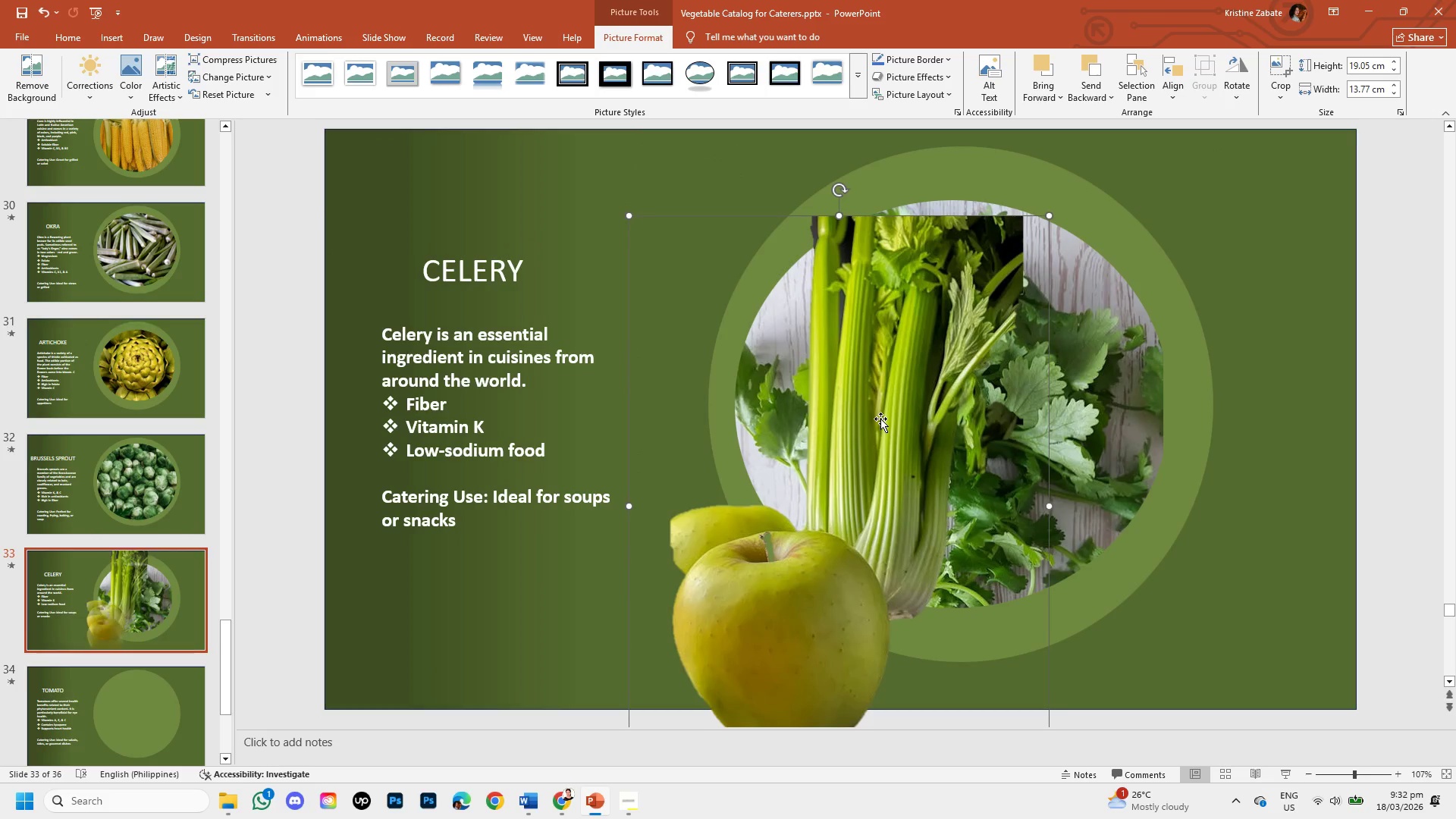 
left_click([880, 419])
 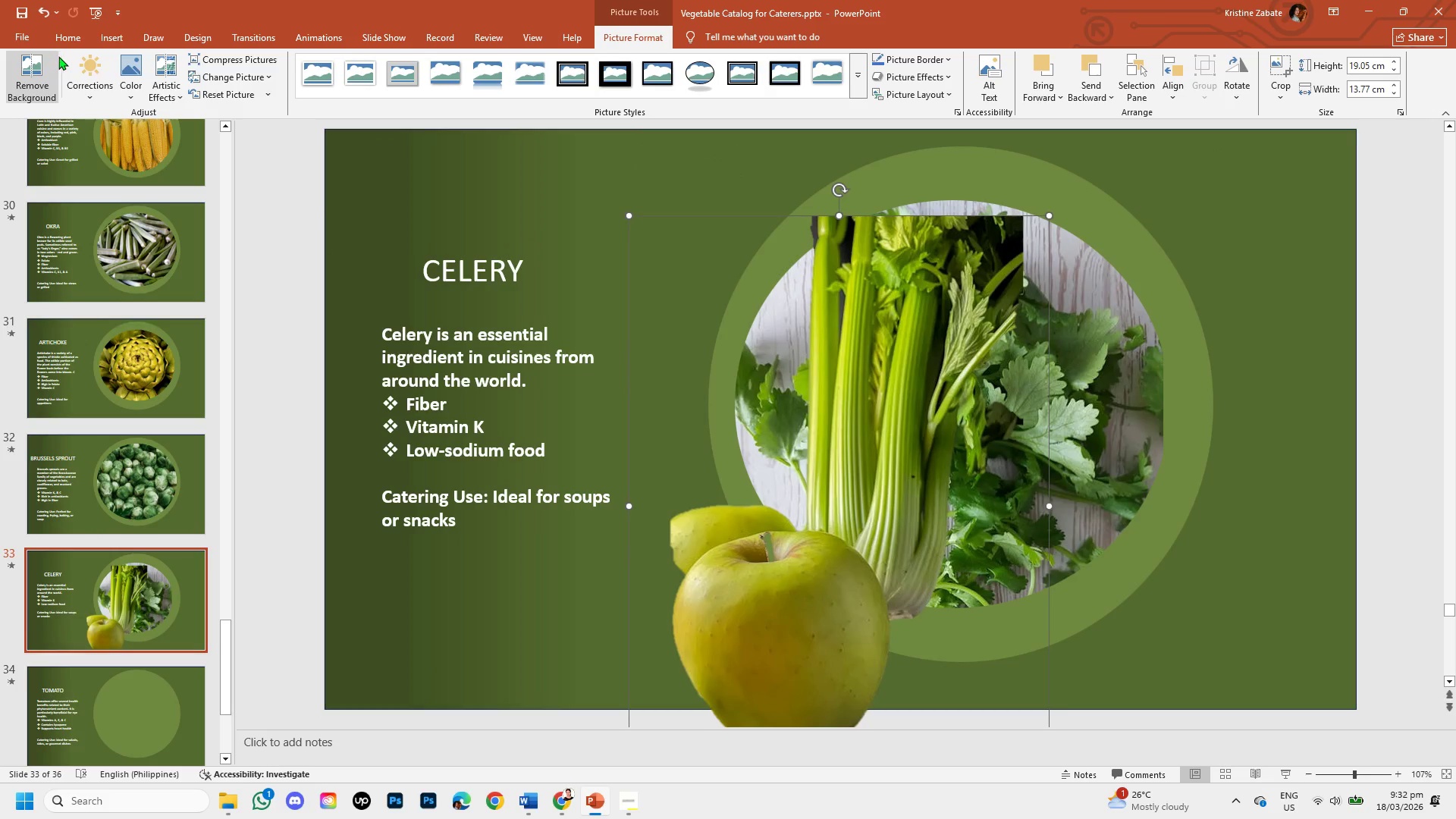 
left_click([44, 76])
 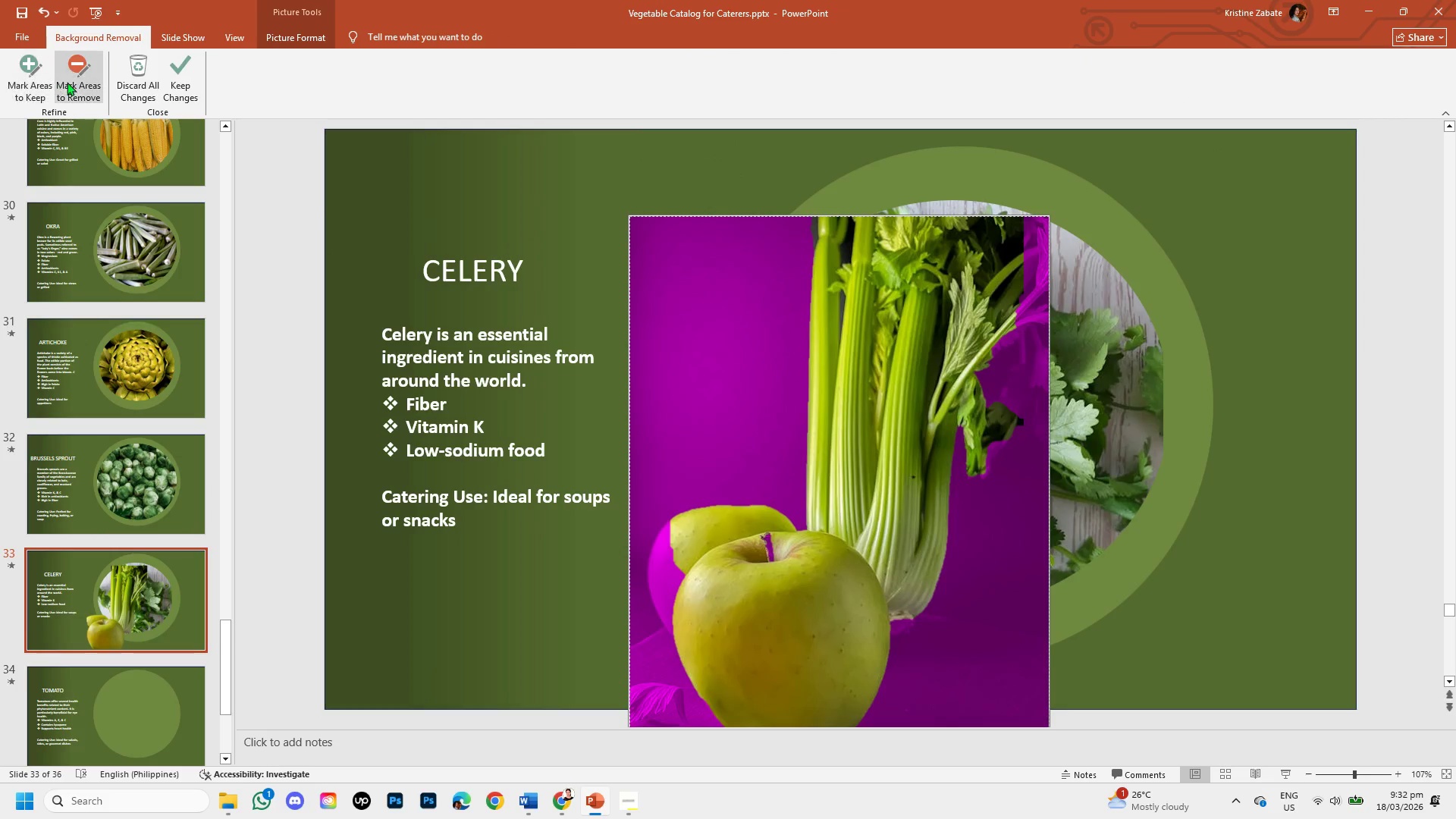 
left_click([81, 80])
 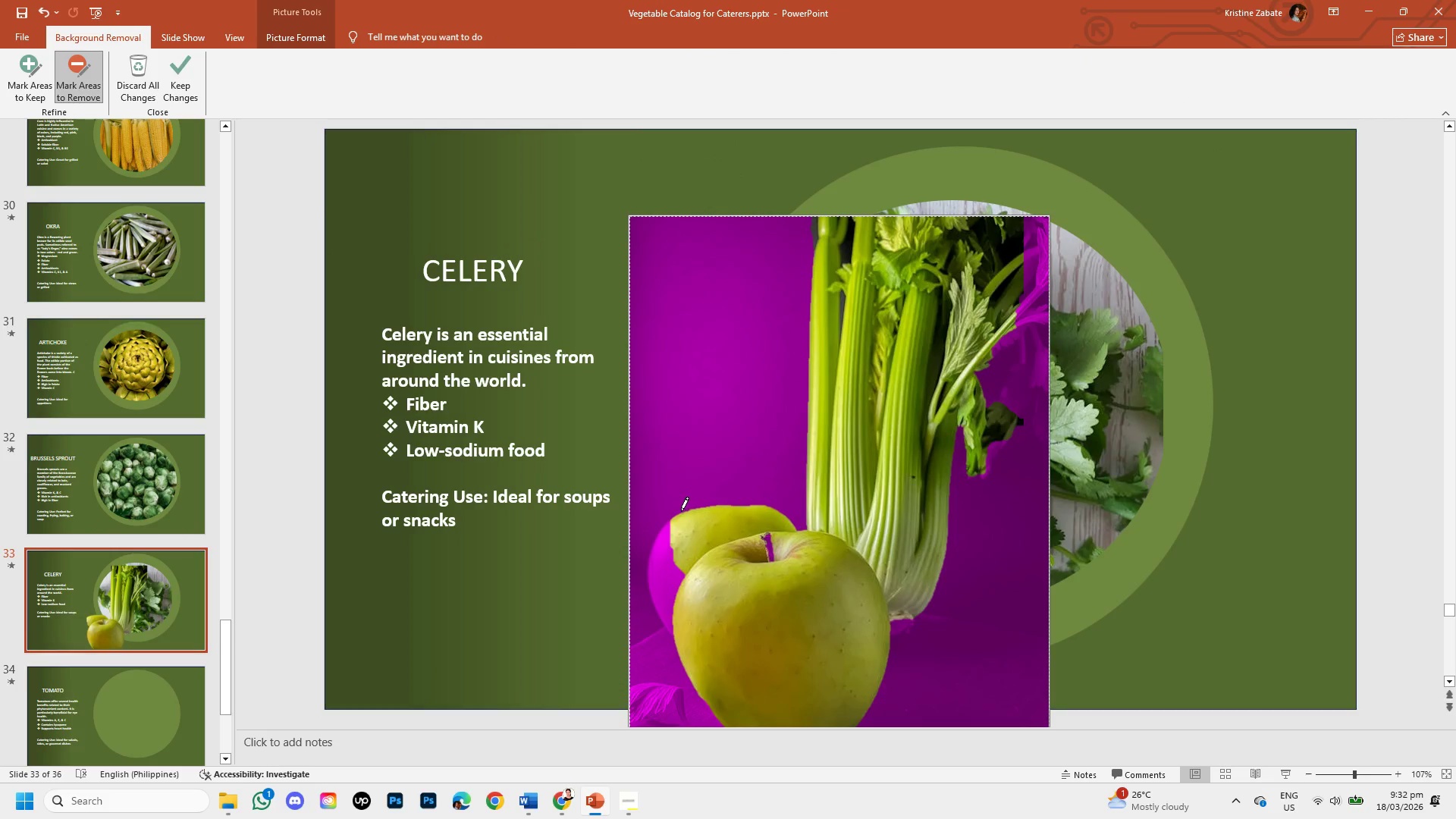 
left_click_drag(start_coordinate=[676, 500], to_coordinate=[799, 462])
 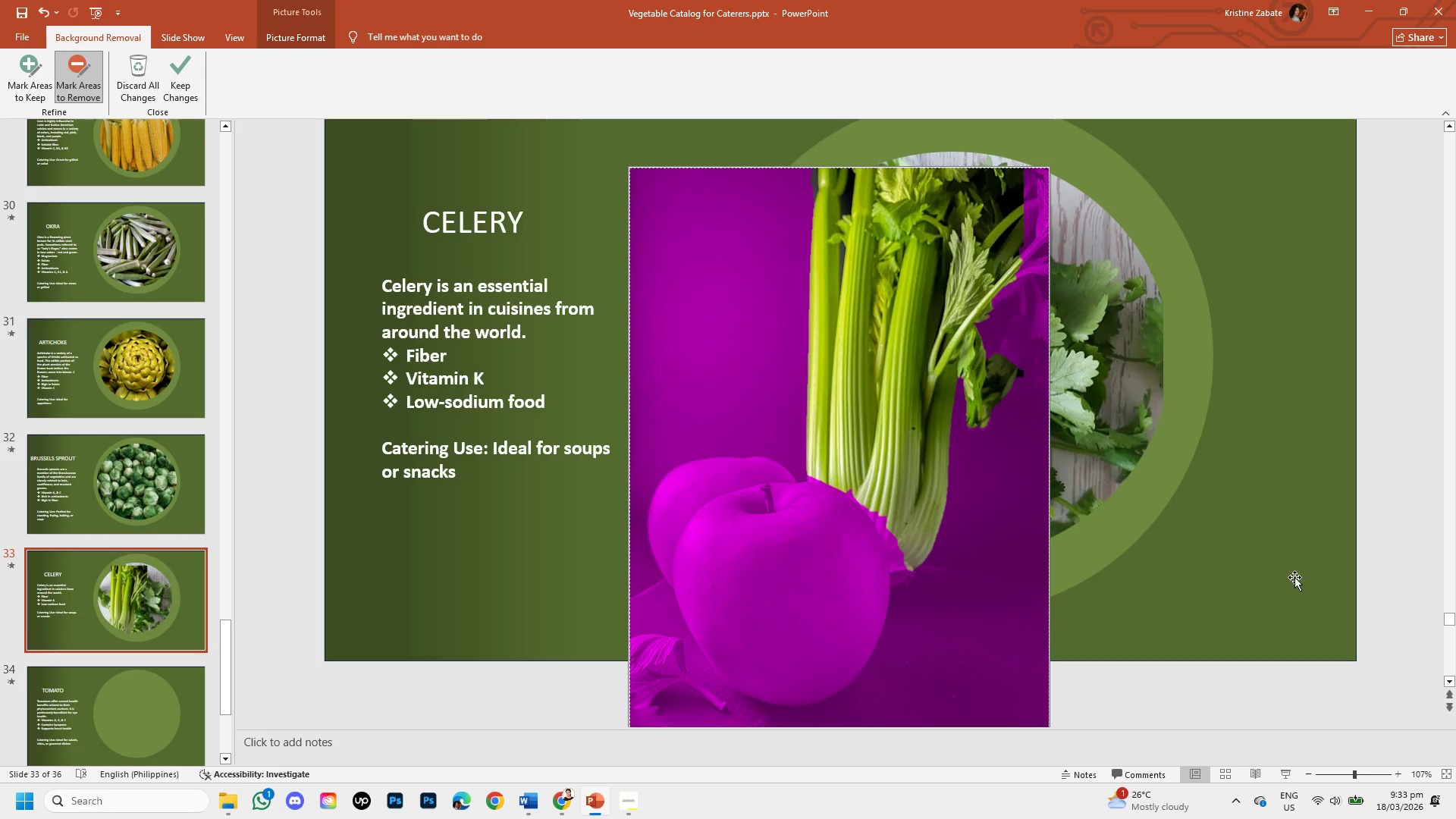 
left_click([1109, 529])
 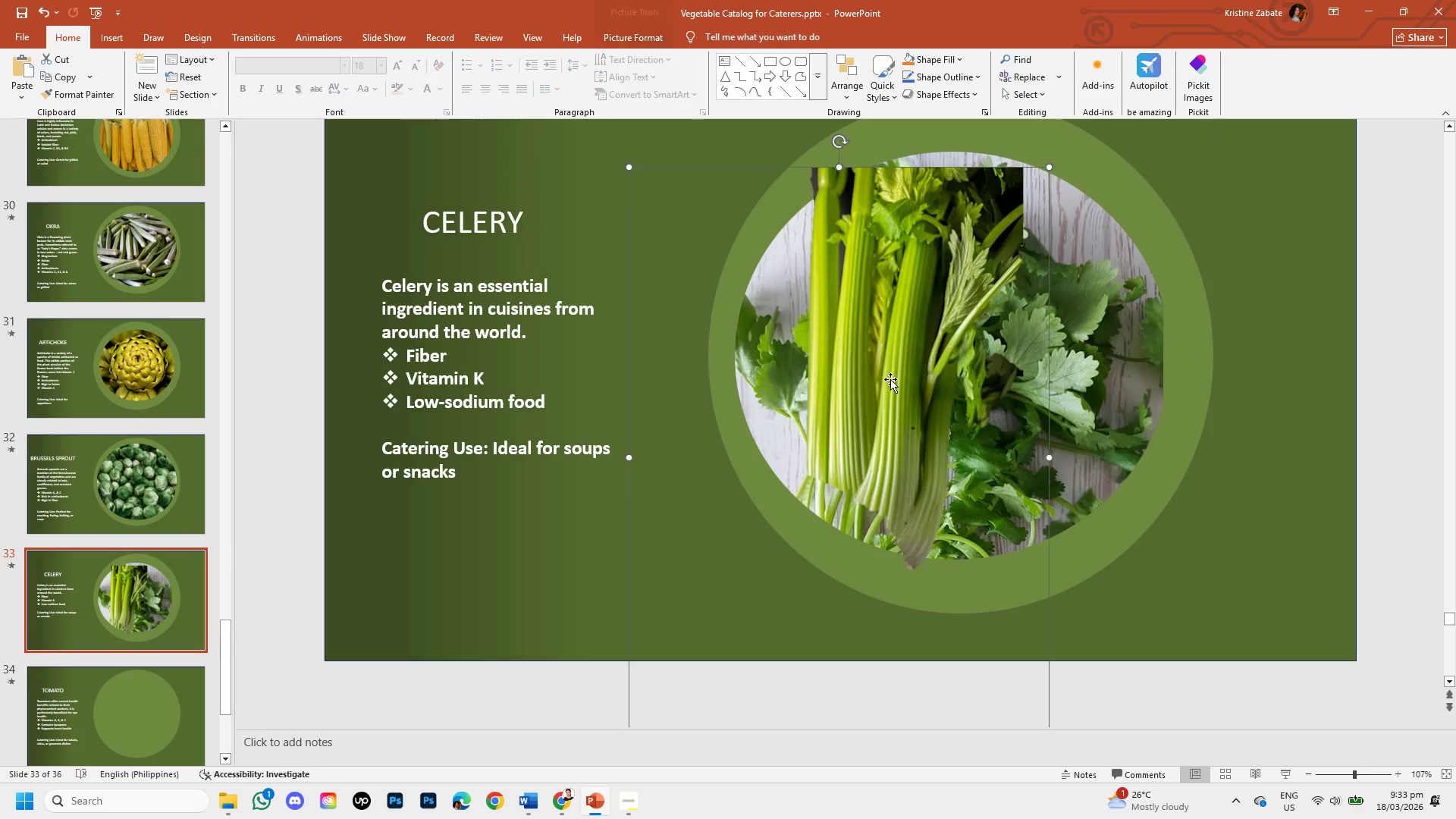 
left_click_drag(start_coordinate=[883, 361], to_coordinate=[878, 456])
 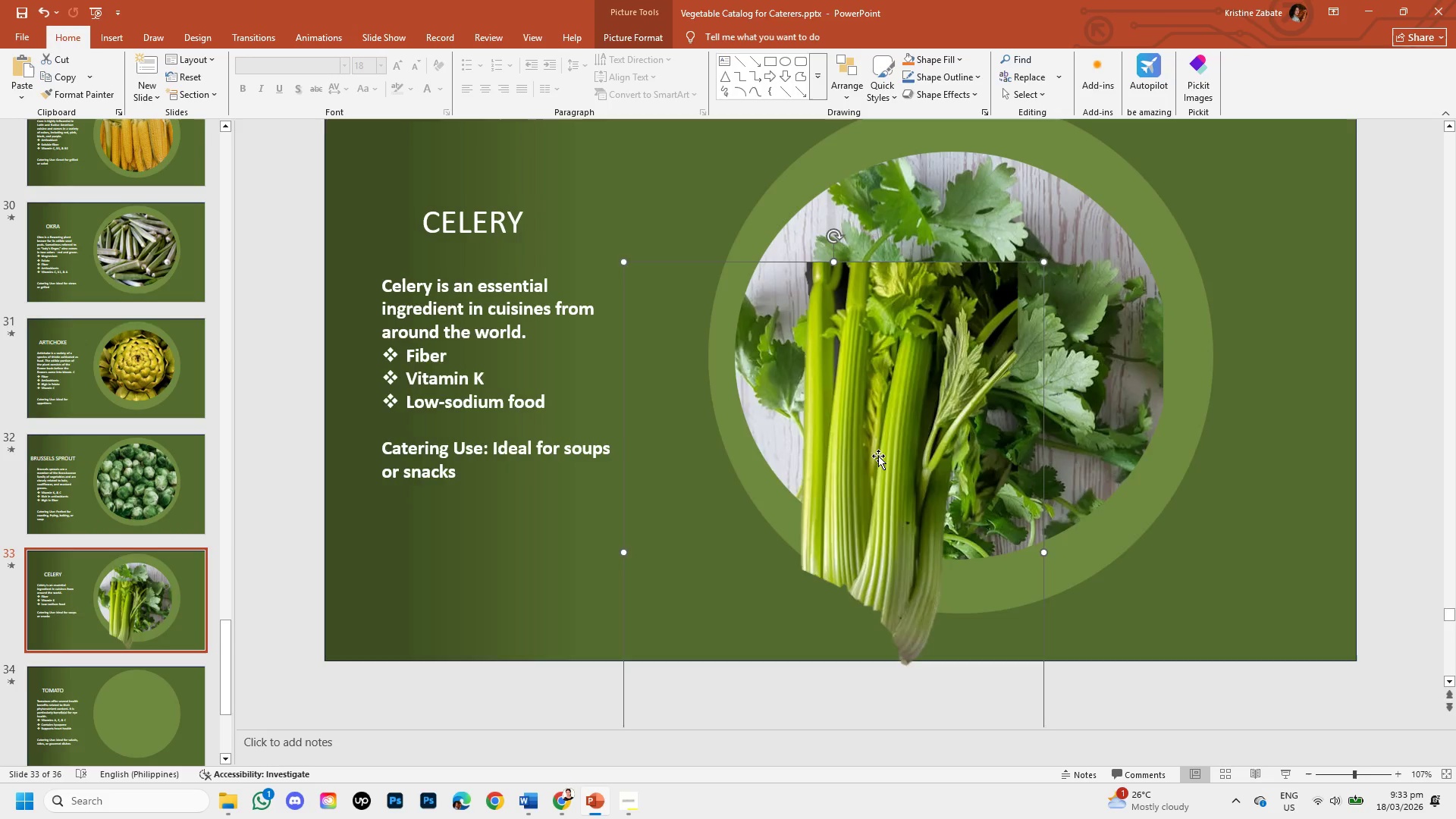 
key(Backspace)
 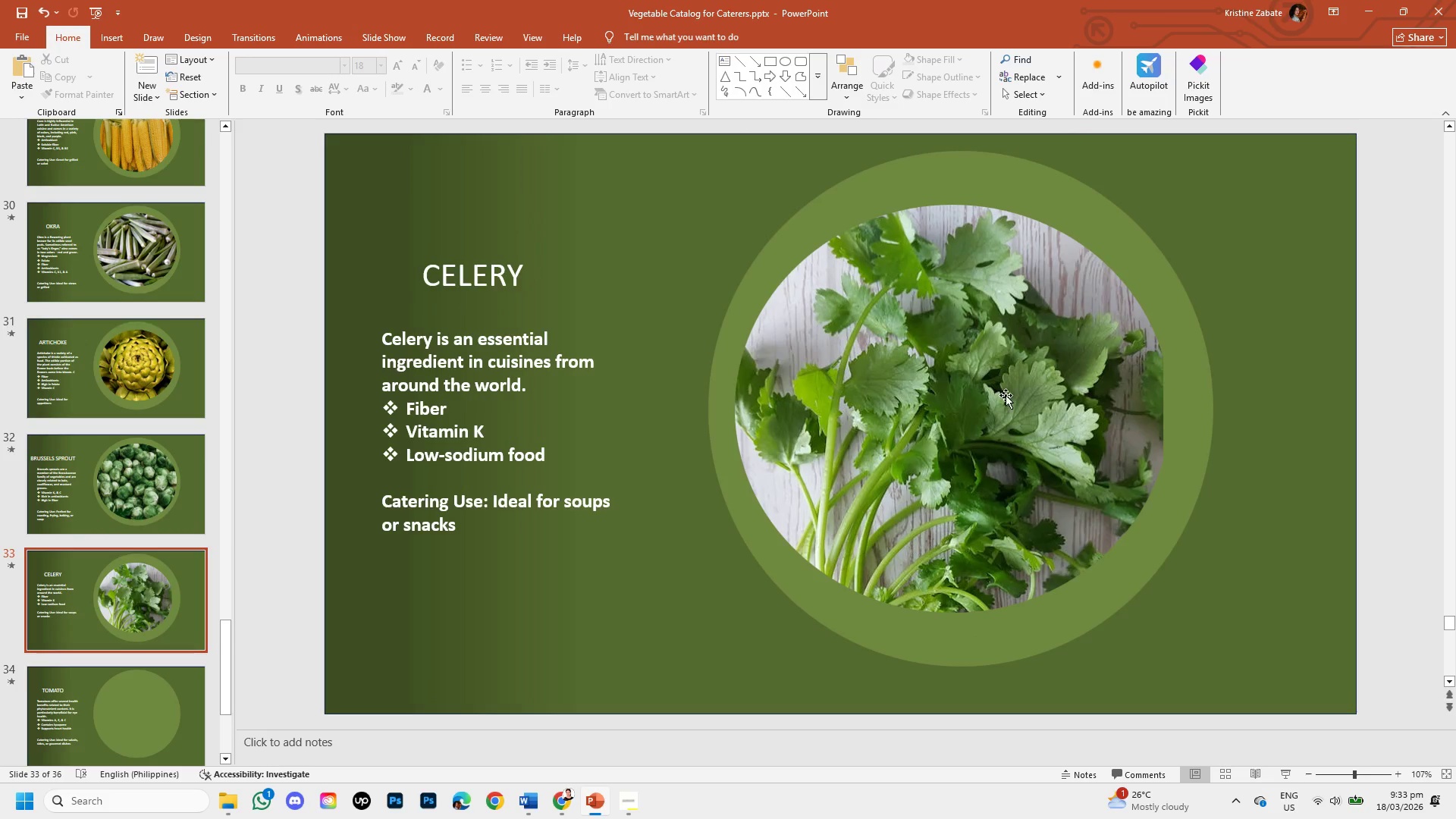 
left_click([1007, 365])
 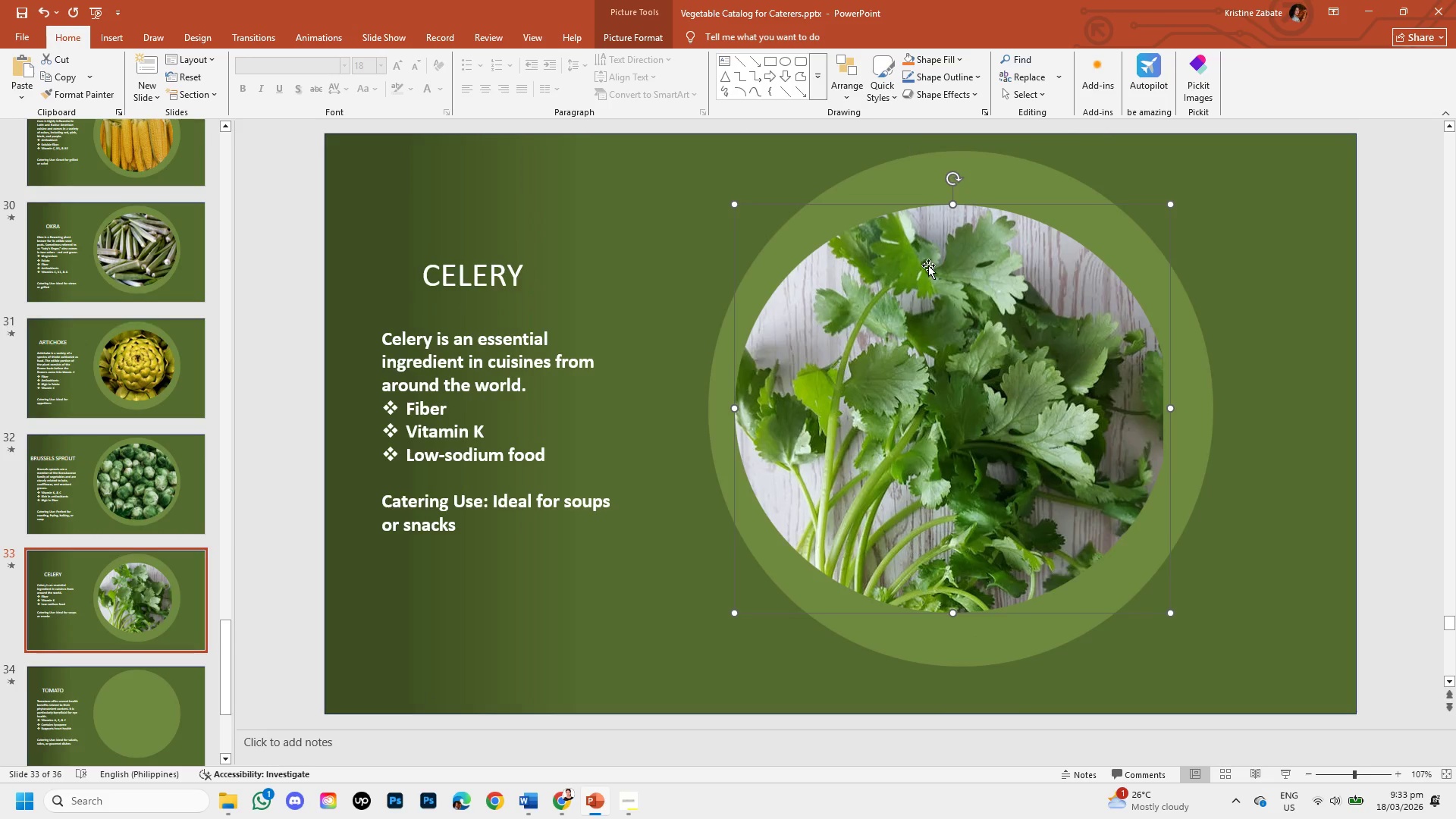 
double_click([947, 396])
 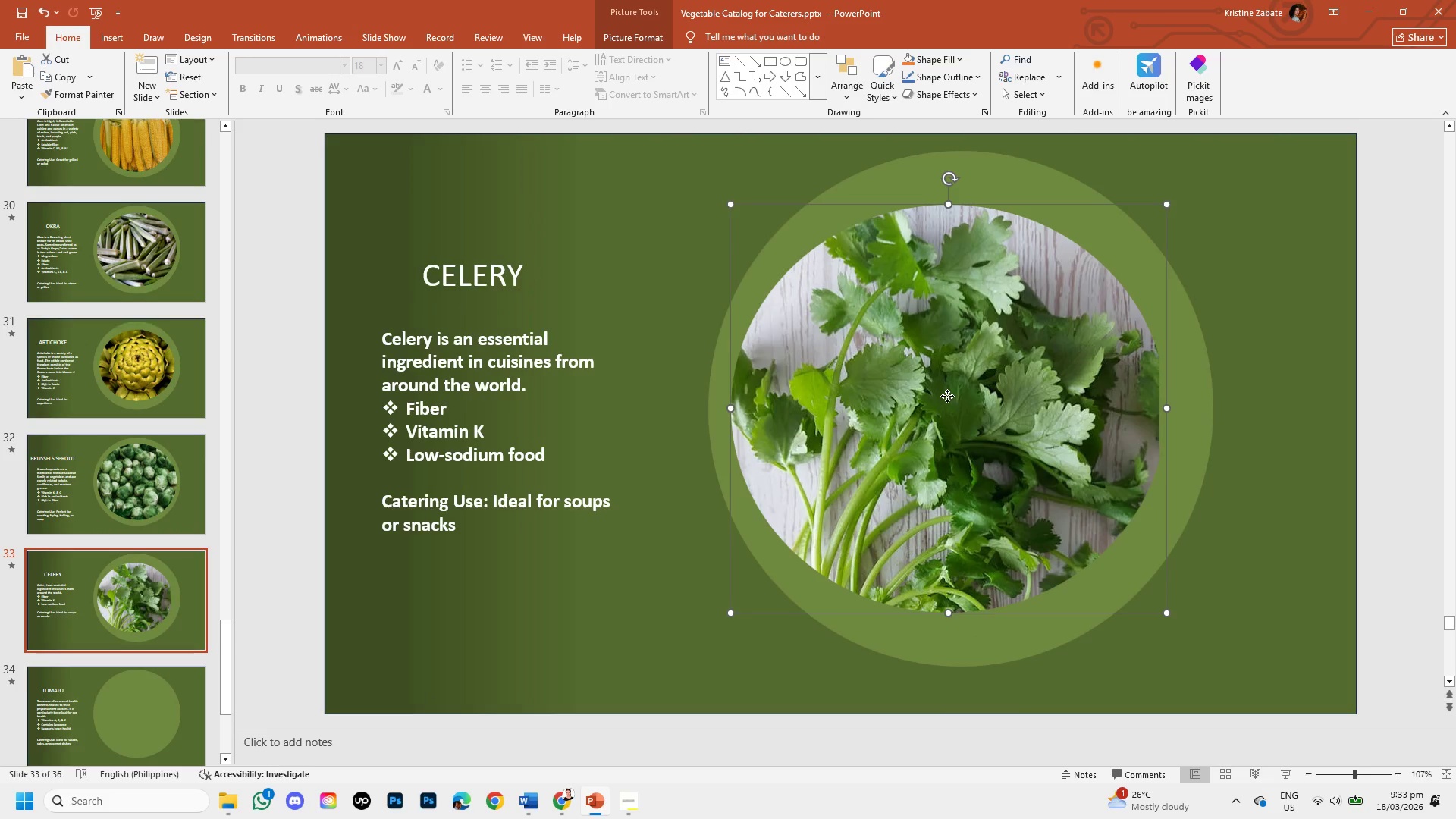 
double_click([947, 396])
 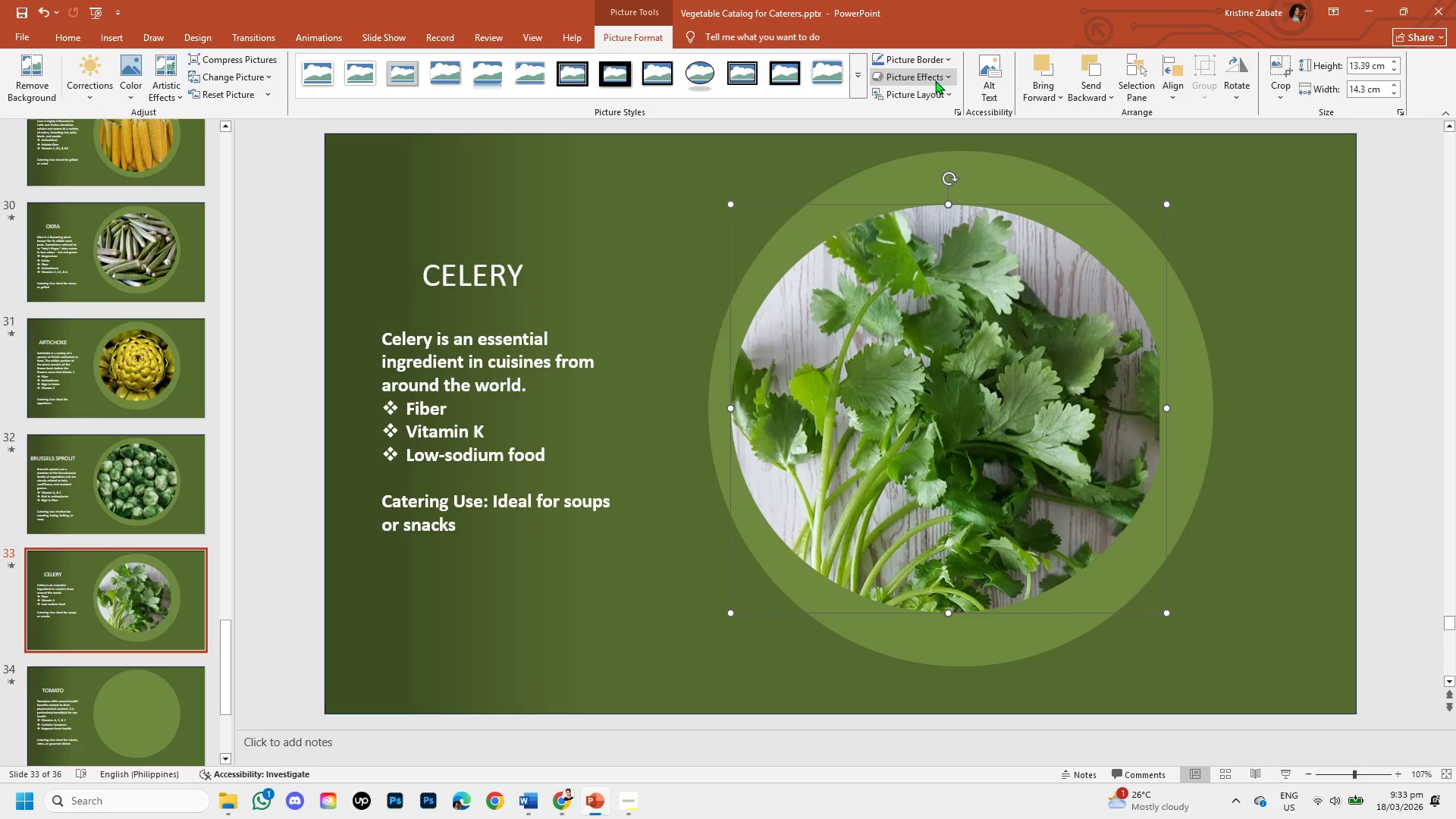 
left_click([944, 74])
 